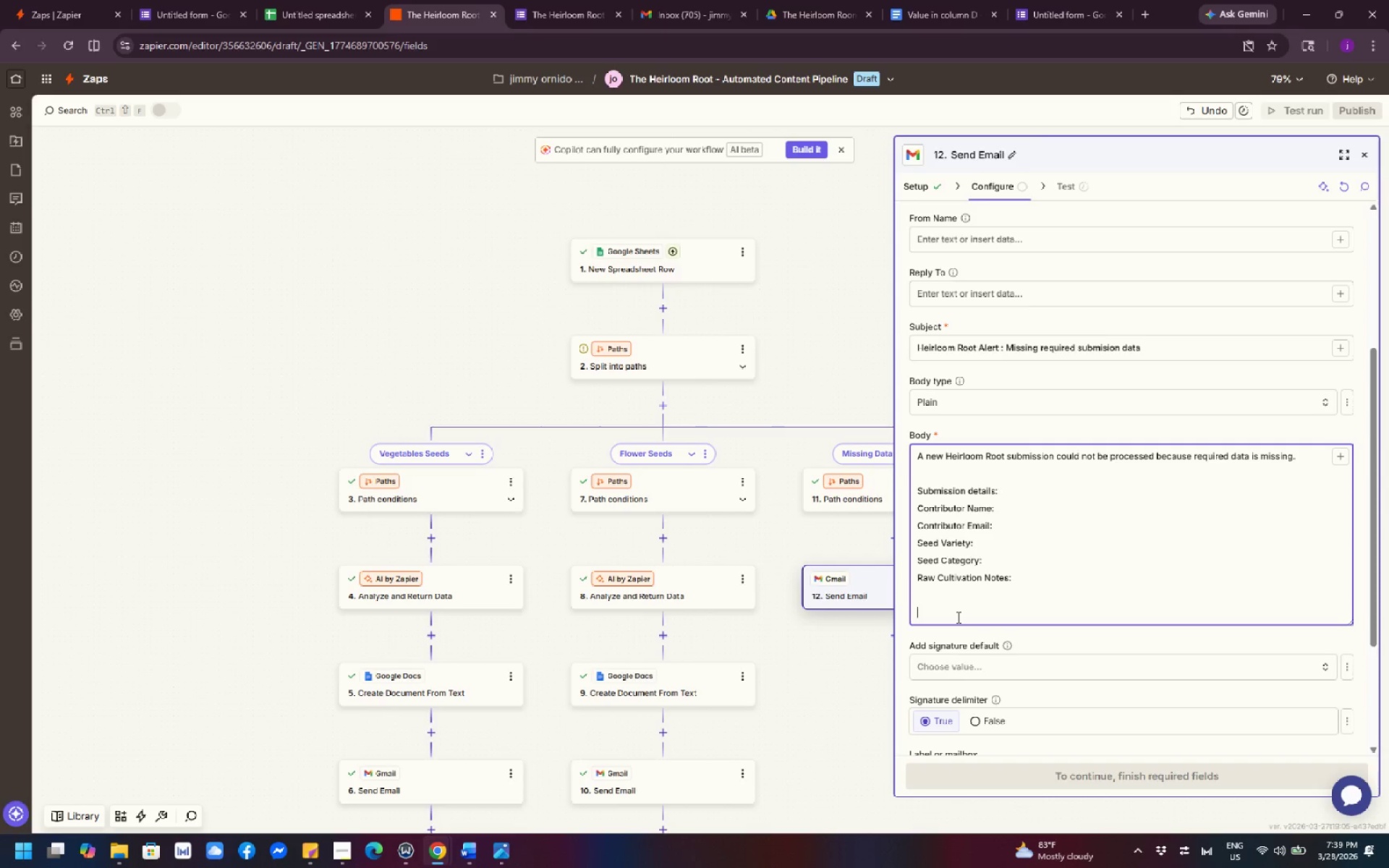 
key(Control+V)
 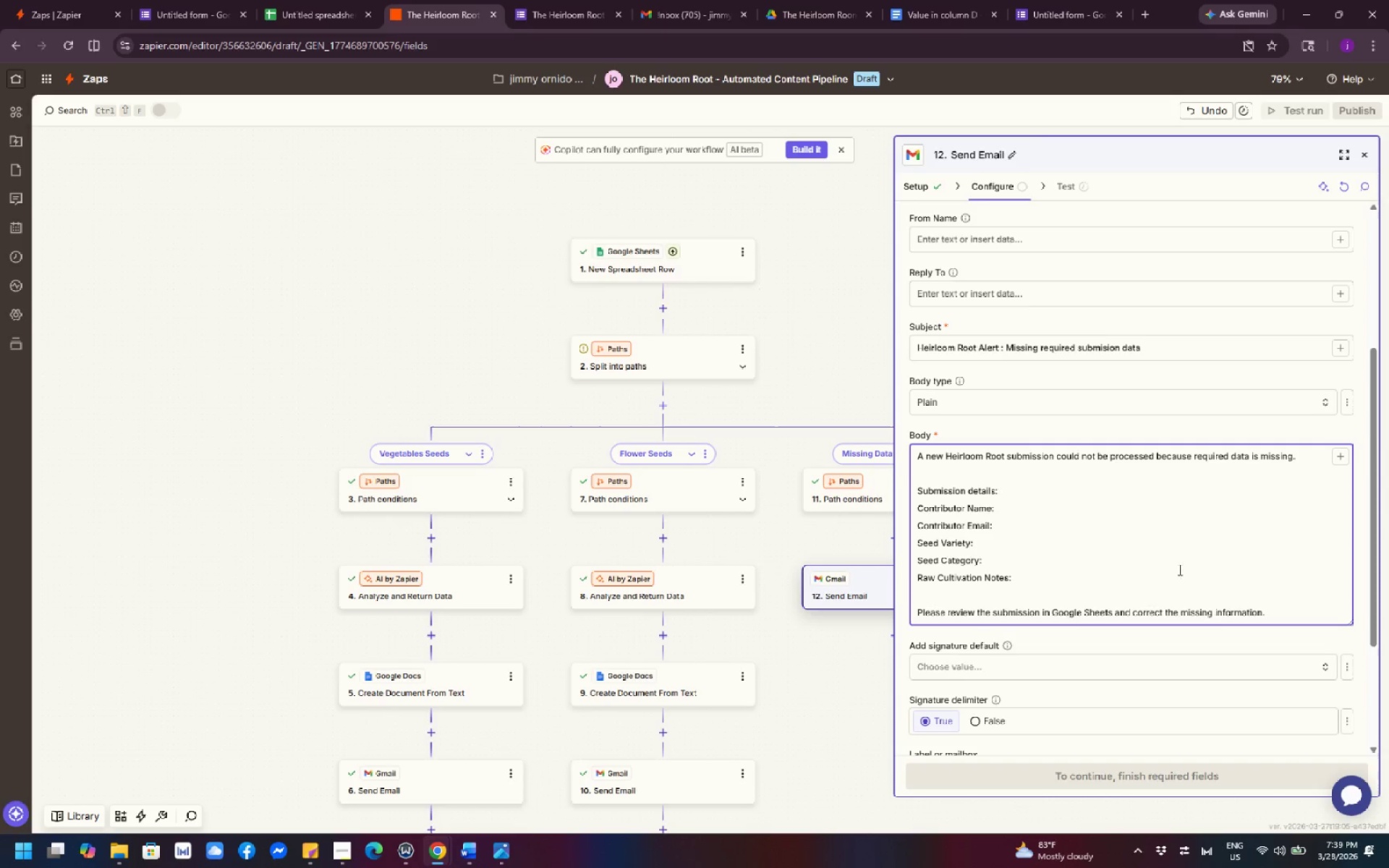 
scroll: coordinate [1231, 552], scroll_direction: up, amount: 4.0
 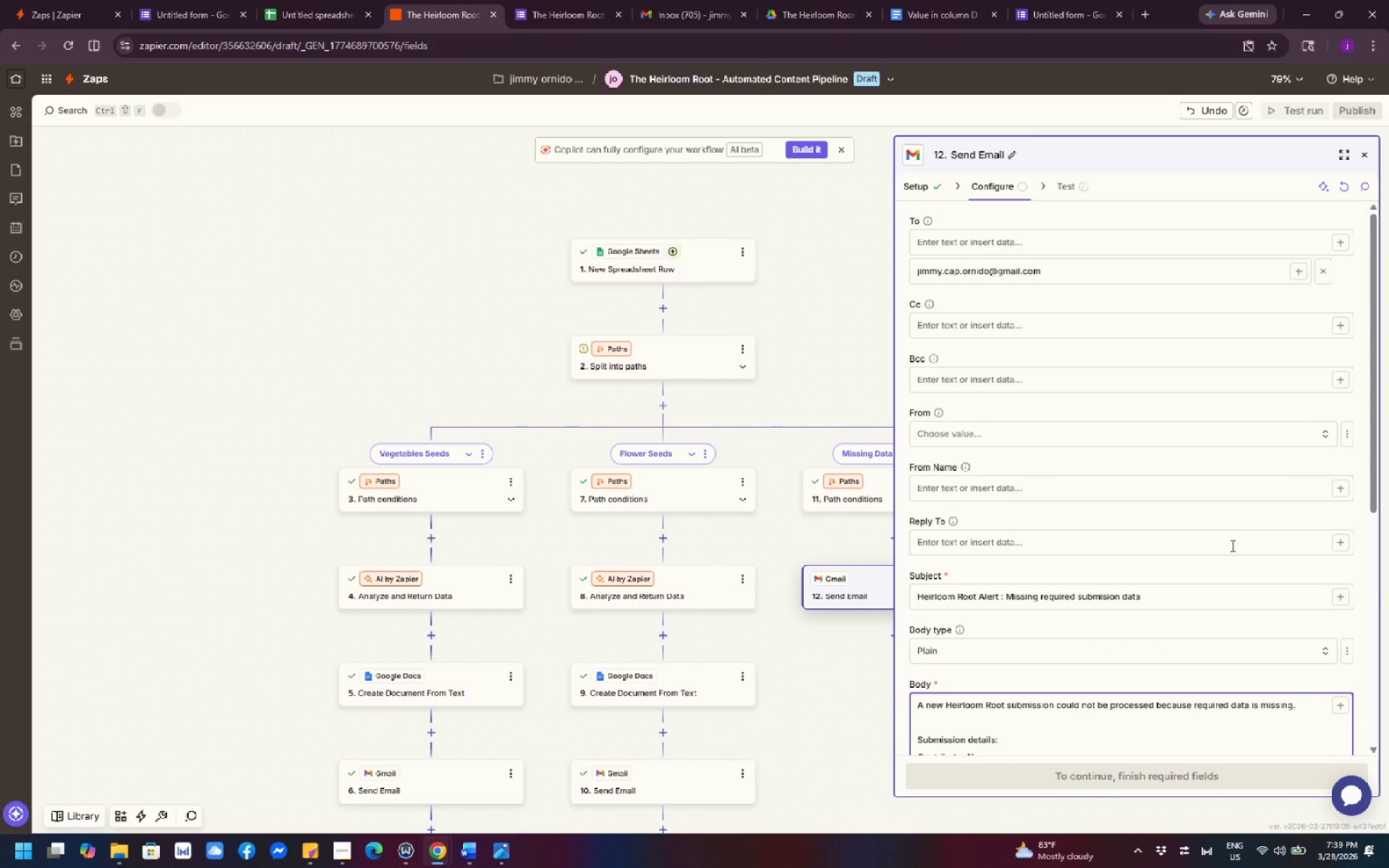 
scroll: coordinate [1231, 543], scroll_direction: down, amount: 6.0
 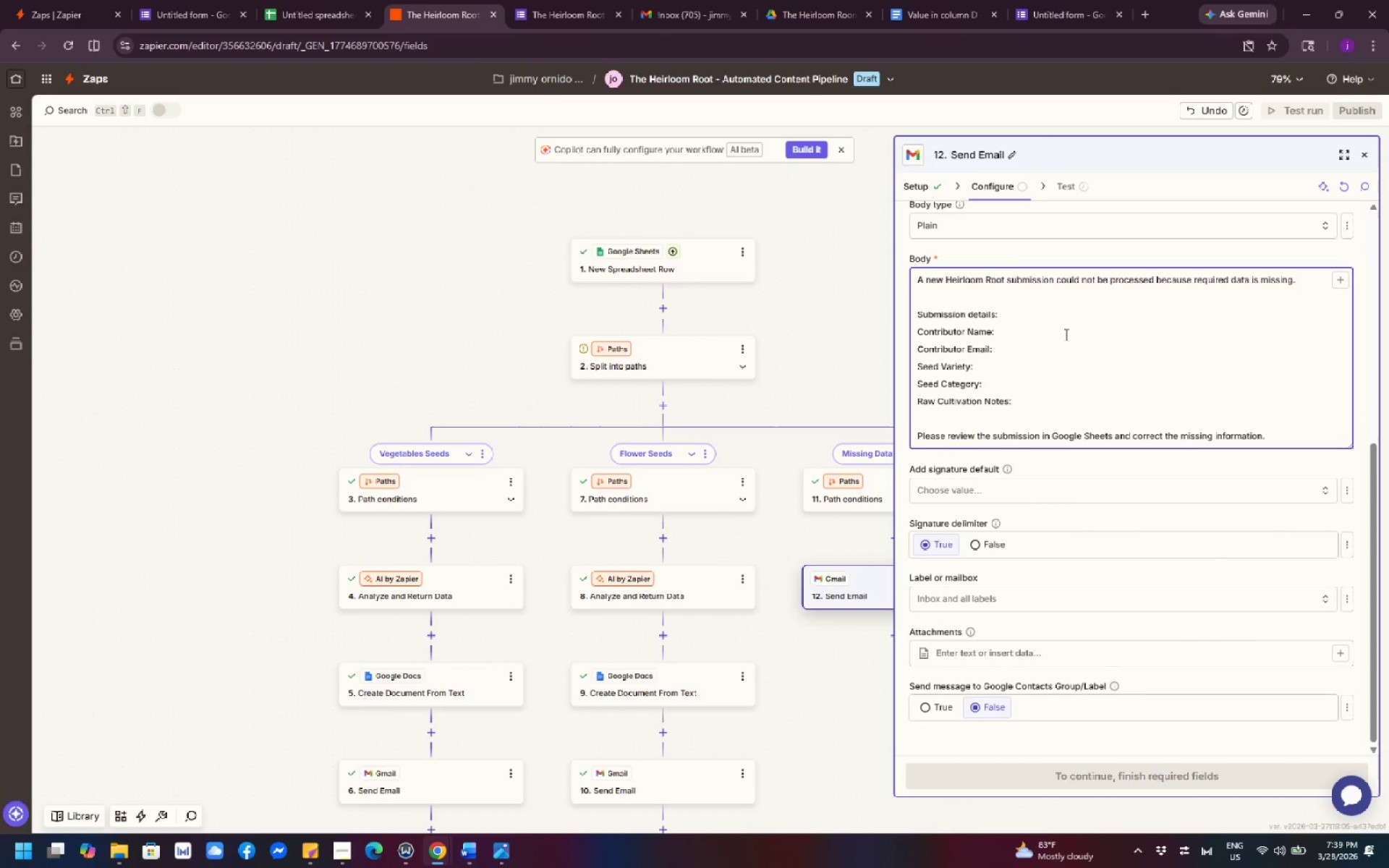 
left_click([1109, 360])
 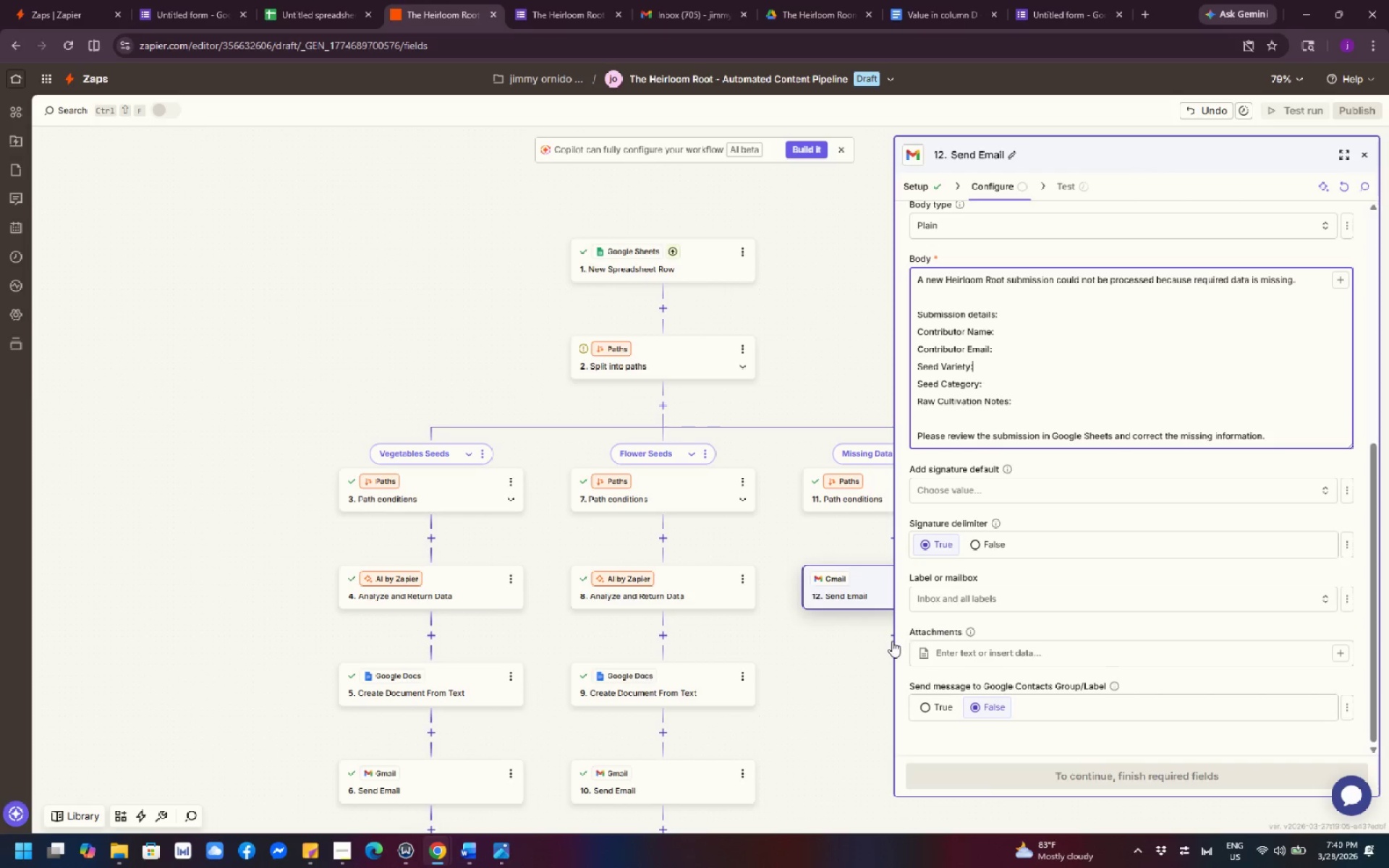 
wait(29.89)
 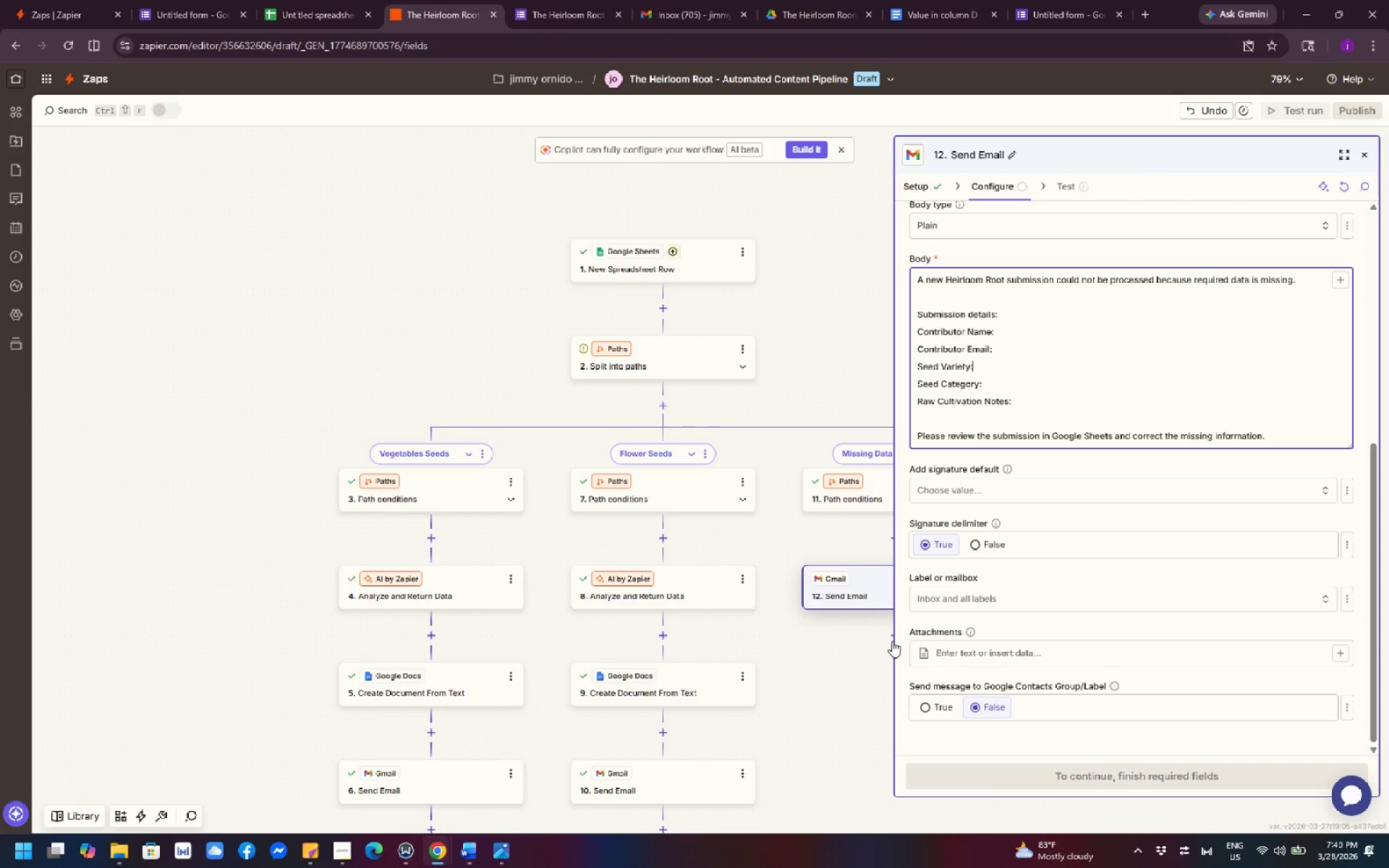 
scroll: coordinate [1079, 379], scroll_direction: up, amount: 2.0
 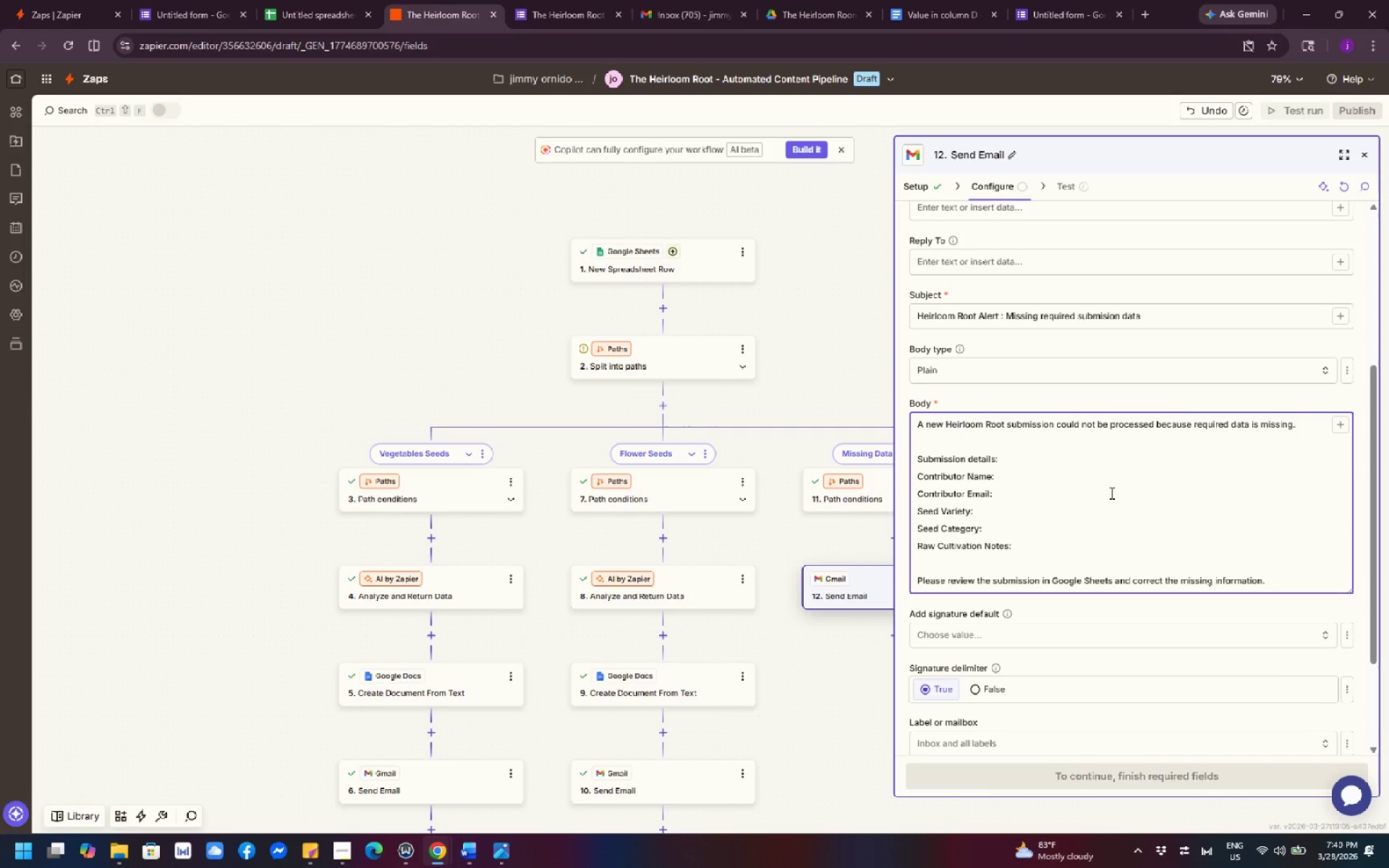 
left_click([1100, 461])
 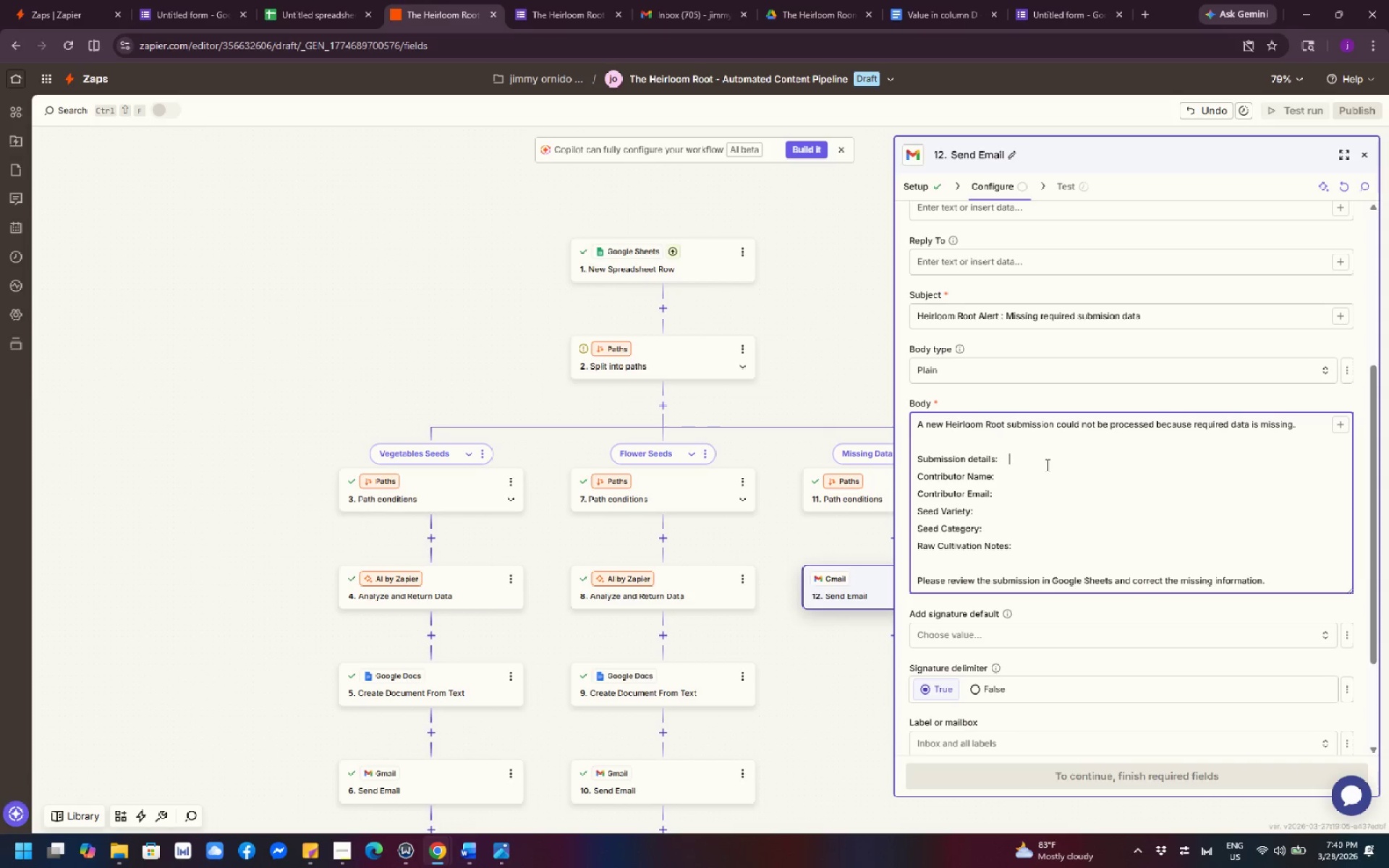 
wait(9.36)
 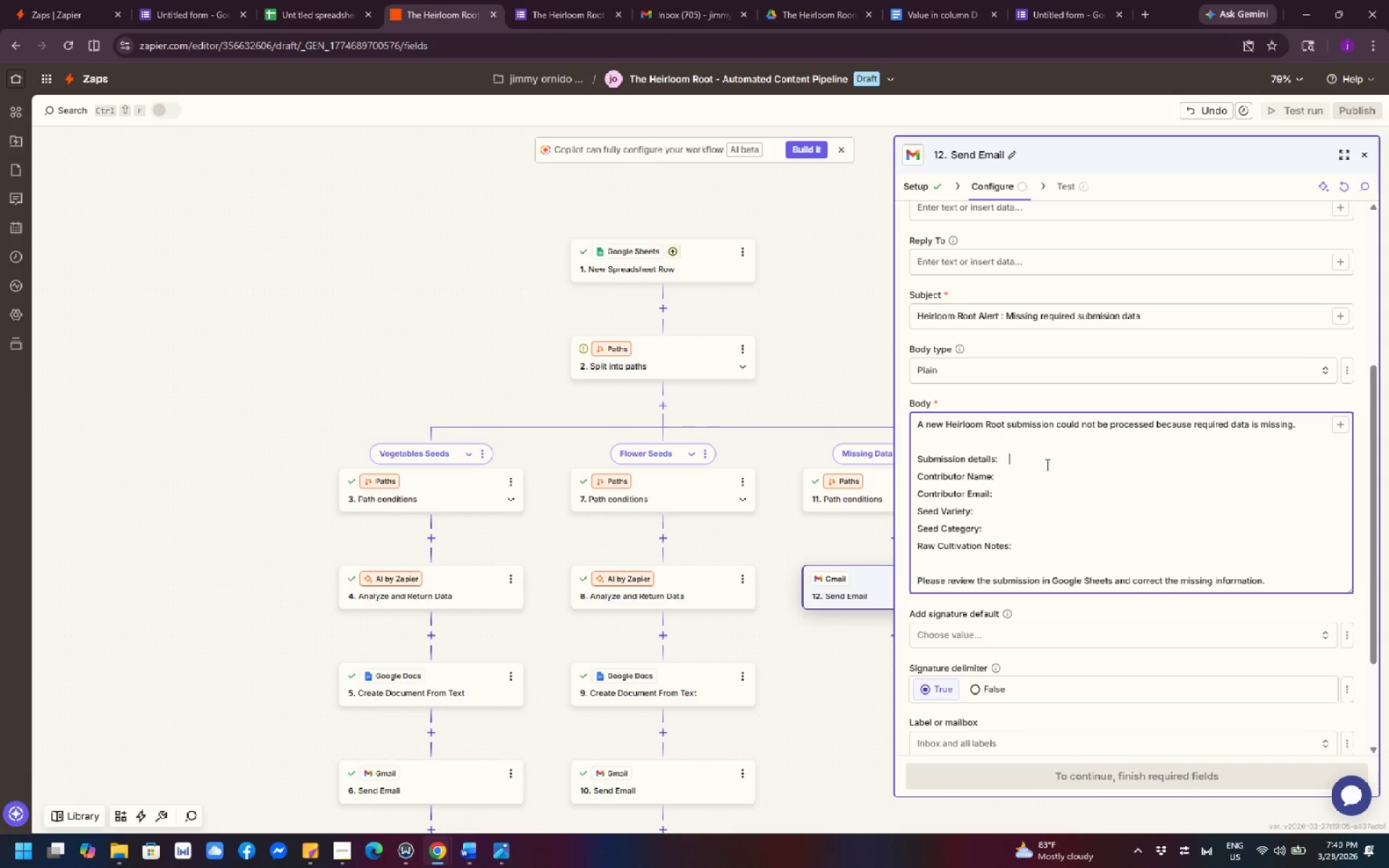 
scroll: coordinate [1098, 456], scroll_direction: down, amount: 14.0
 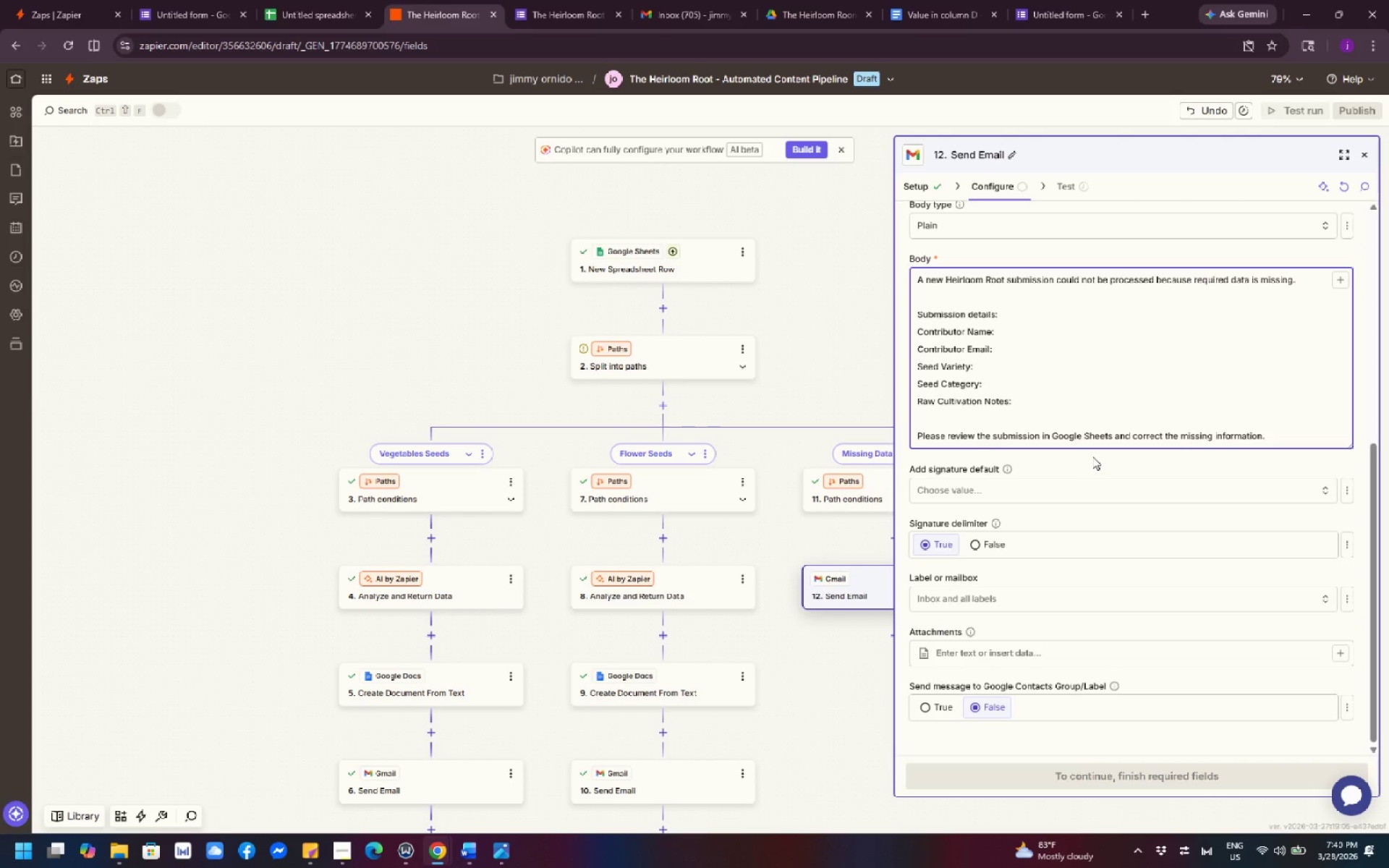 
wait(12.57)
 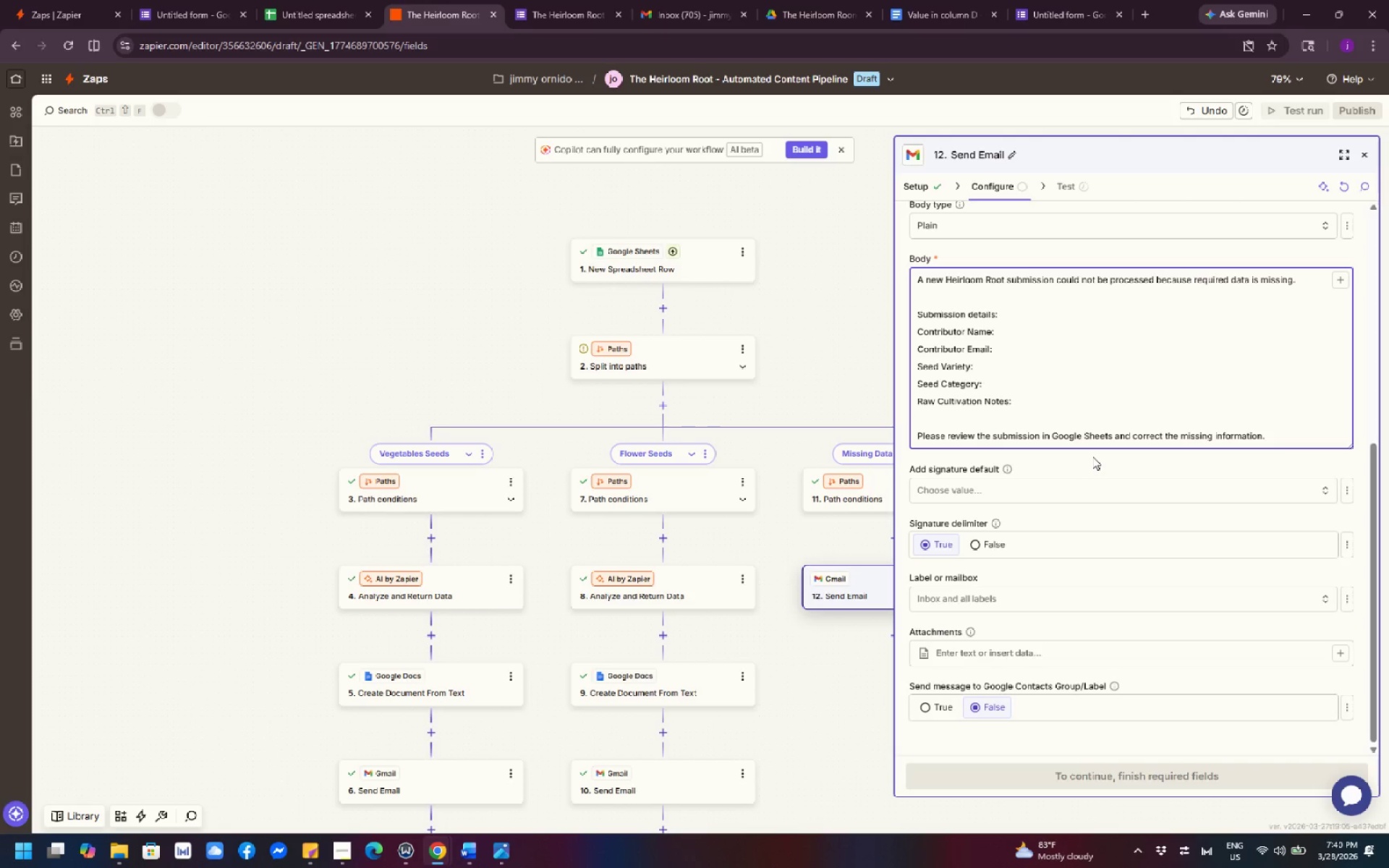 
scroll: coordinate [1042, 429], scroll_direction: up, amount: 8.0
 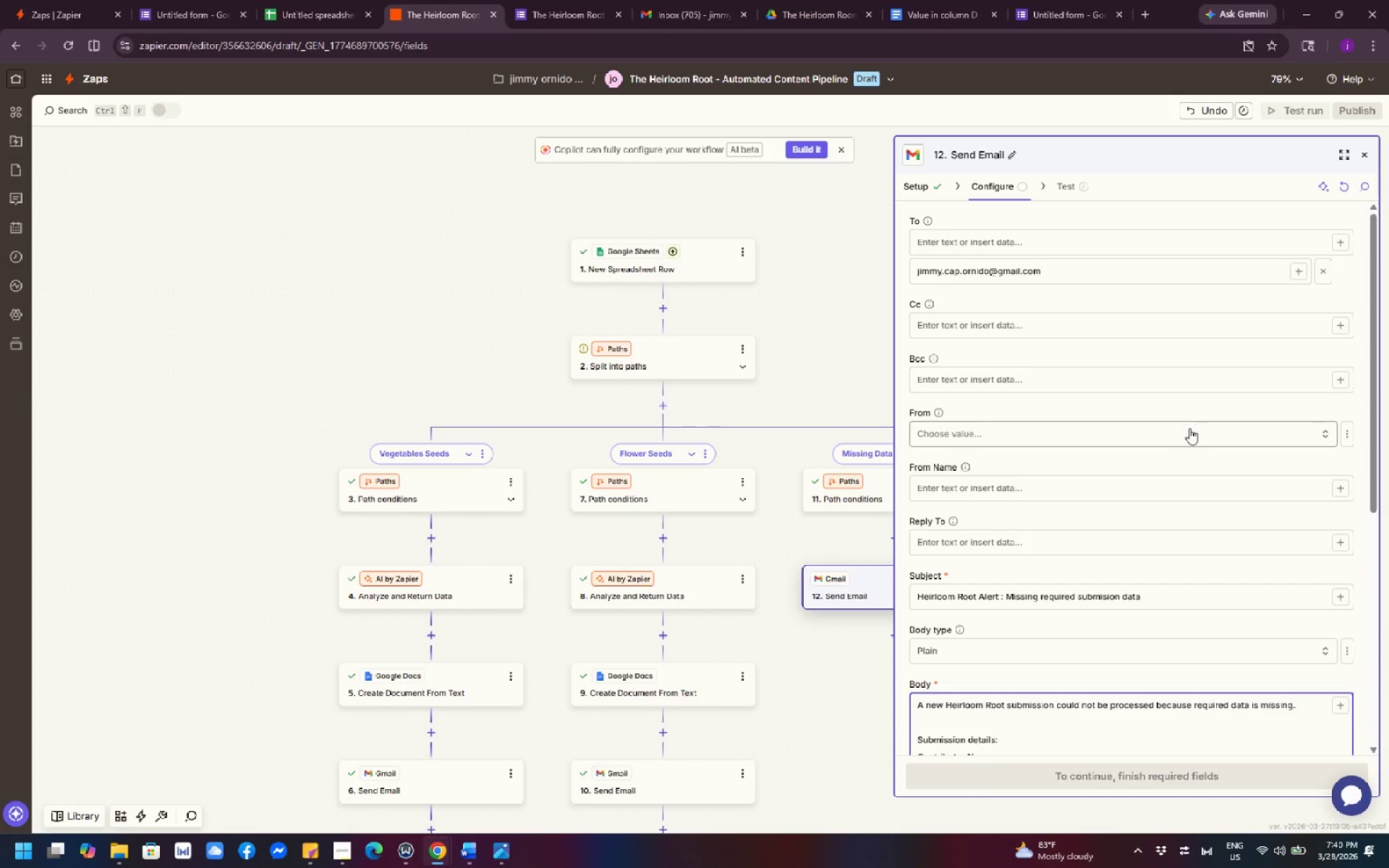 
left_click([1187, 430])
 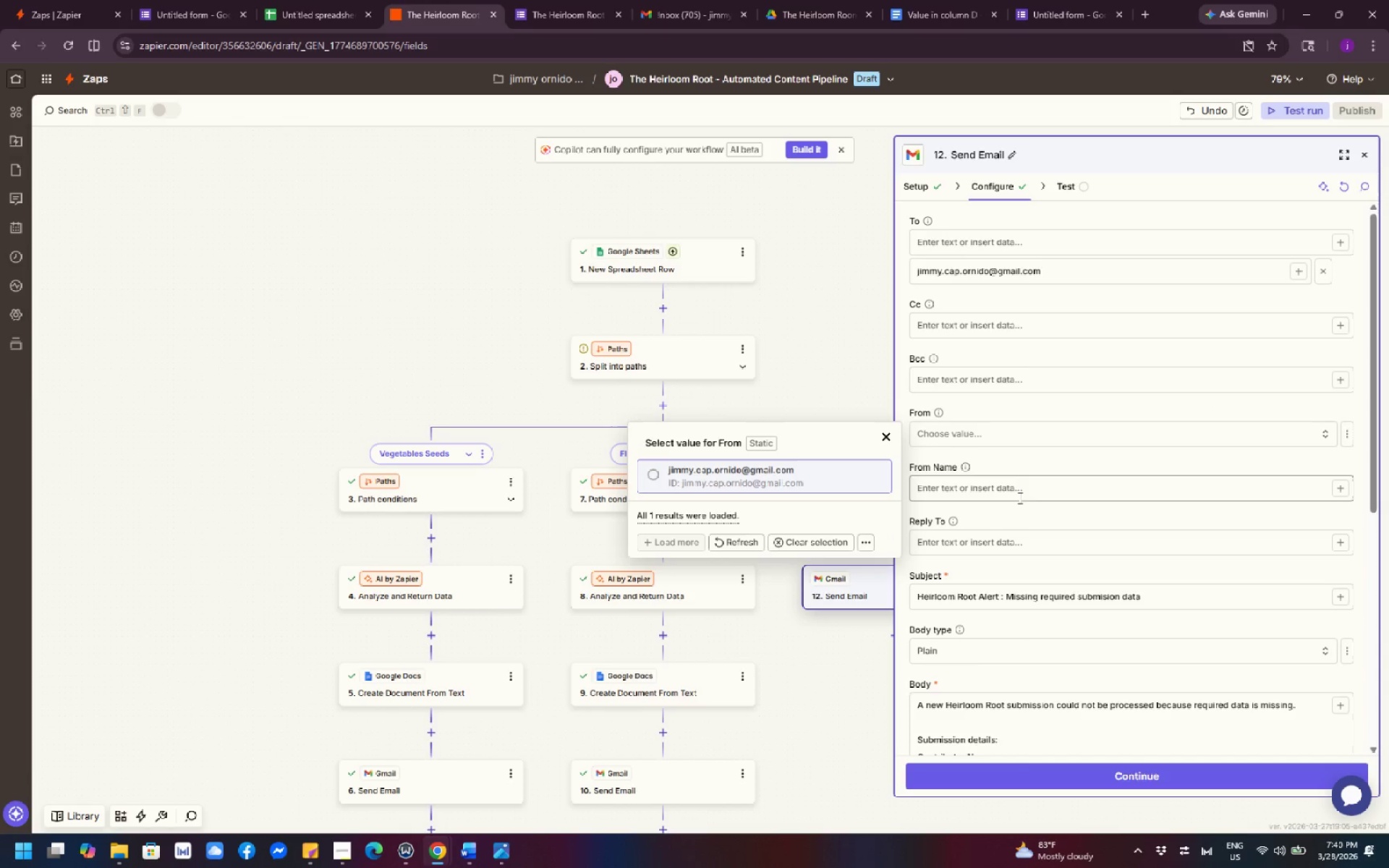 
left_click([845, 475])
 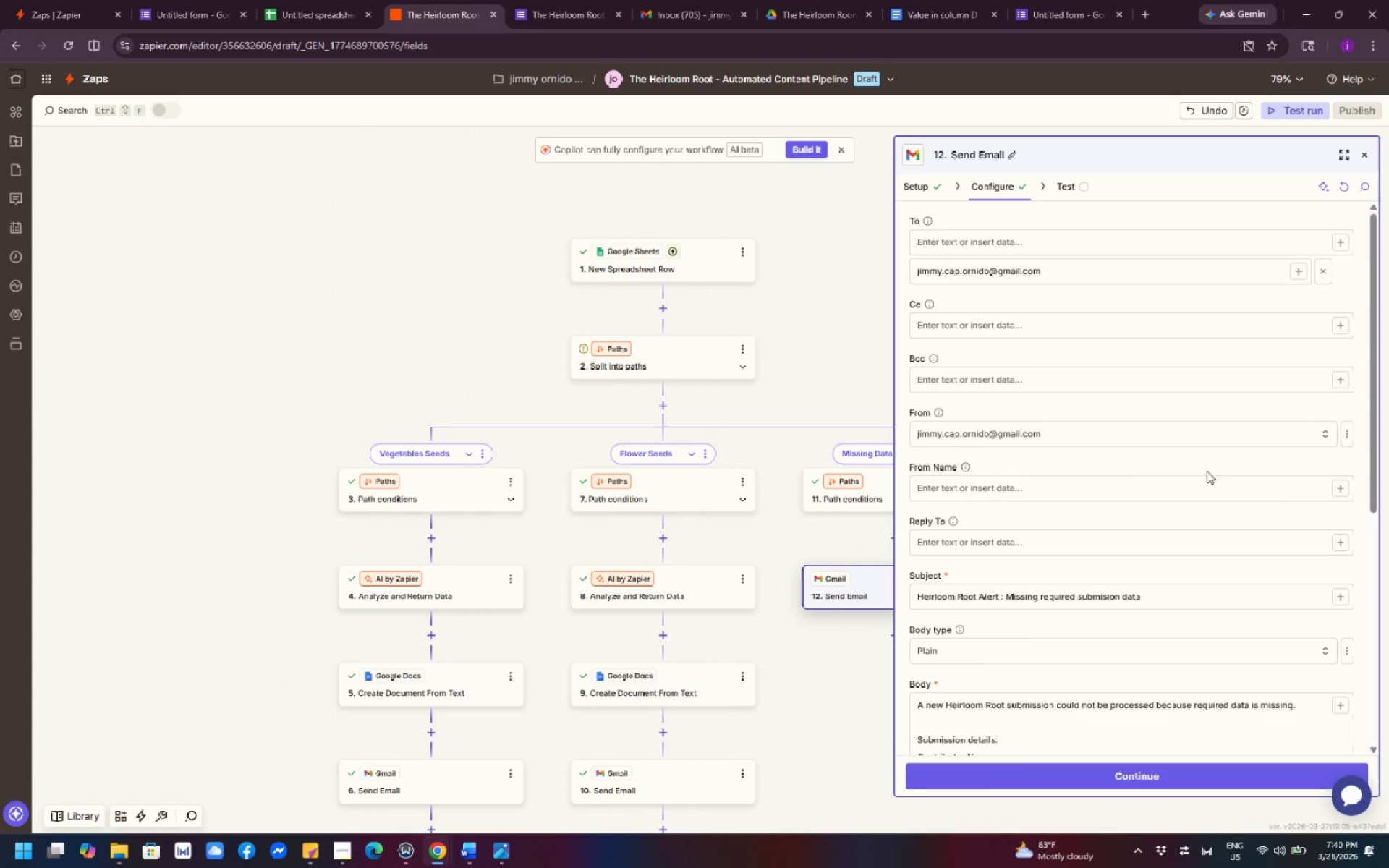 
scroll: coordinate [1246, 473], scroll_direction: down, amount: 7.0
 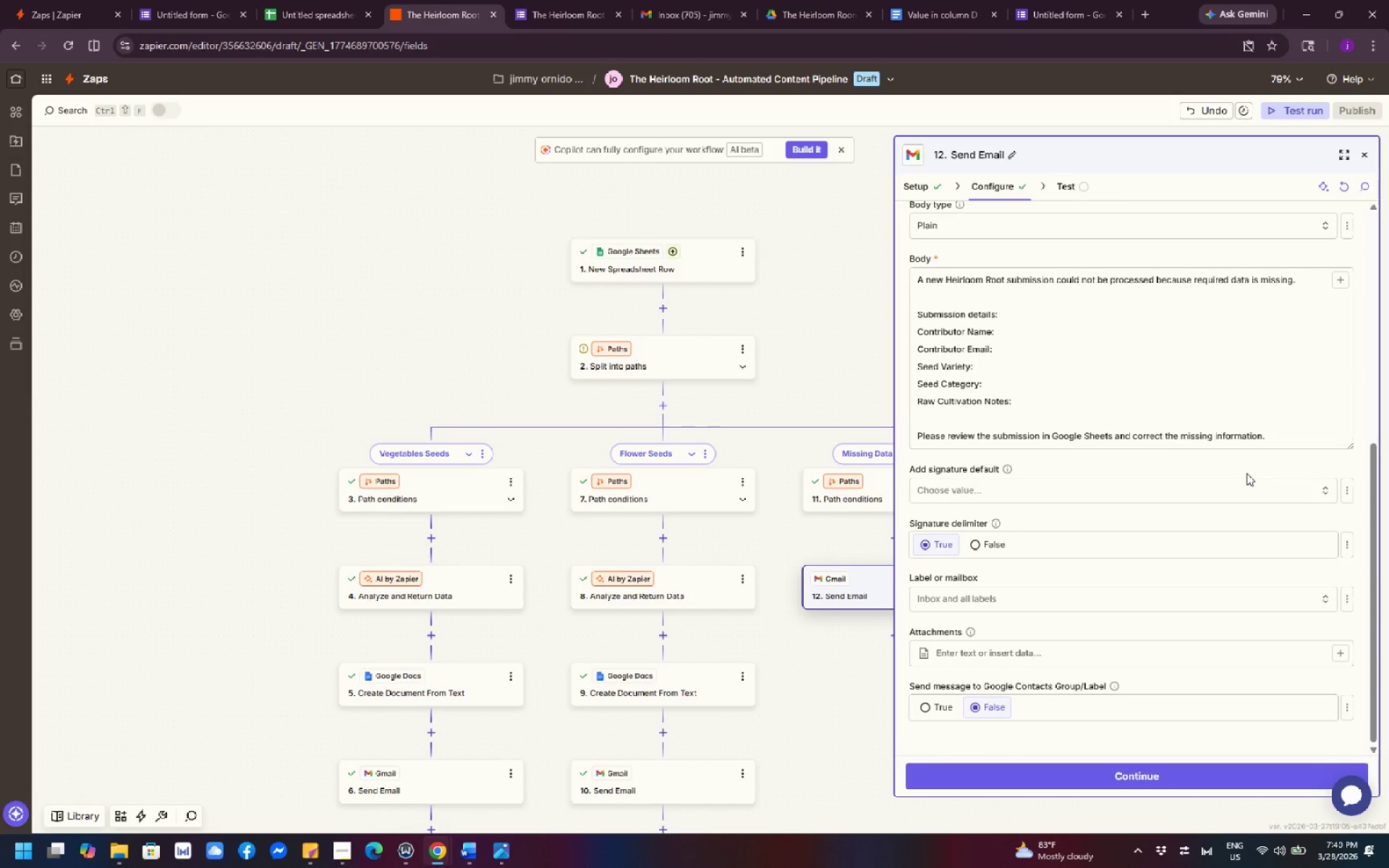 
scroll: coordinate [1246, 473], scroll_direction: up, amount: 2.0
 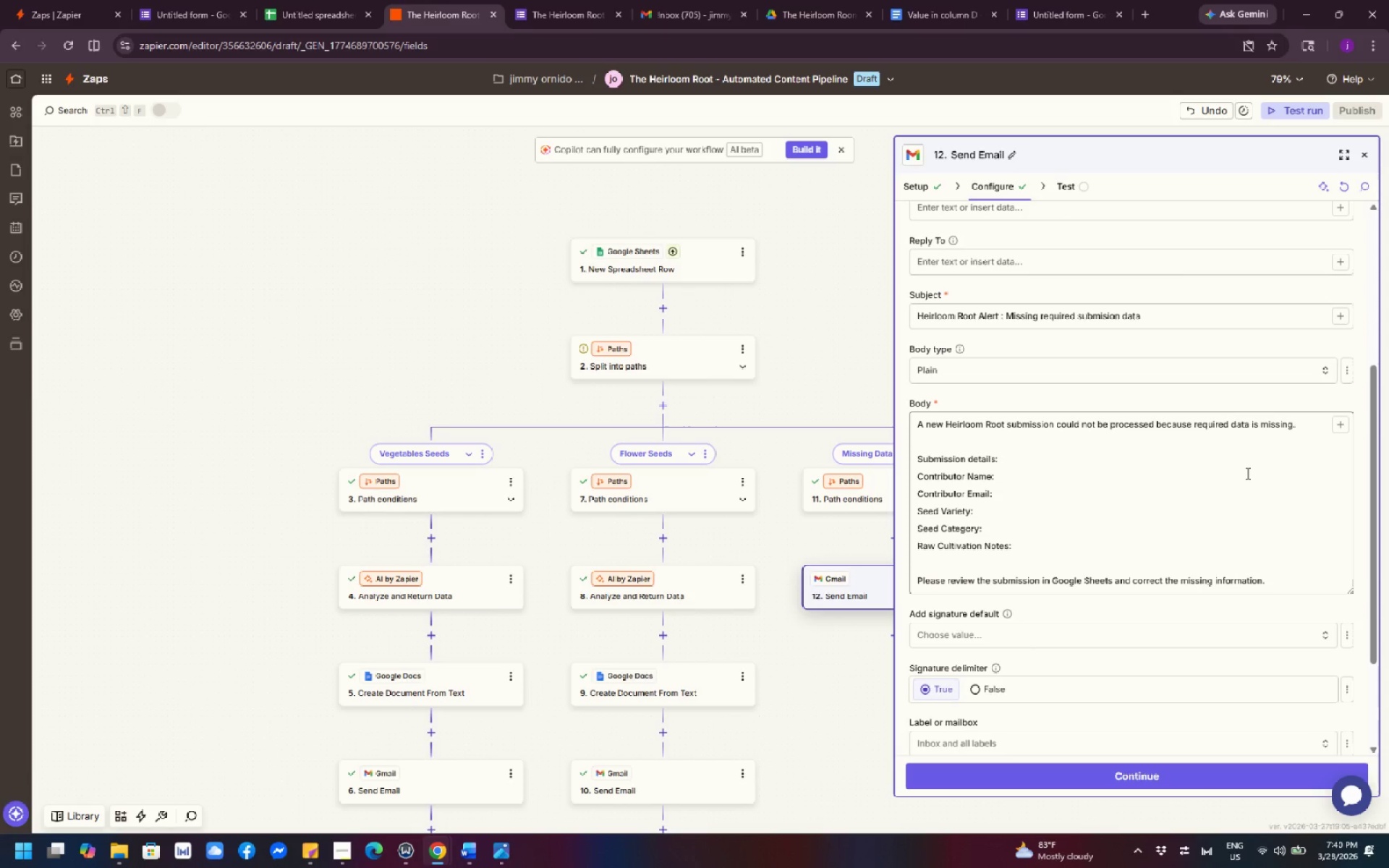 
wait(5.72)
 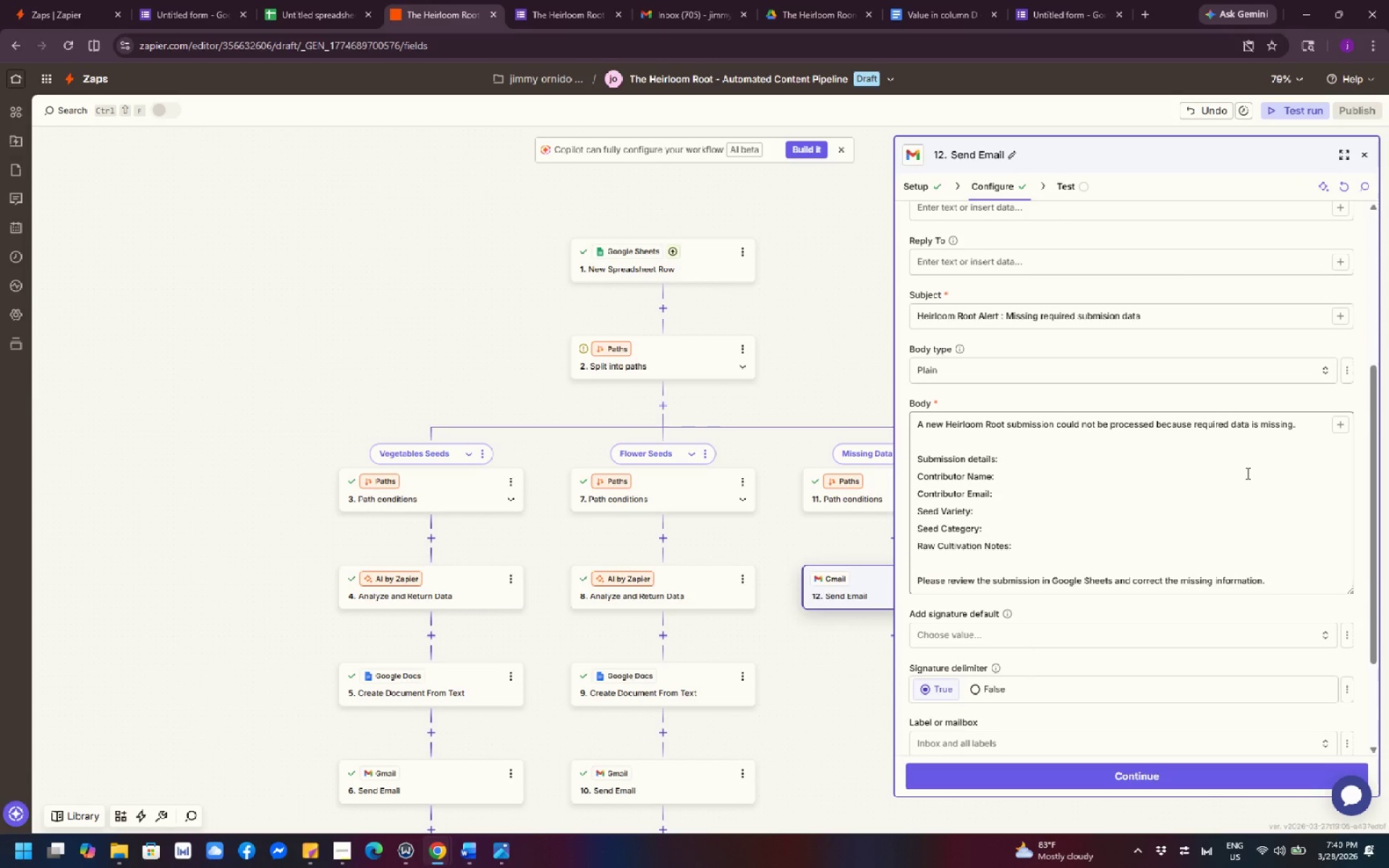 
left_click([1154, 475])
 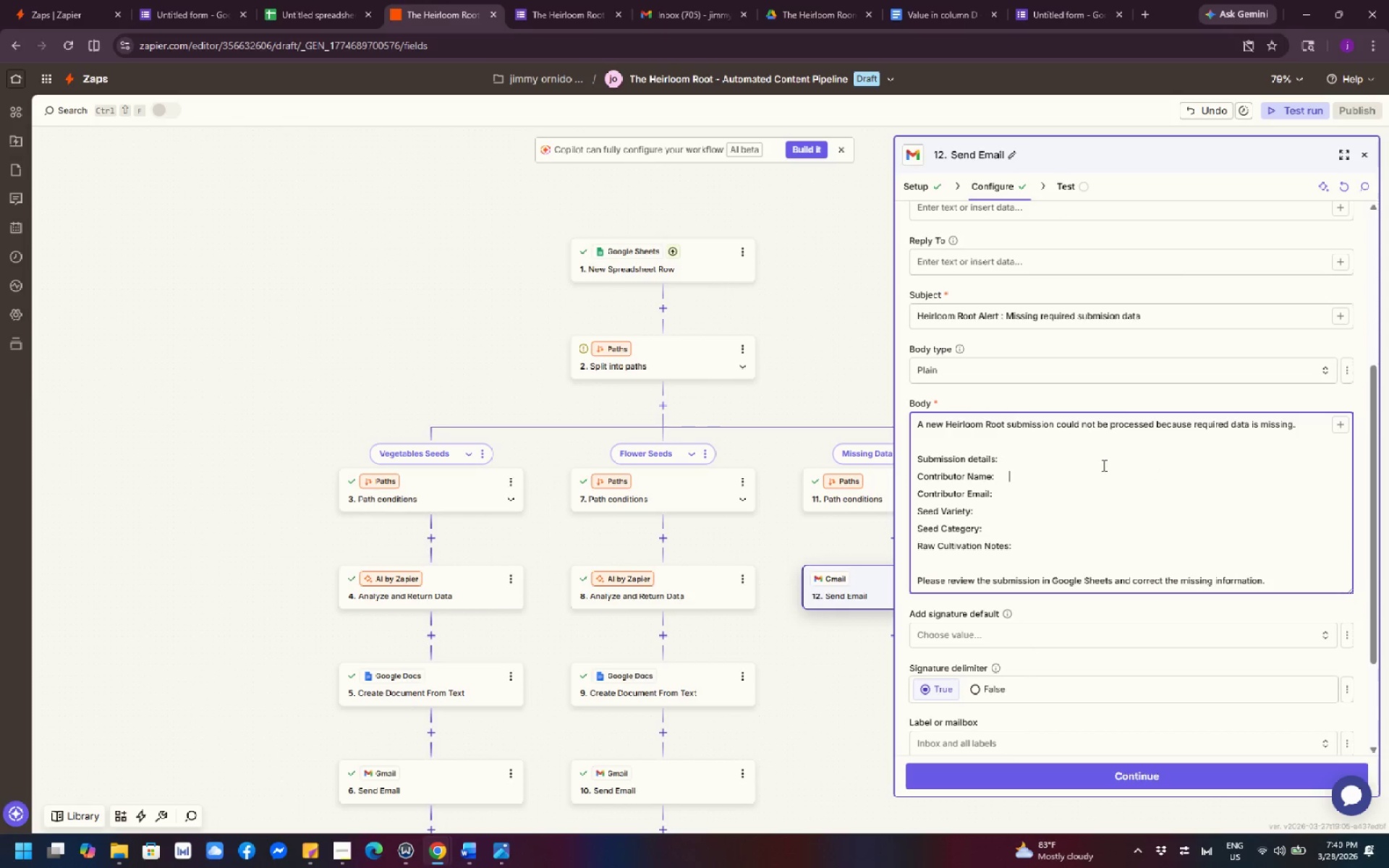 
left_click([1099, 463])
 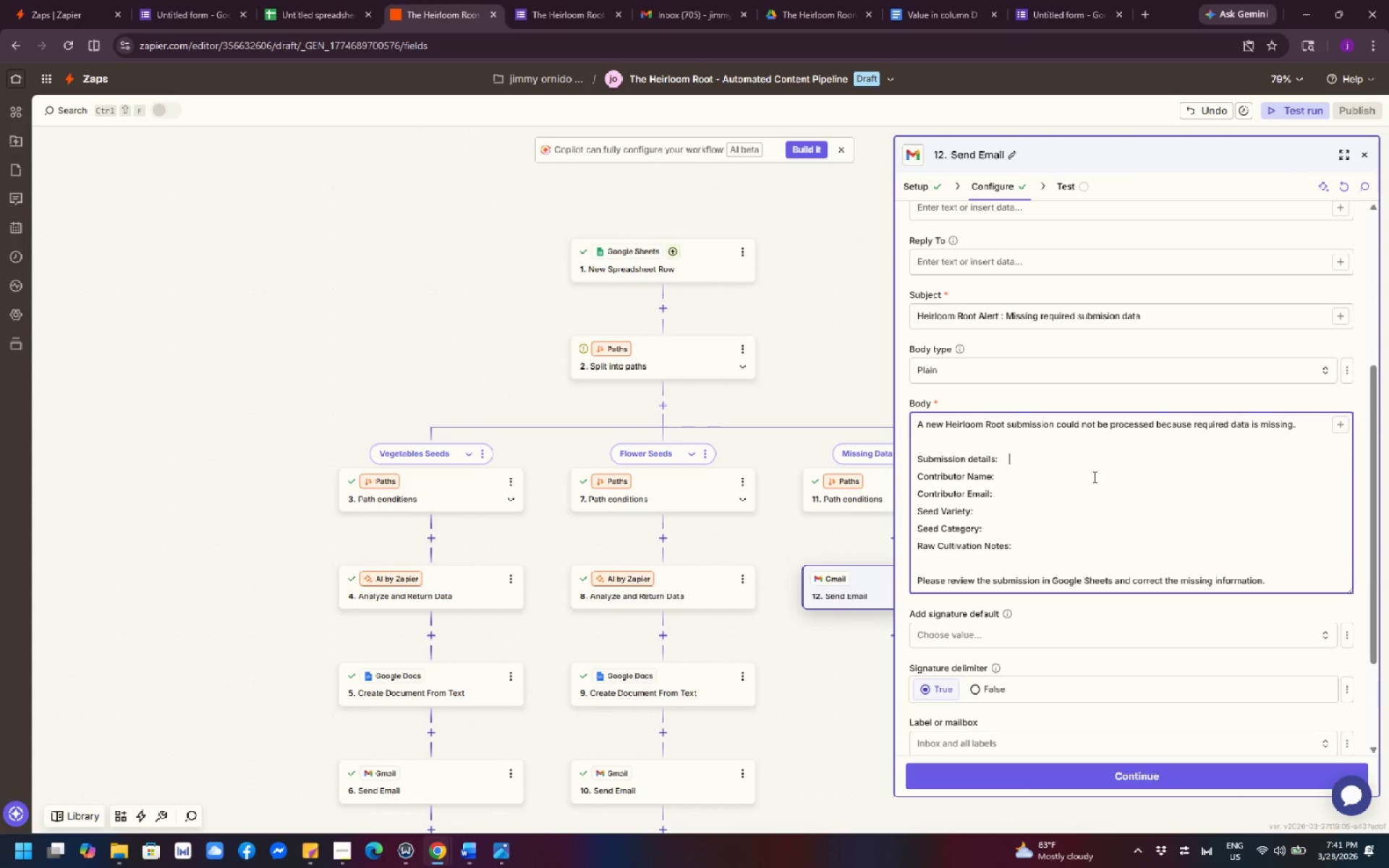 
wait(17.81)
 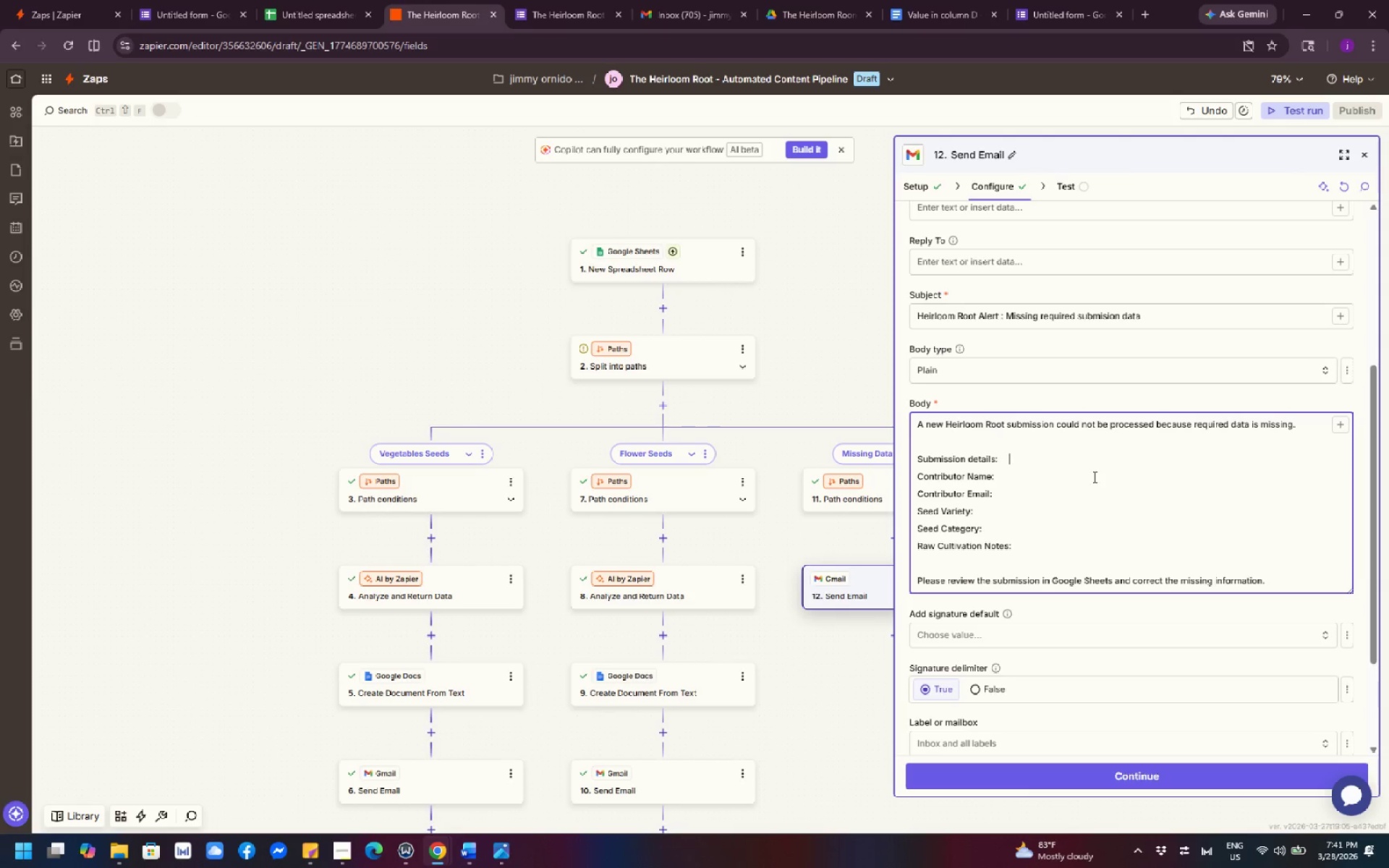 
scroll: coordinate [794, 532], scroll_direction: down, amount: 4.0
 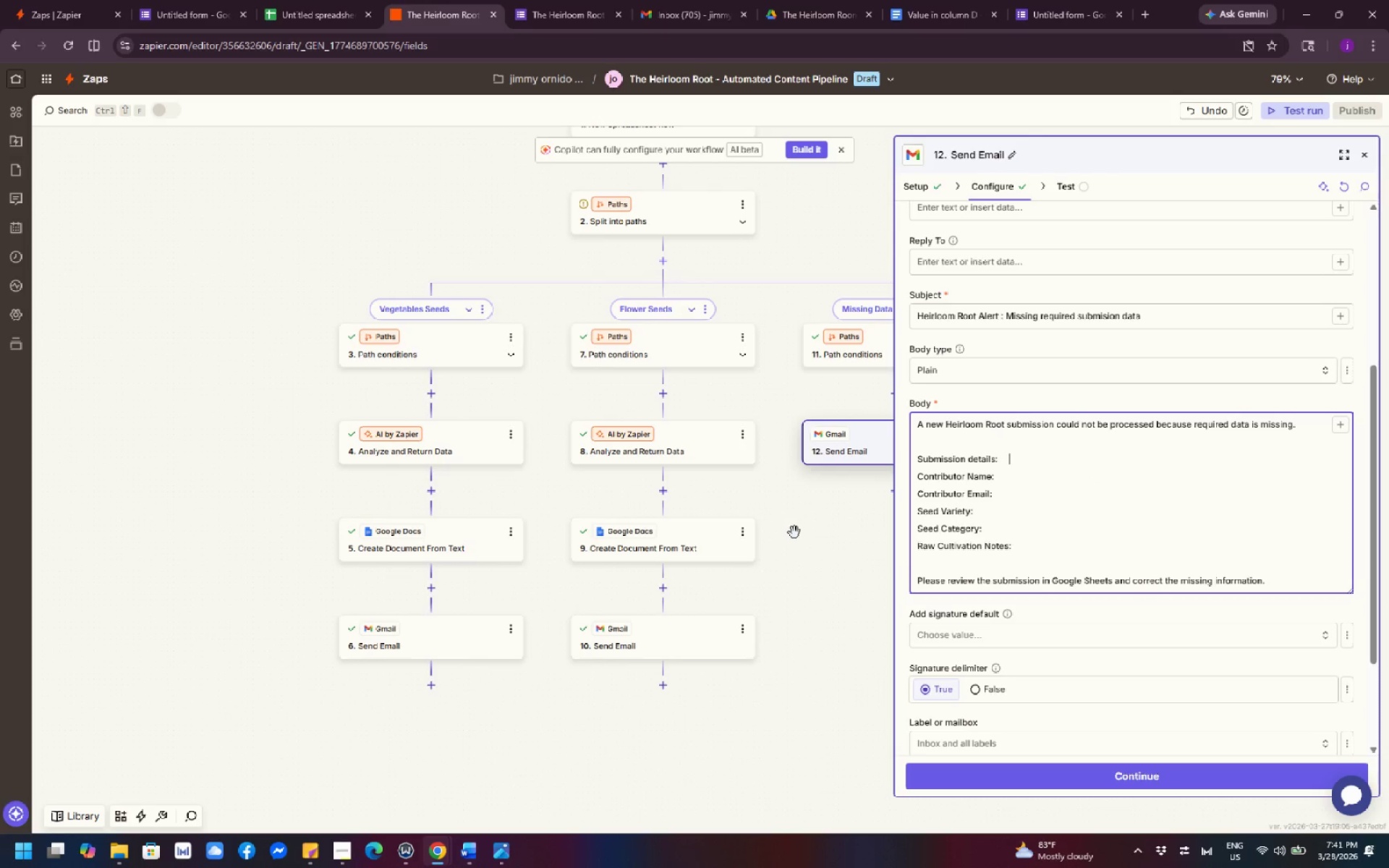 
scroll: coordinate [794, 532], scroll_direction: up, amount: 3.0
 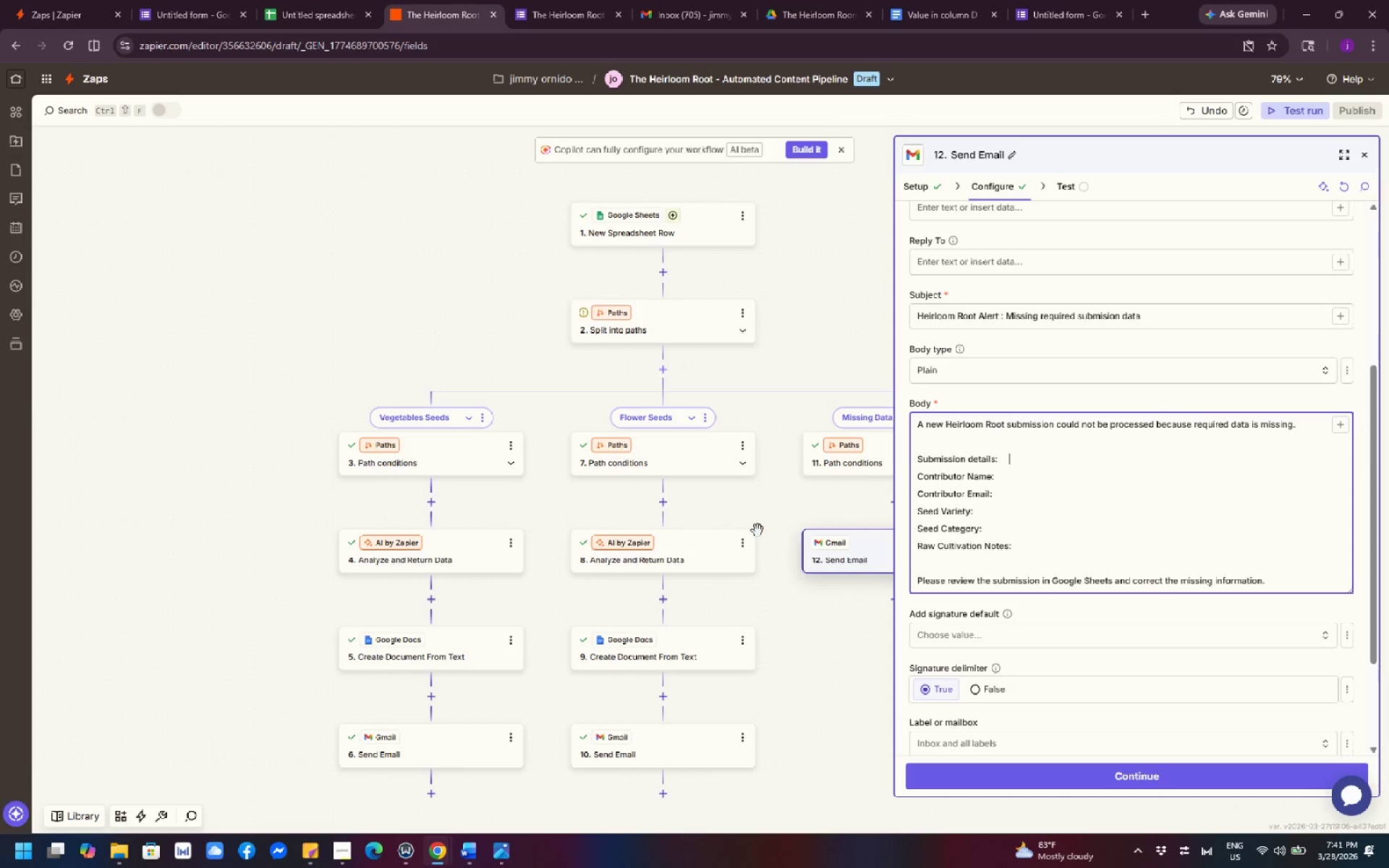 
wait(8.72)
 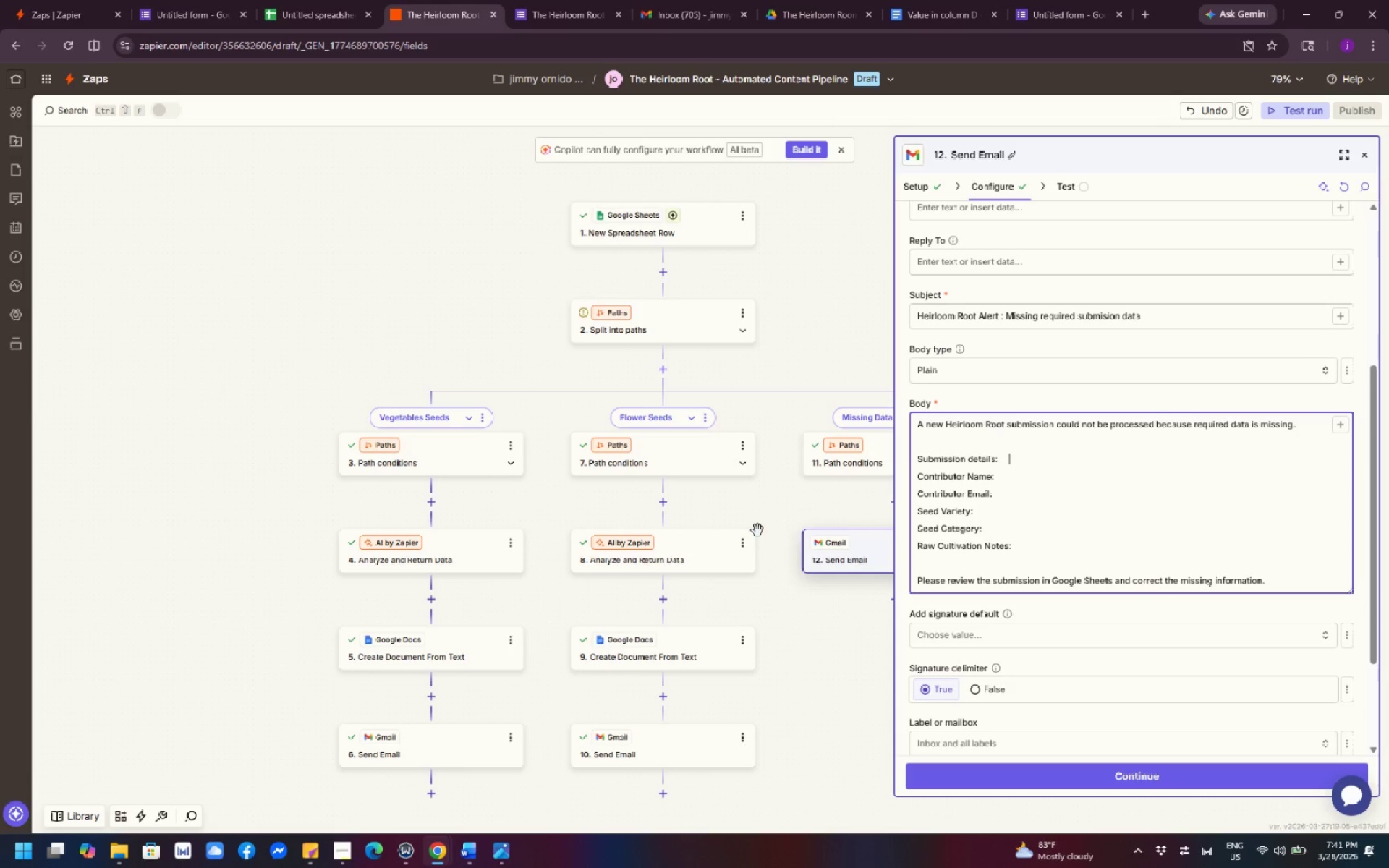 
mouse_move([747, 529])
 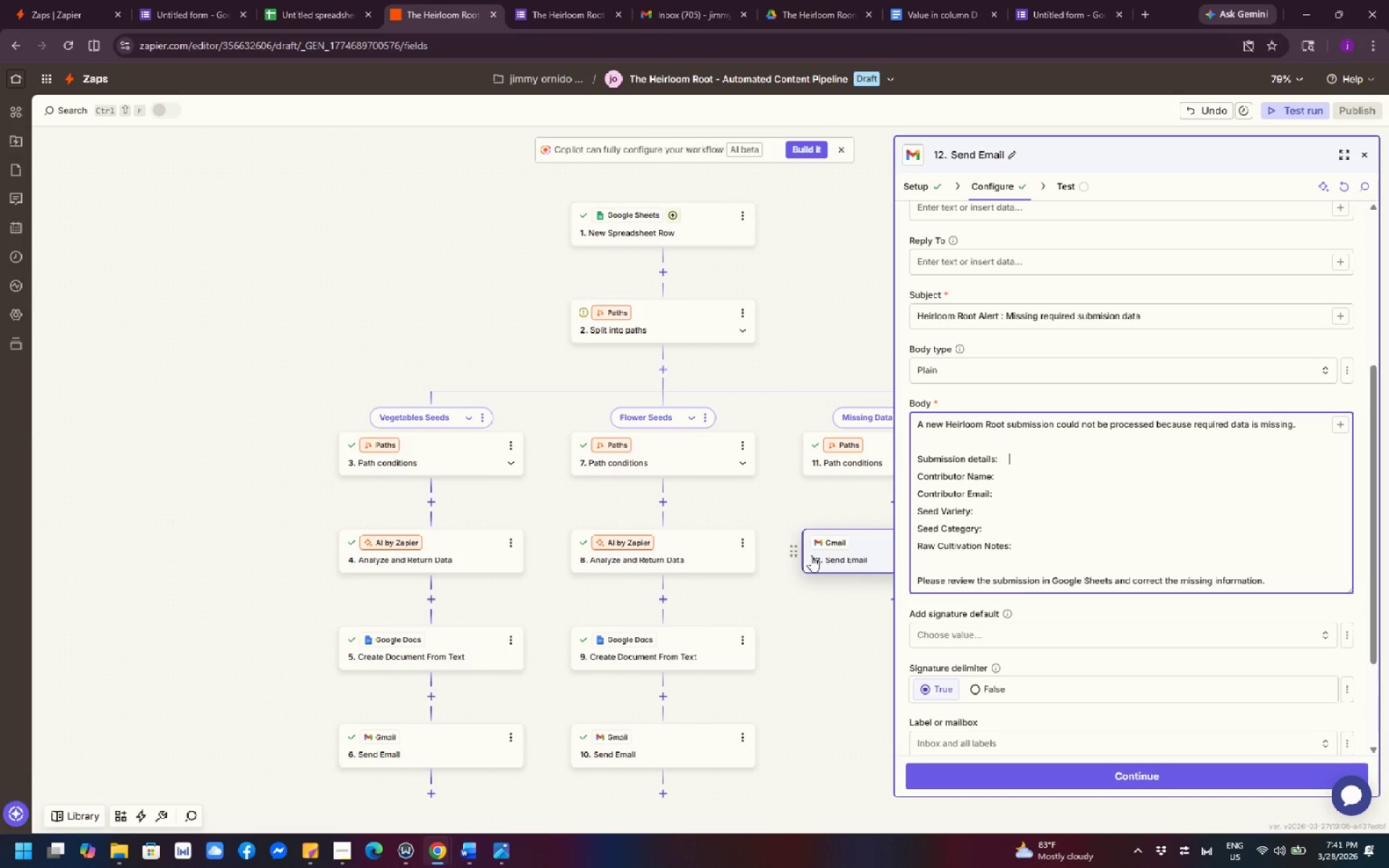 
wait(21.63)
 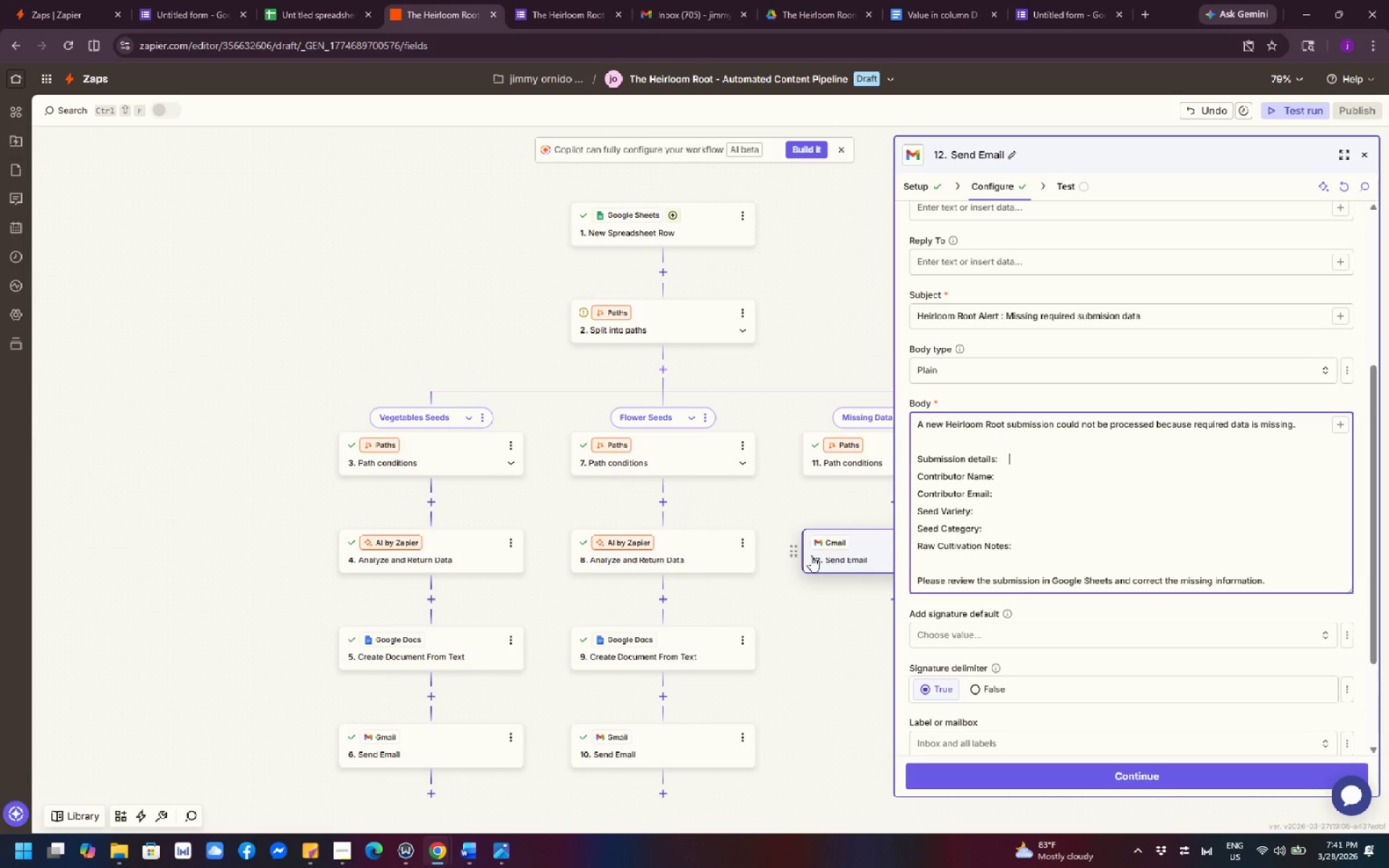 
left_click([1042, 459])
 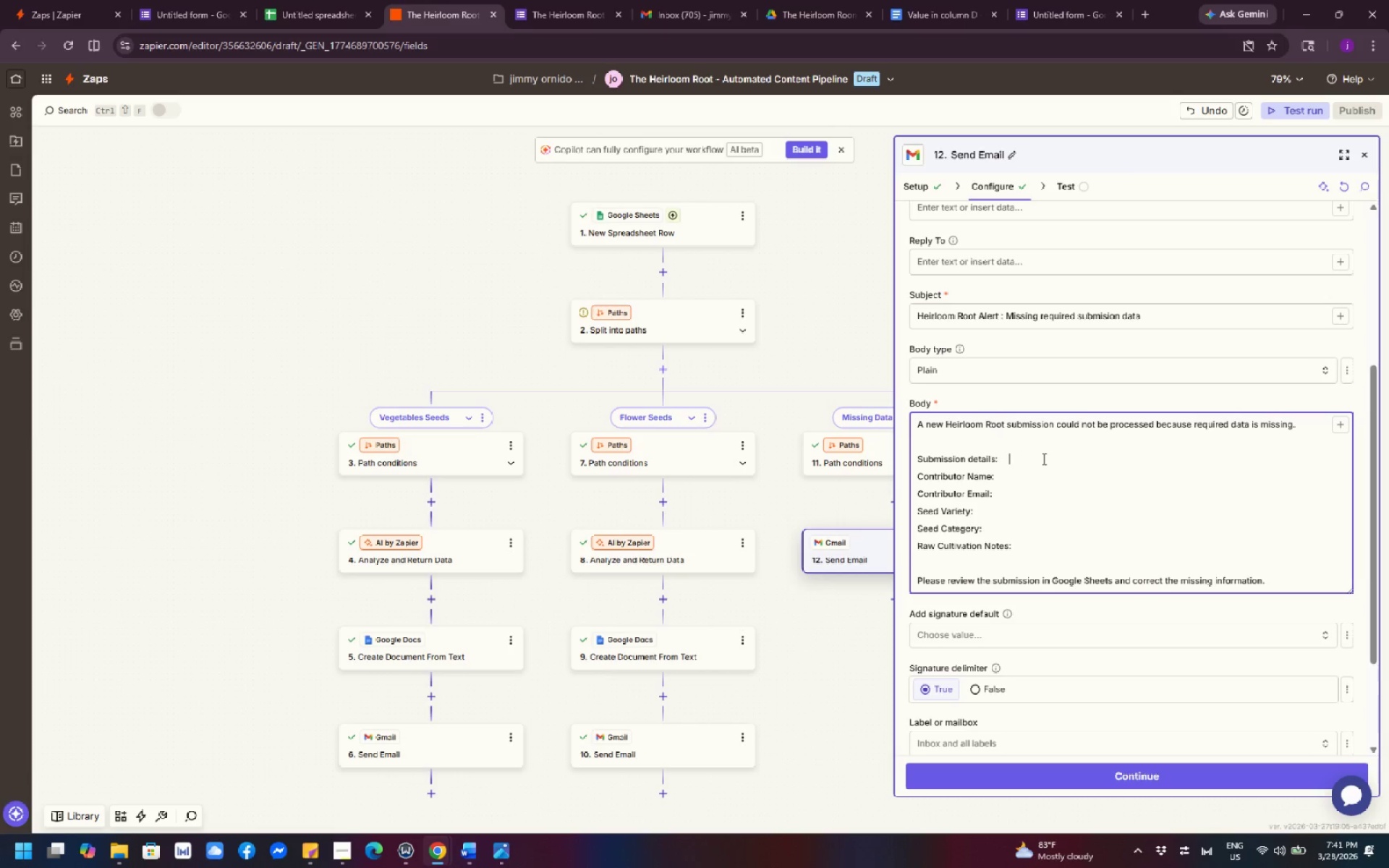 
key(Backspace)
 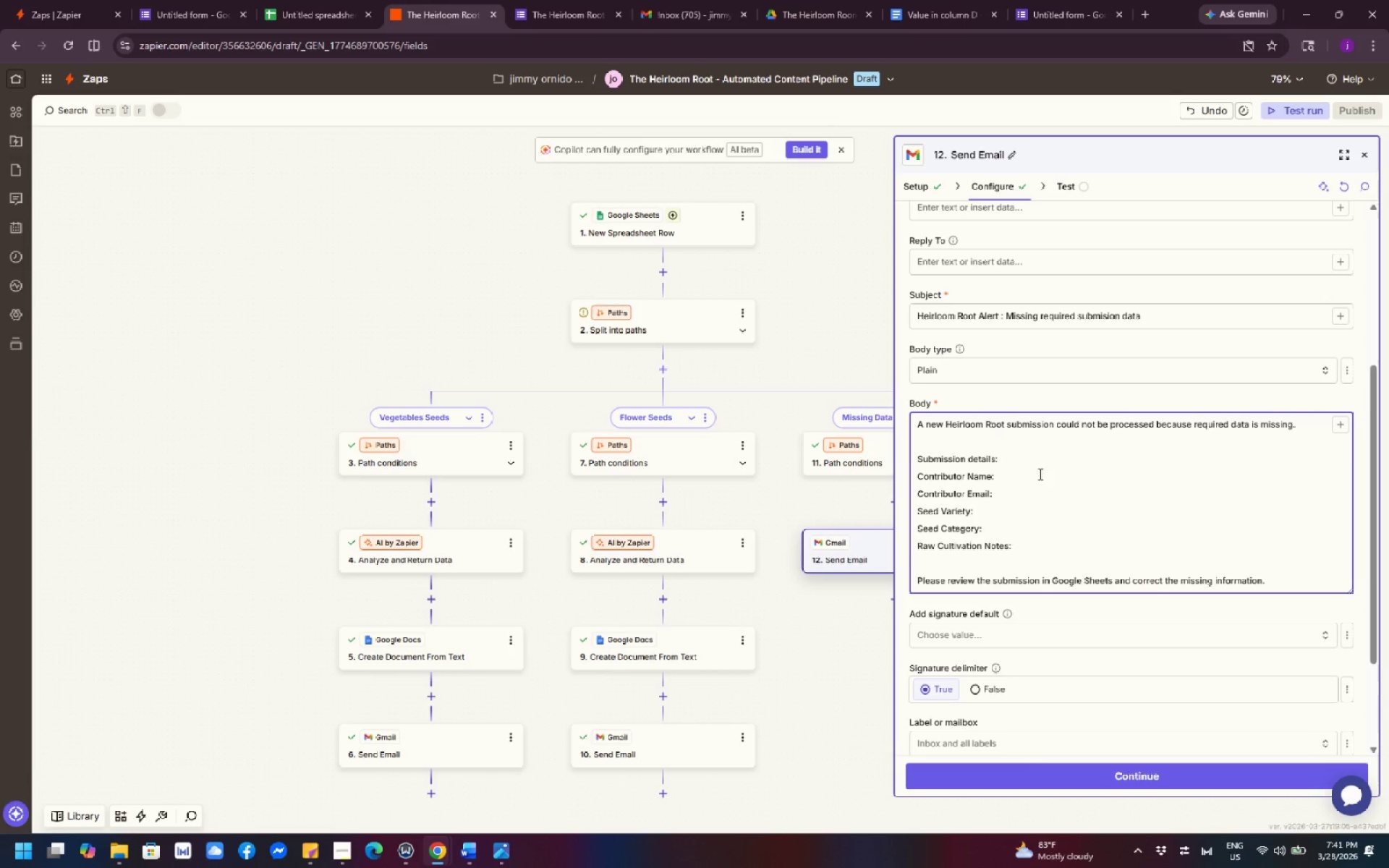 
key(Space)
 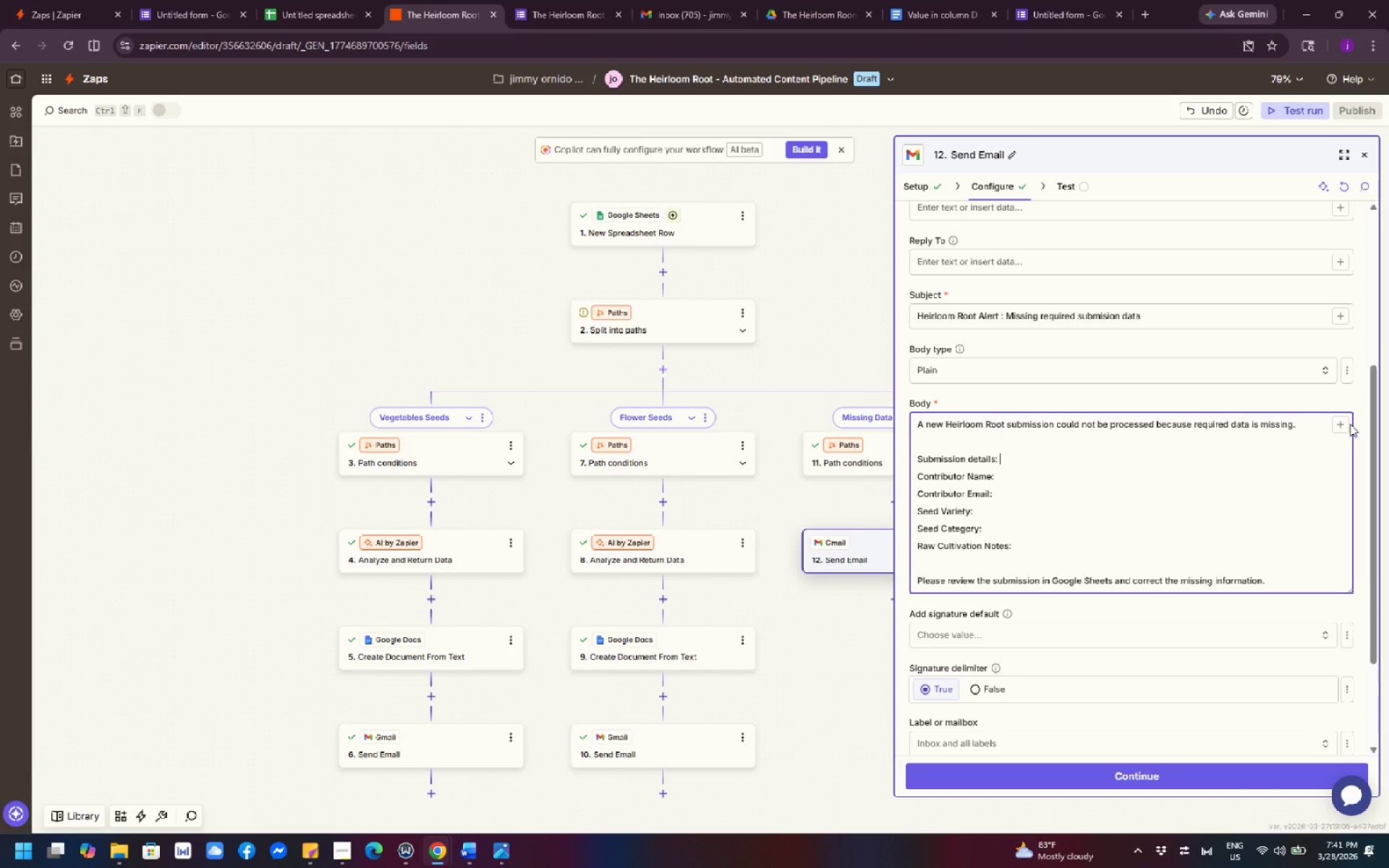 
left_click([1350, 424])
 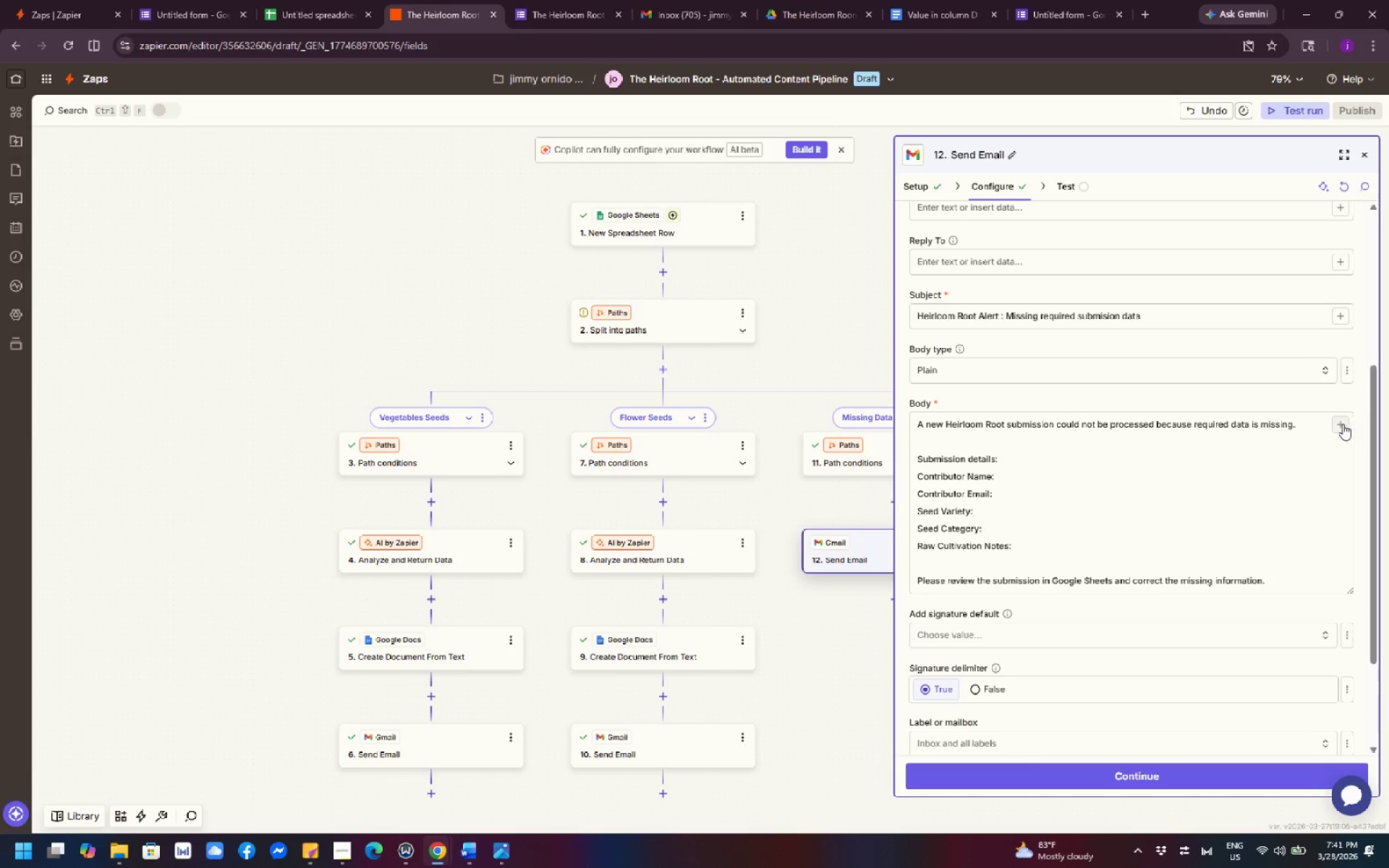 
left_click([1343, 424])
 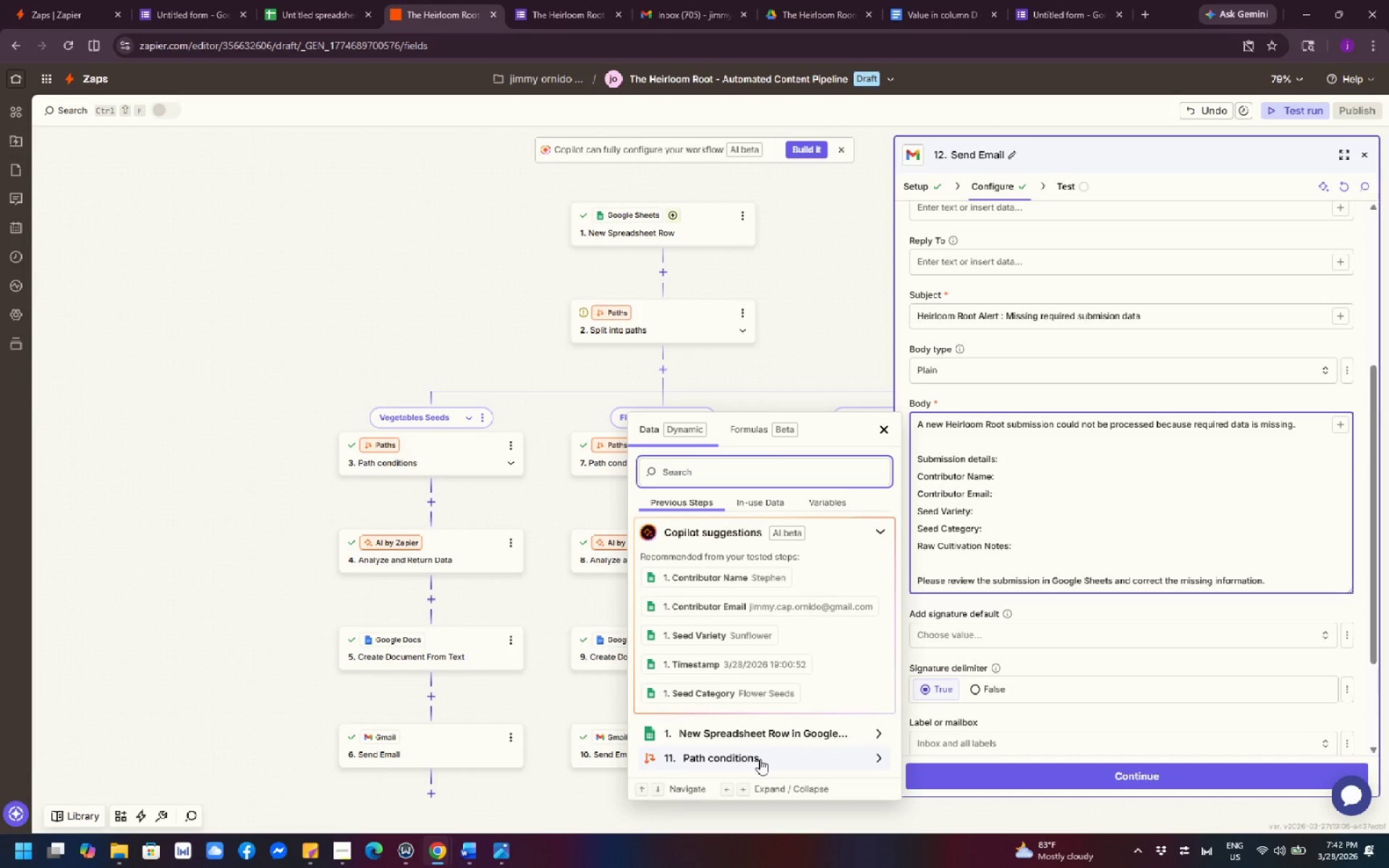 
wait(10.19)
 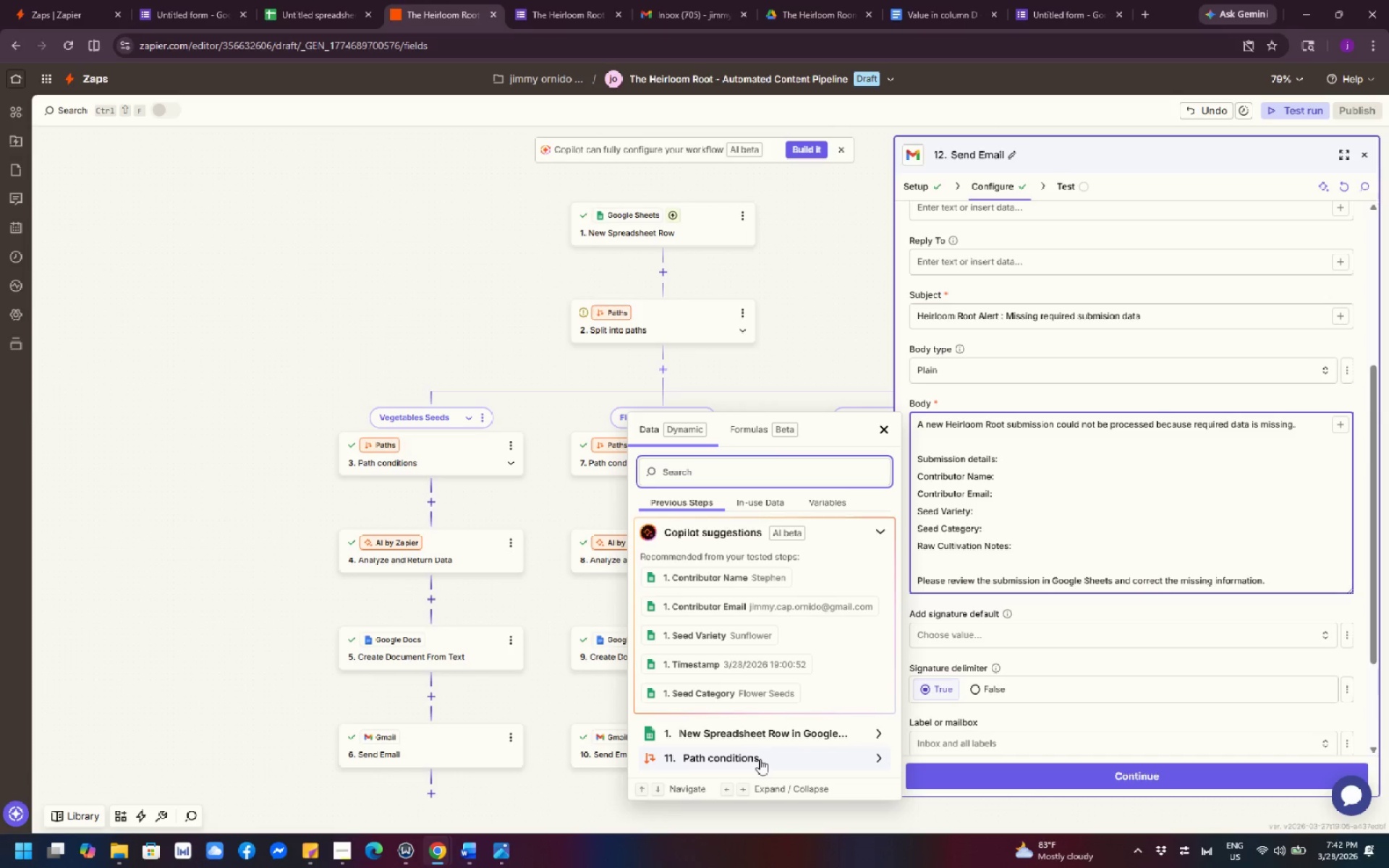 
type(row)
 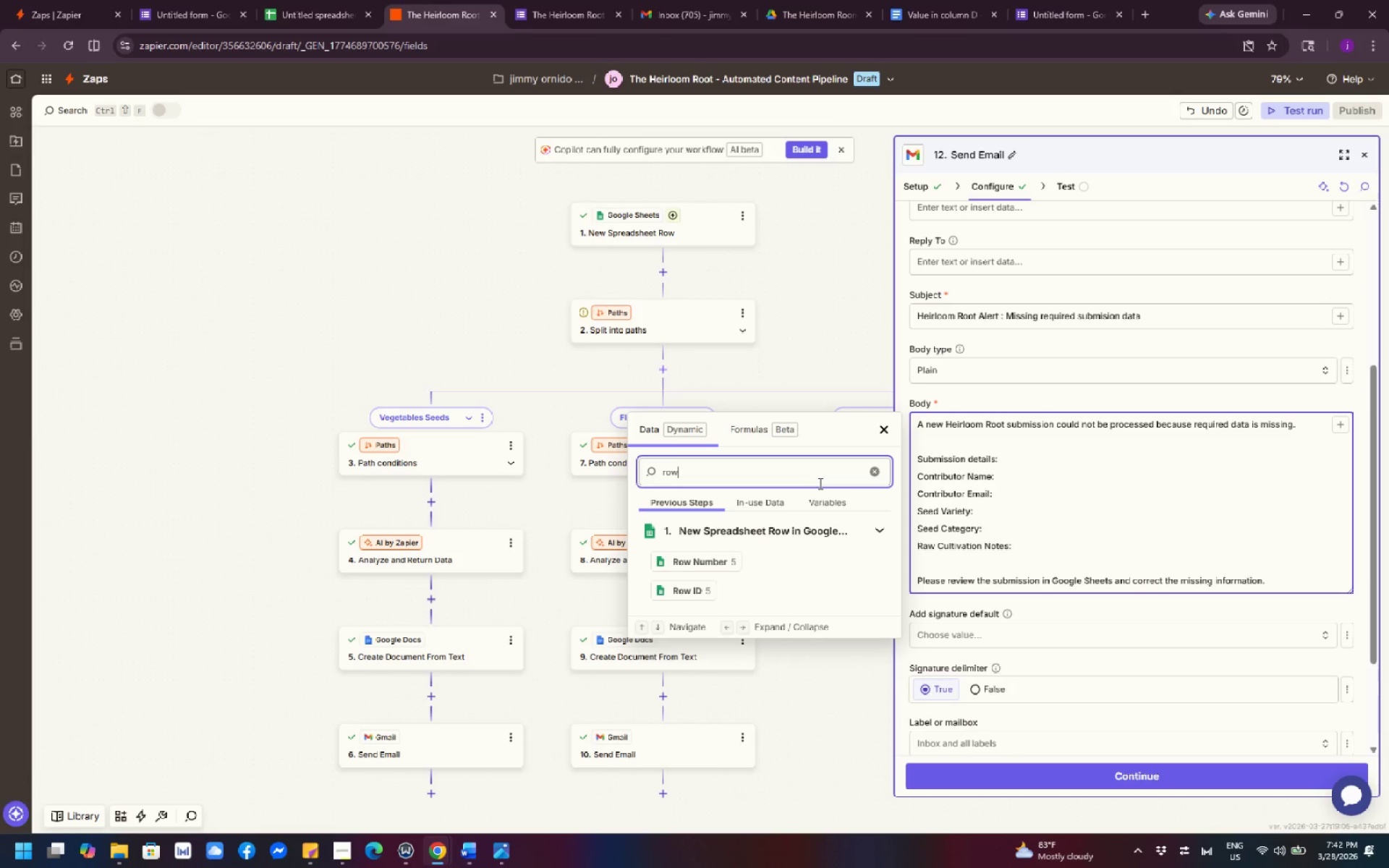 
left_click([1165, 487])
 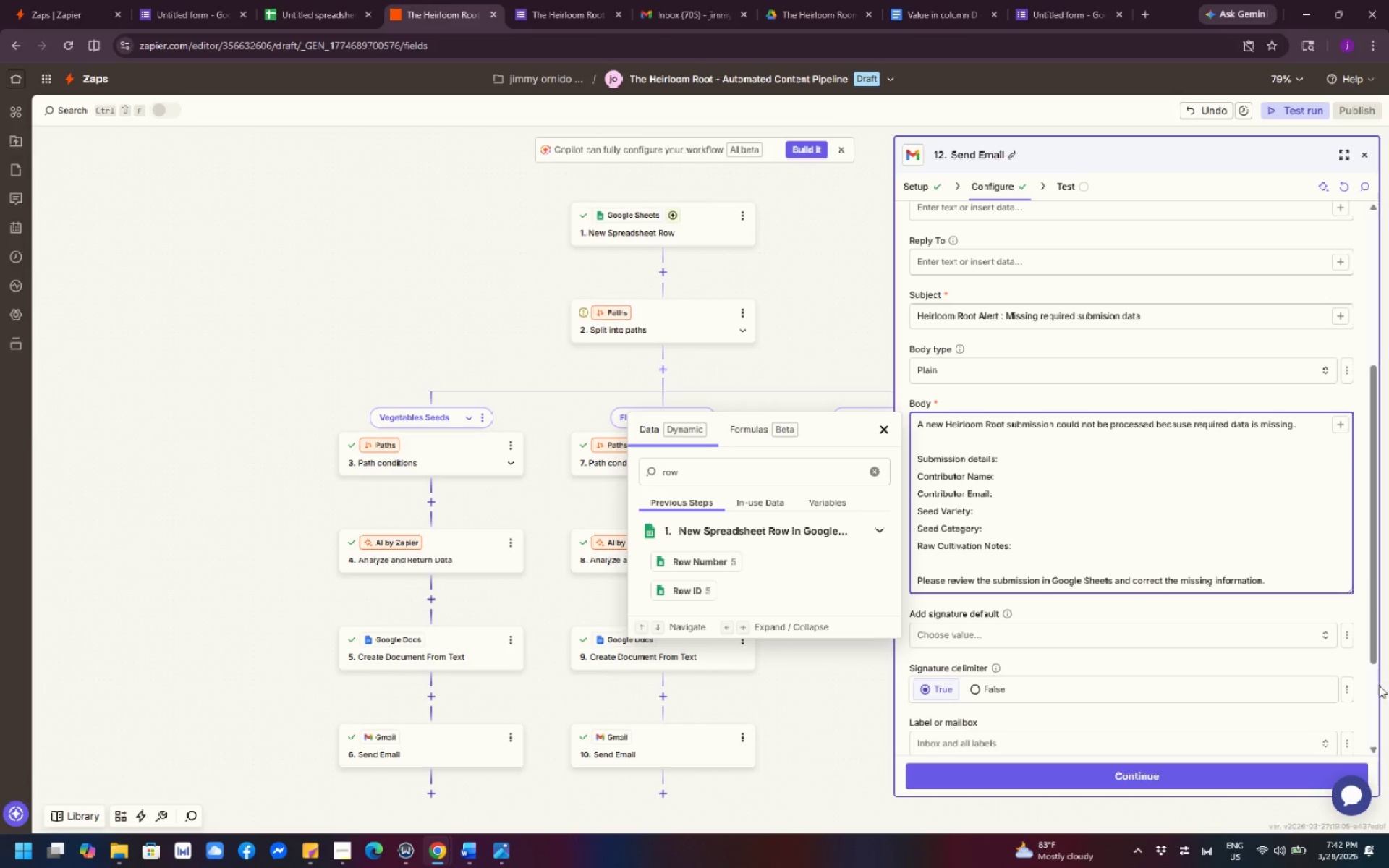 
wait(18.61)
 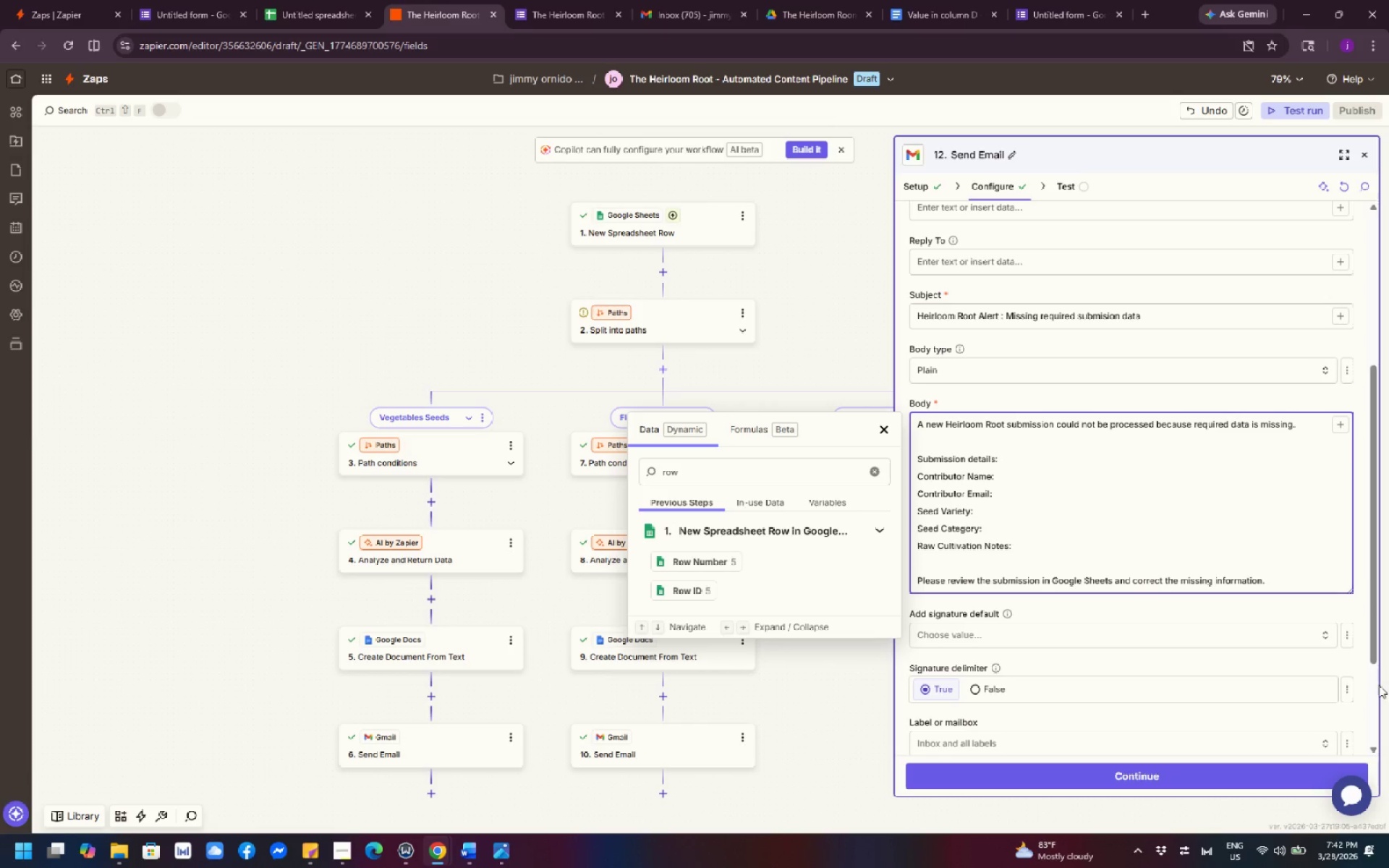 
left_click([1016, 459])
 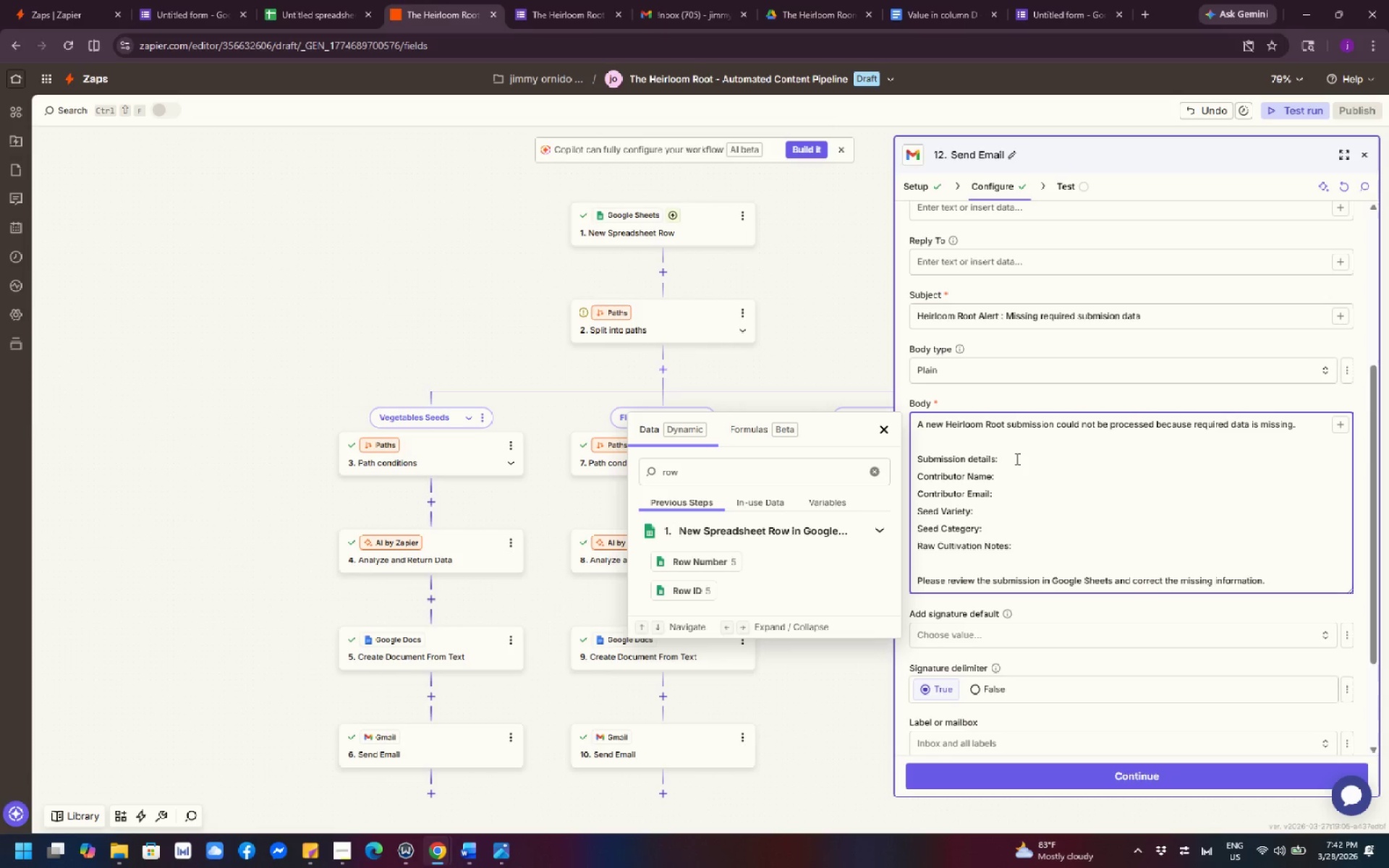 
wait(16.44)
 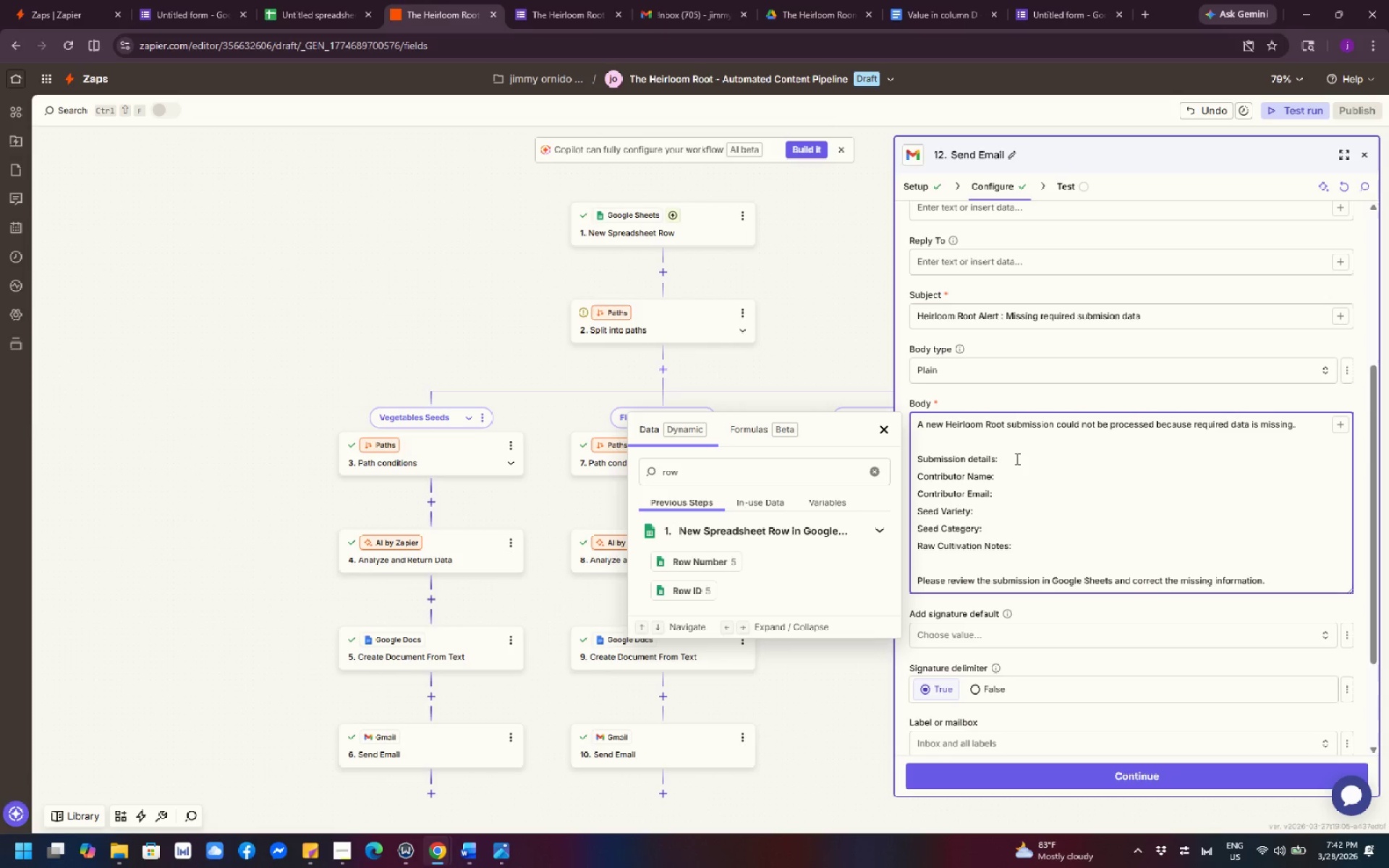 
scroll: coordinate [1074, 485], scroll_direction: up, amount: 1.0
 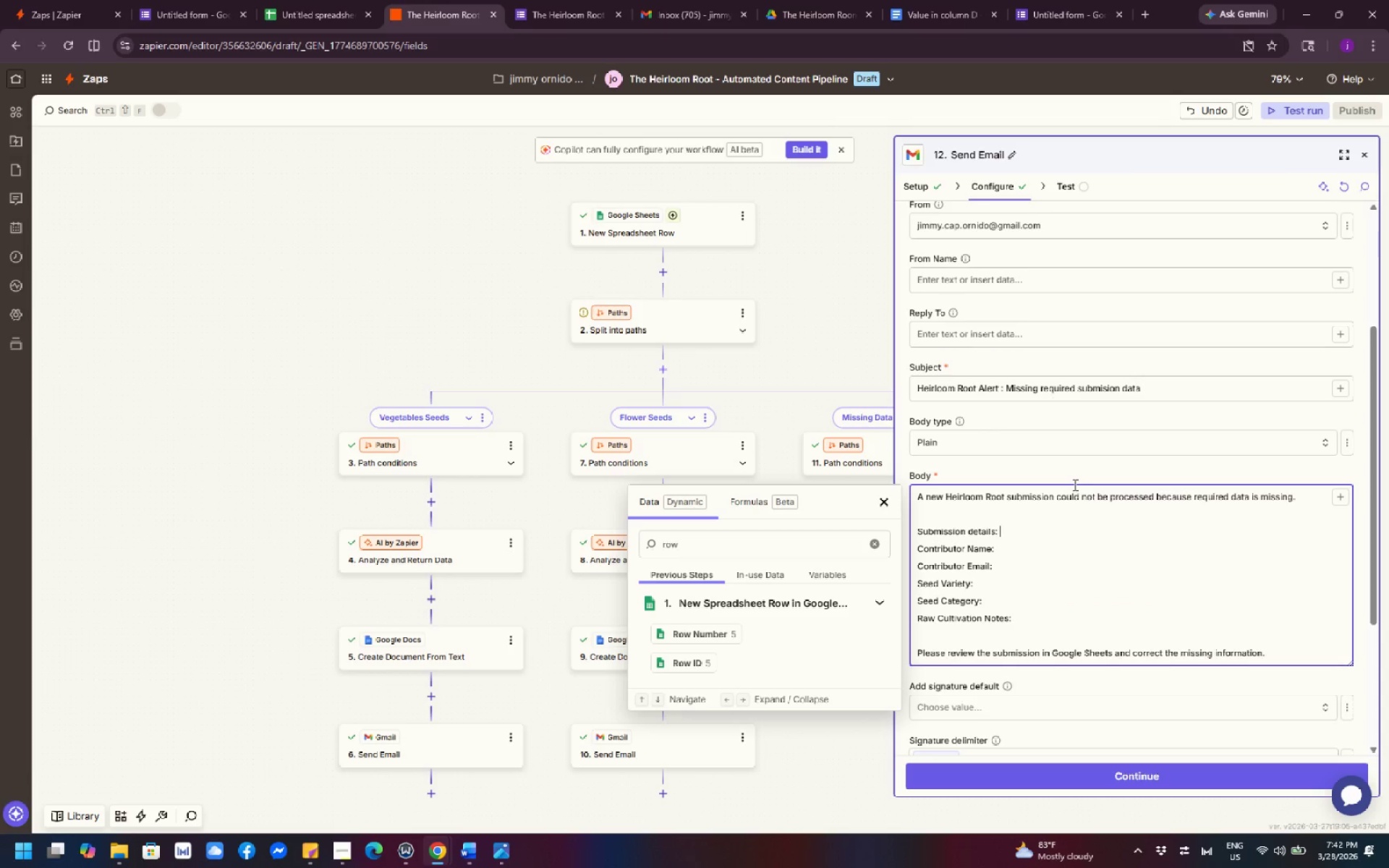 
scroll: coordinate [1070, 495], scroll_direction: down, amount: 2.0
 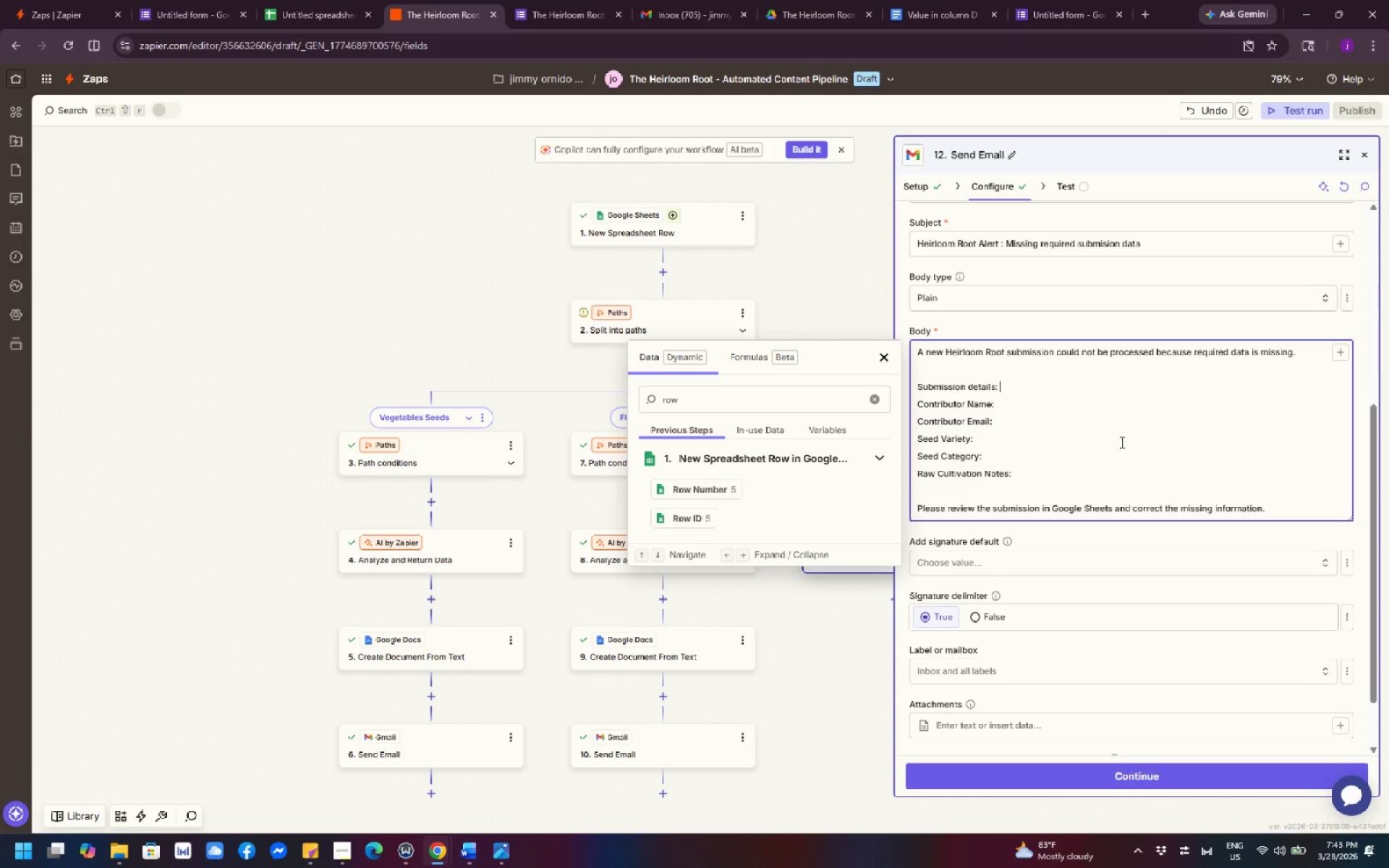 
wait(18.26)
 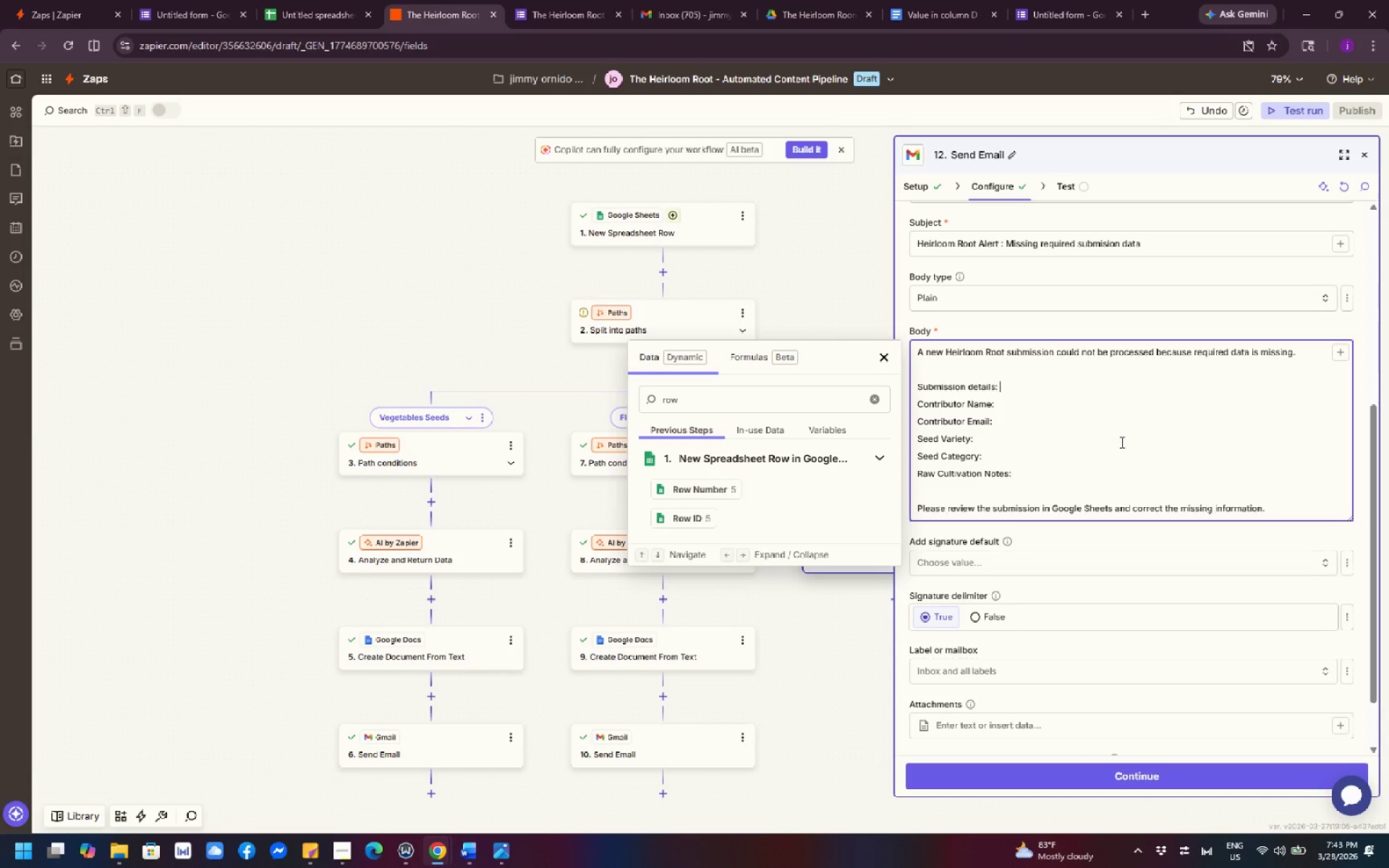 
left_click([865, 309])
 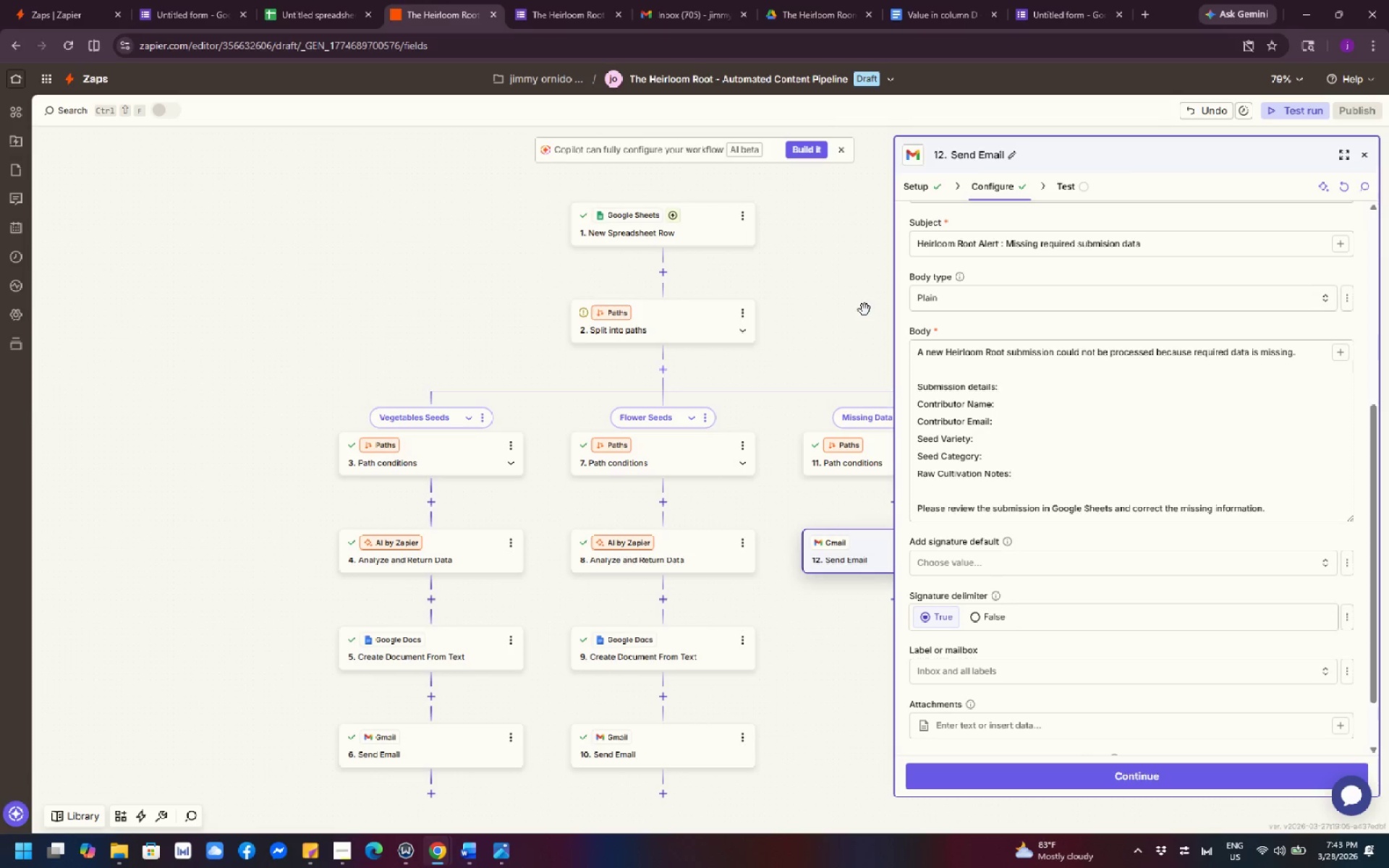 
wait(5.04)
 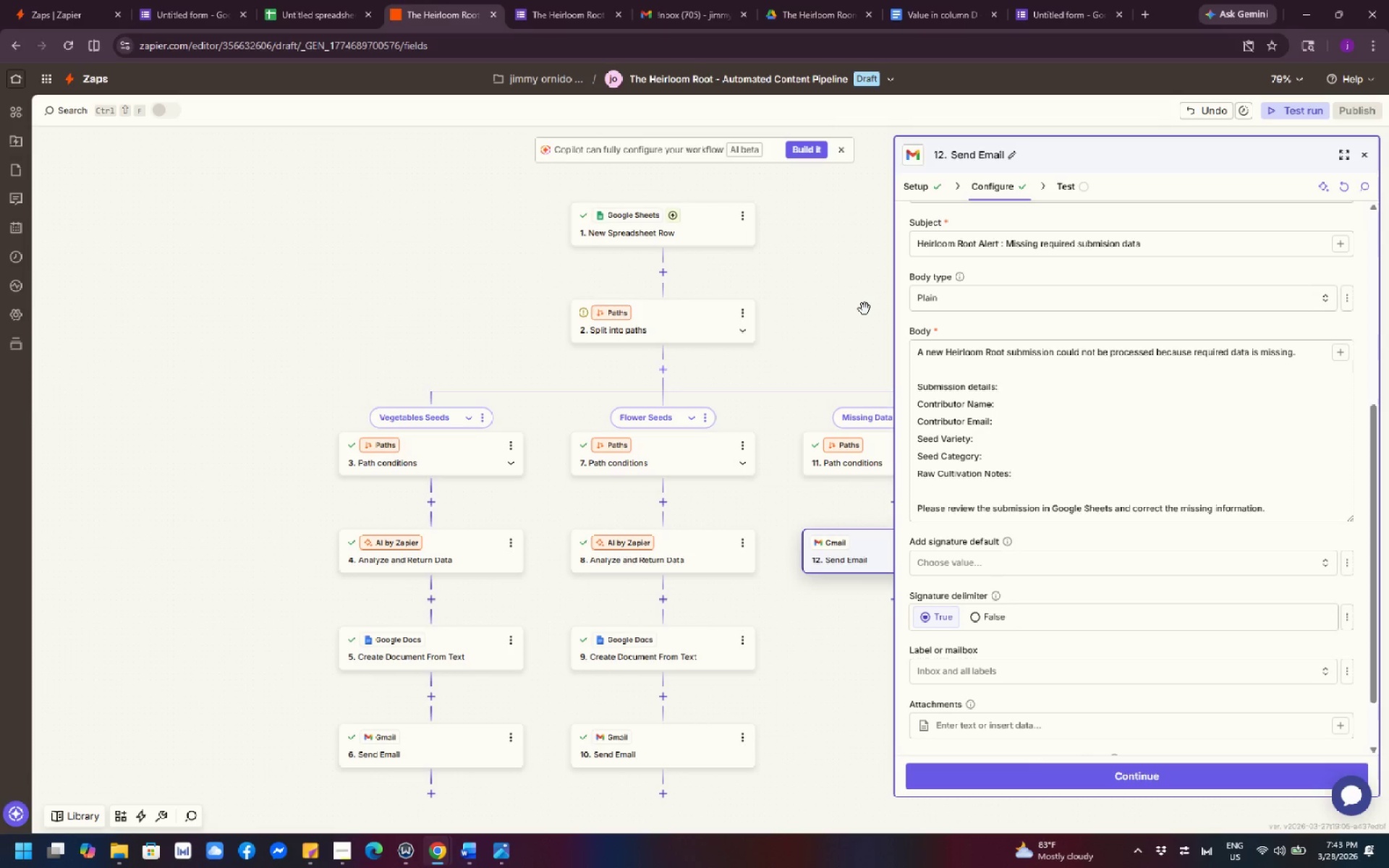 
mouse_move([841, 436])
 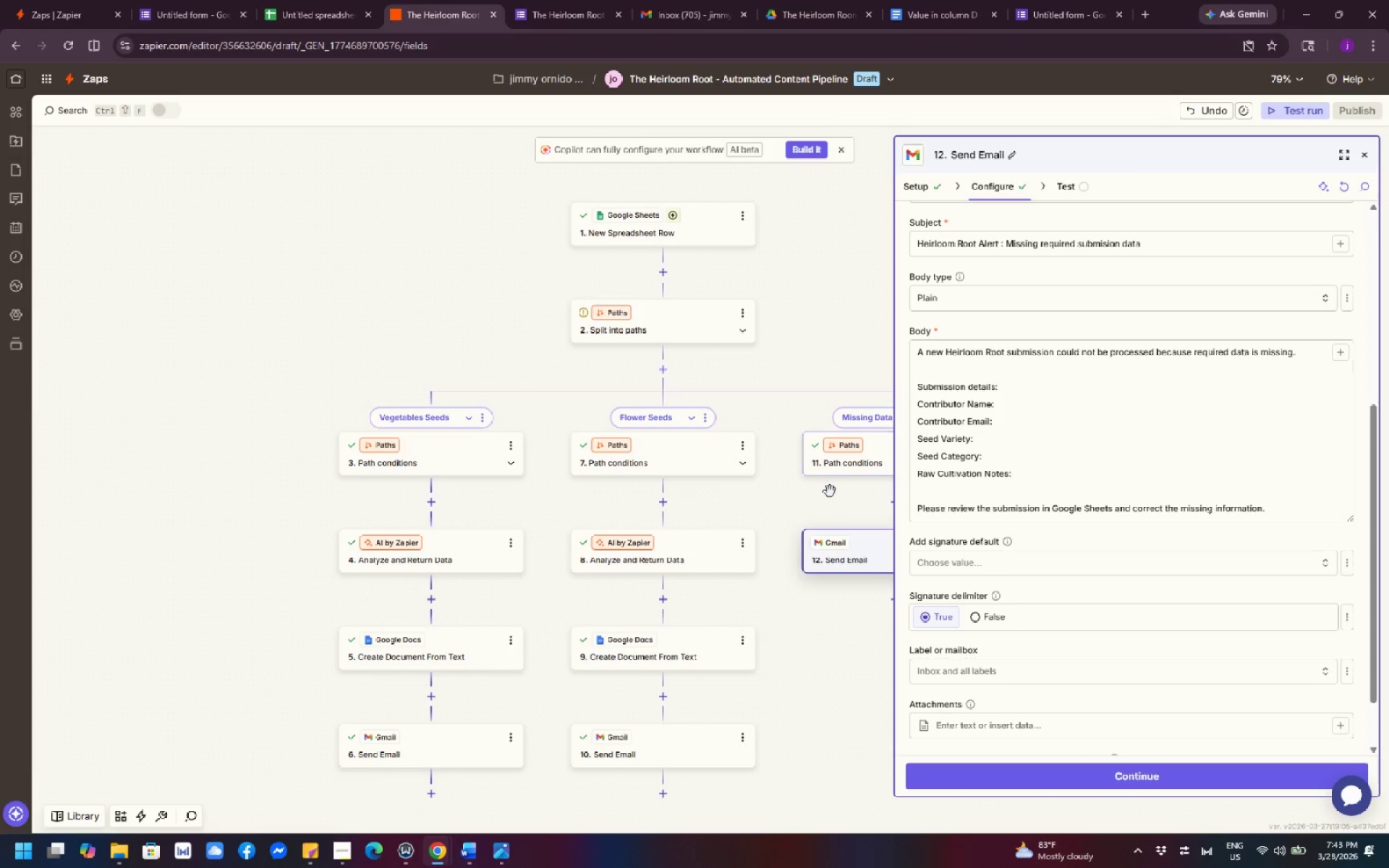 
left_click([1010, 404])
 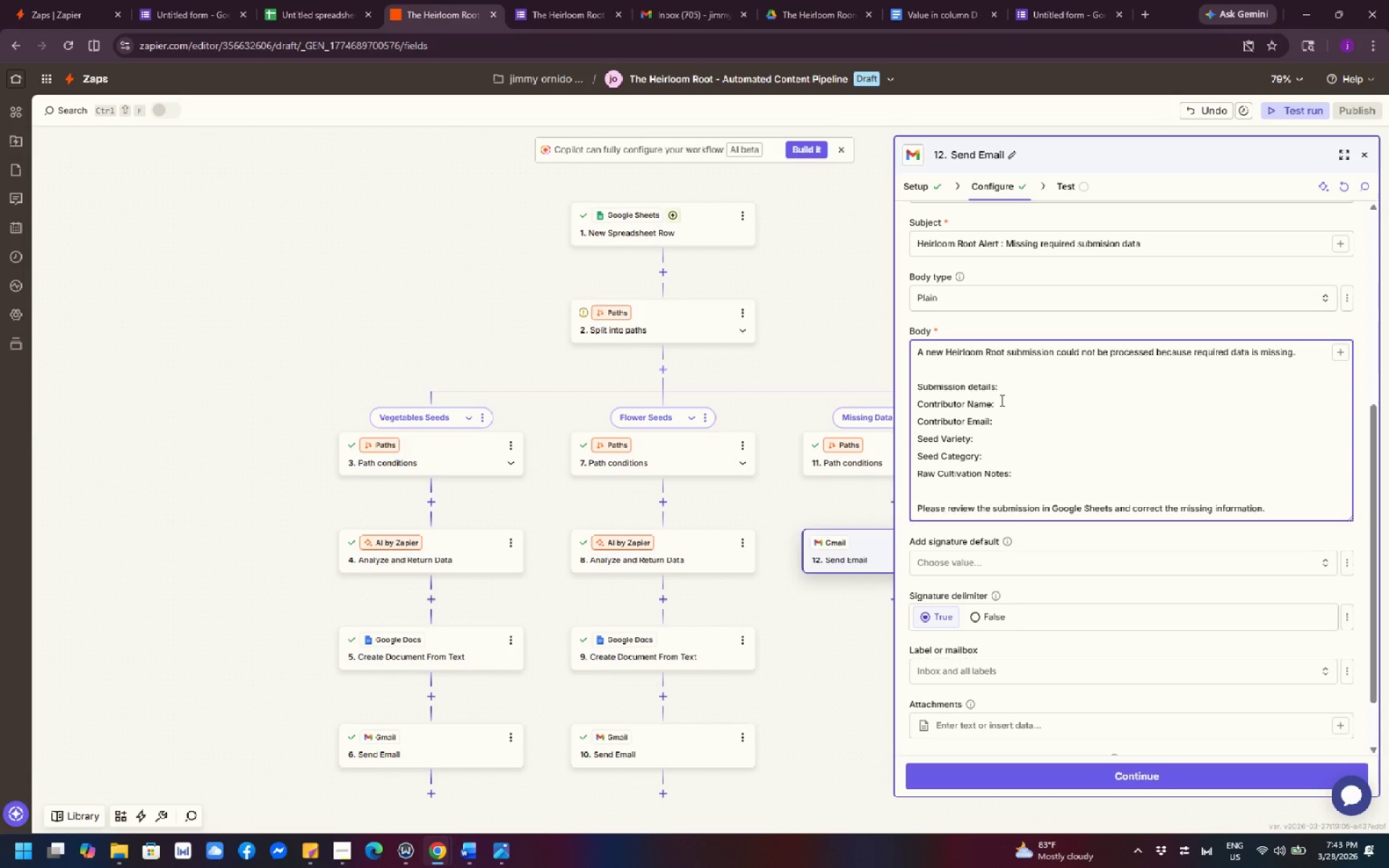 
left_click([1001, 400])
 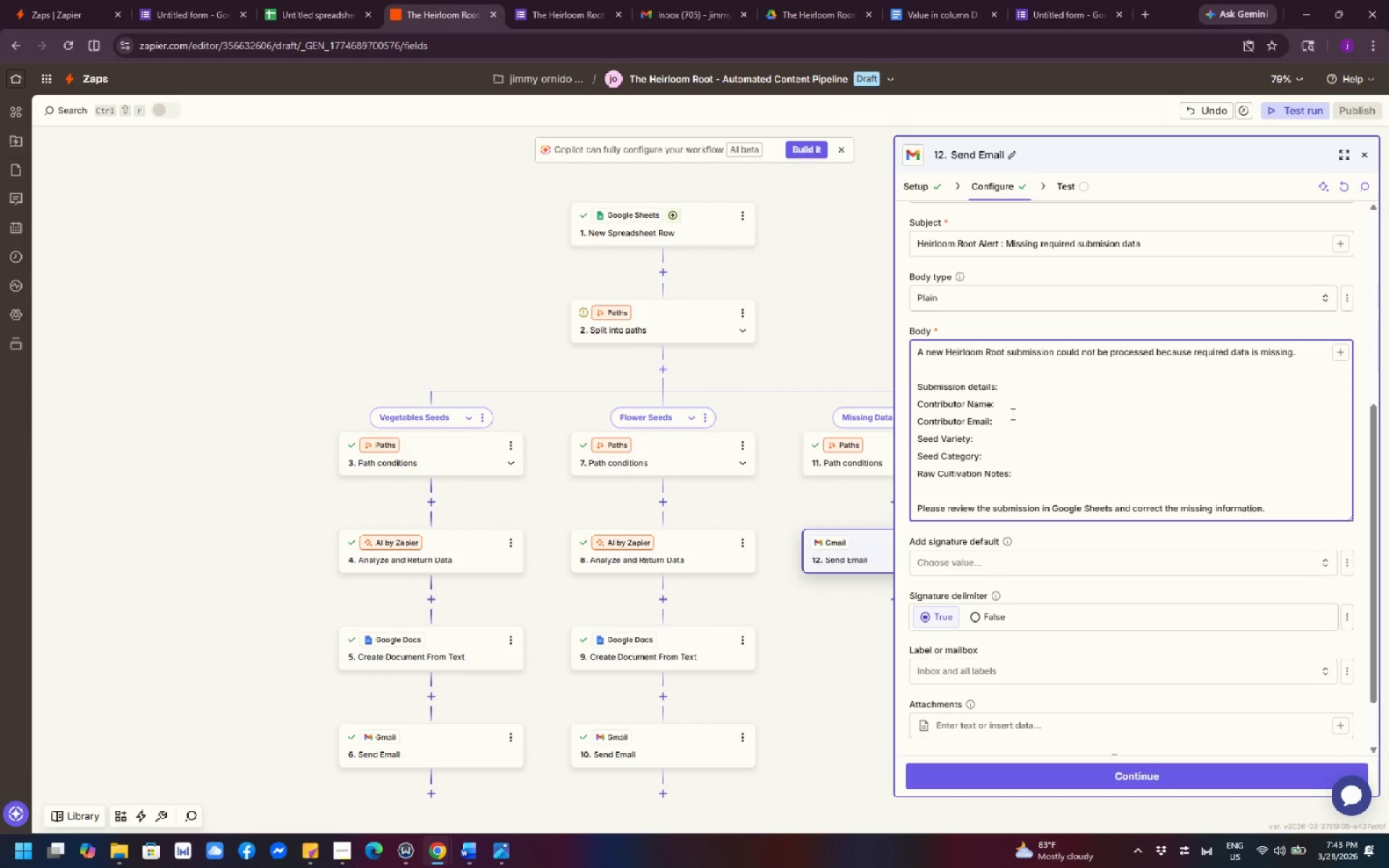 
key(Space)
 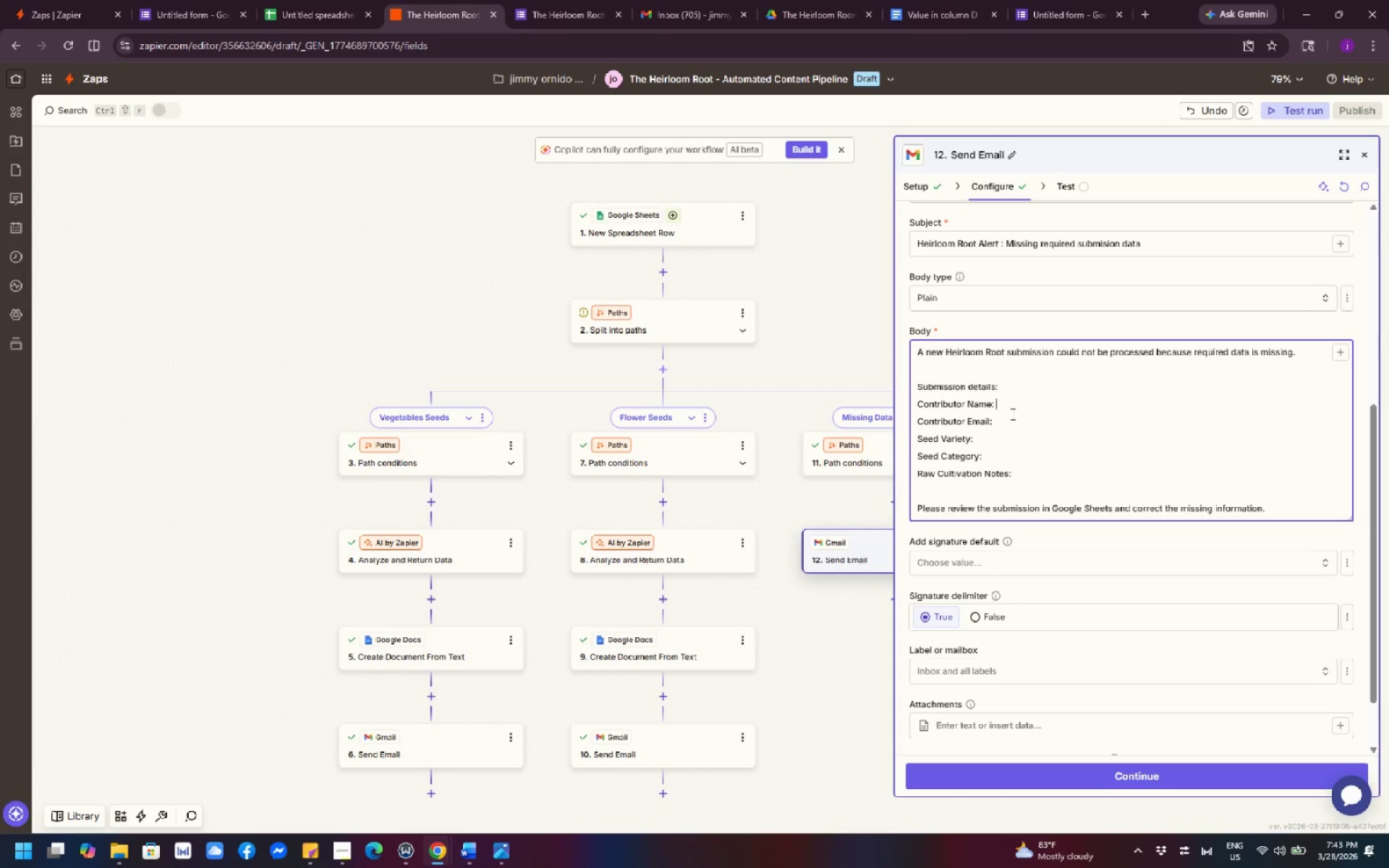 
wait(12.64)
 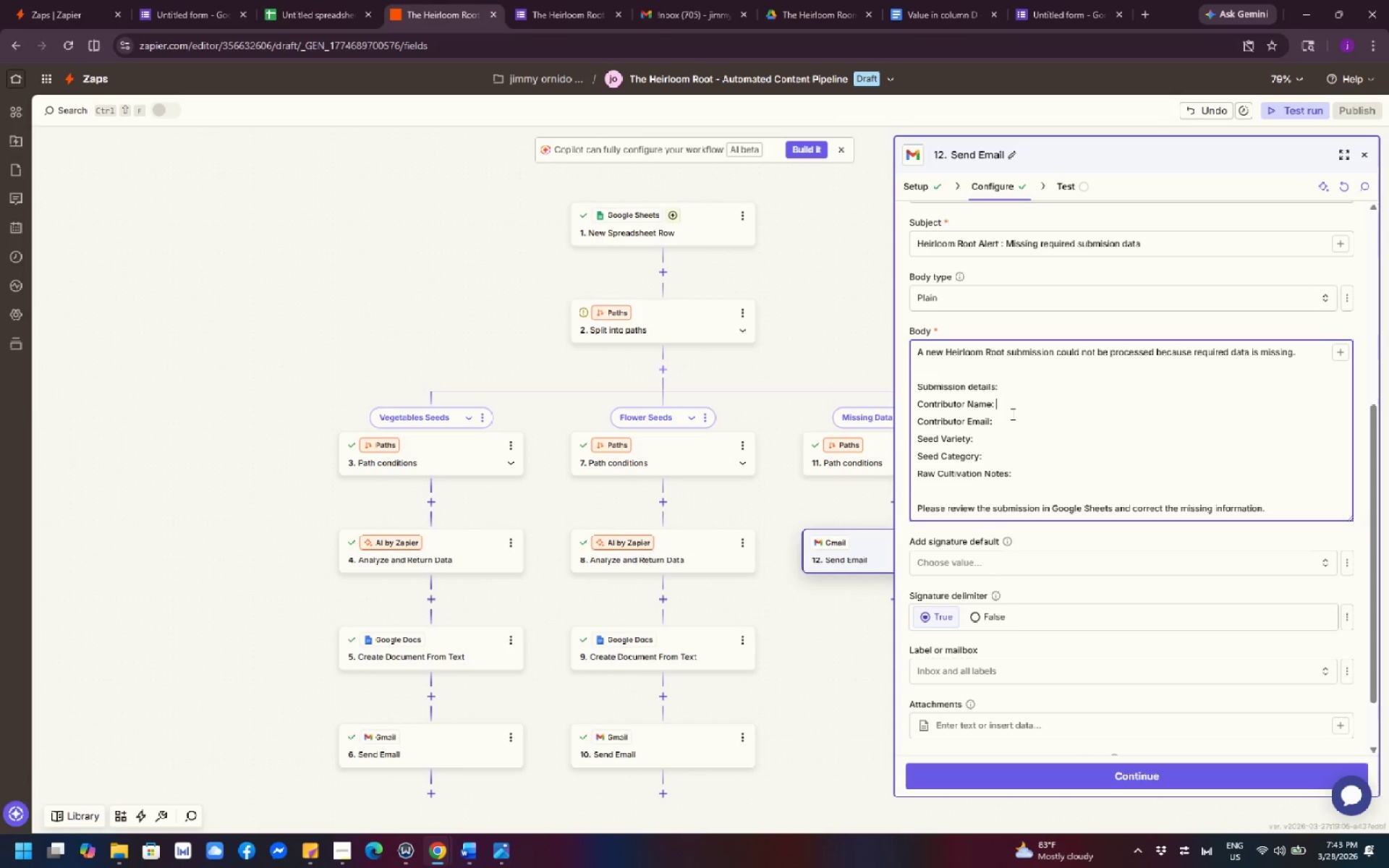 
left_click([1343, 352])
 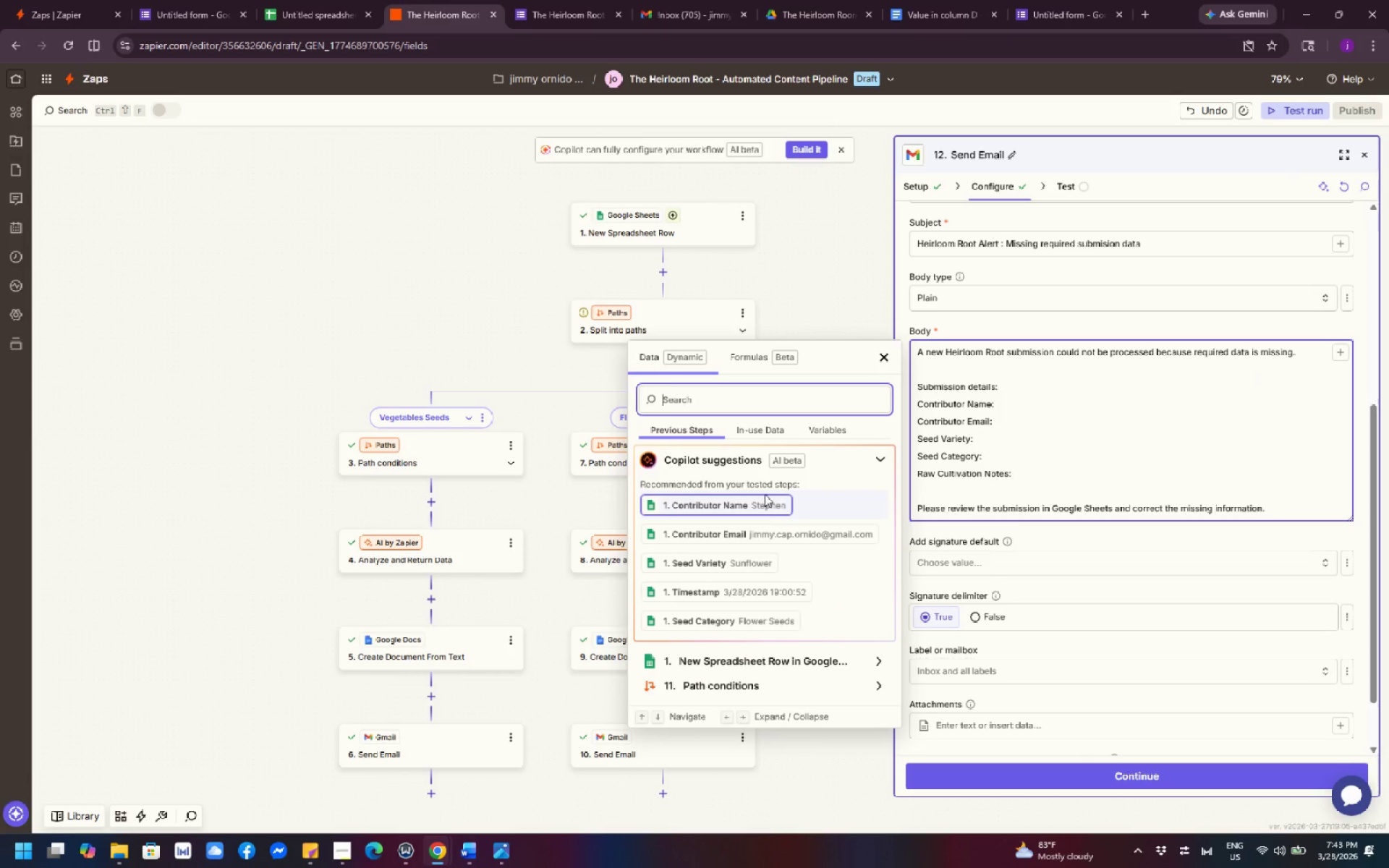 
left_click([765, 503])
 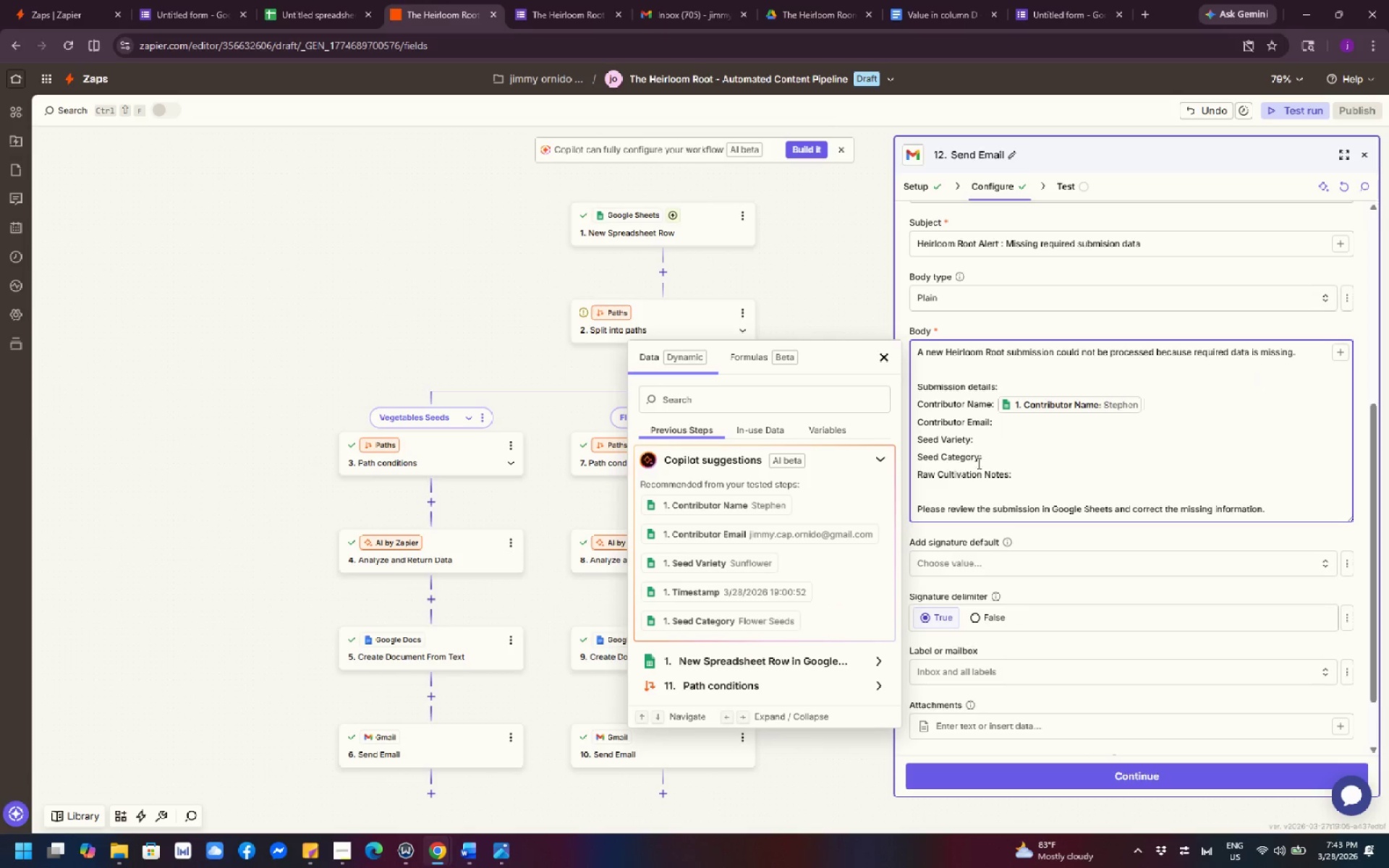 
left_click([1013, 427])
 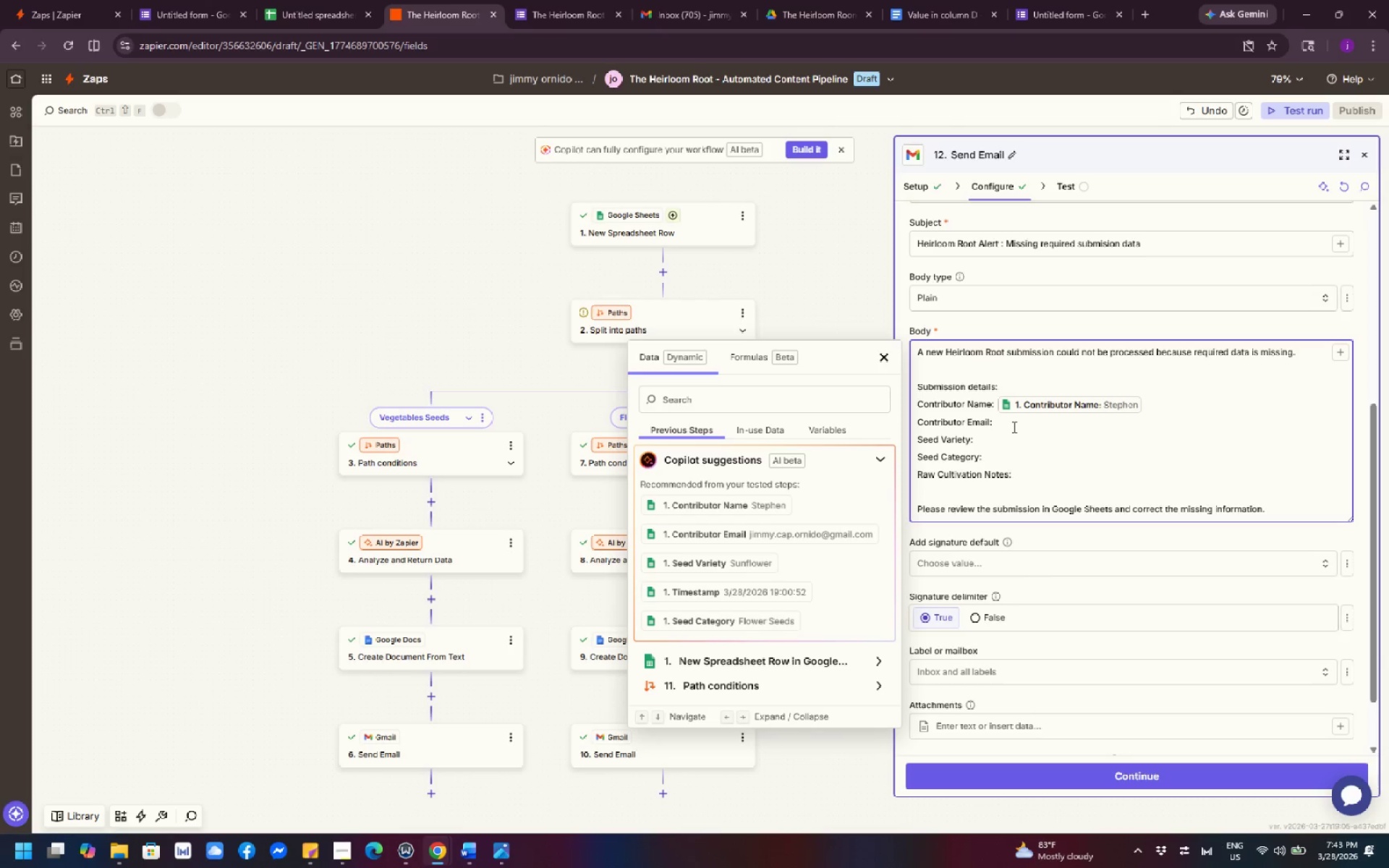 
key(Space)
 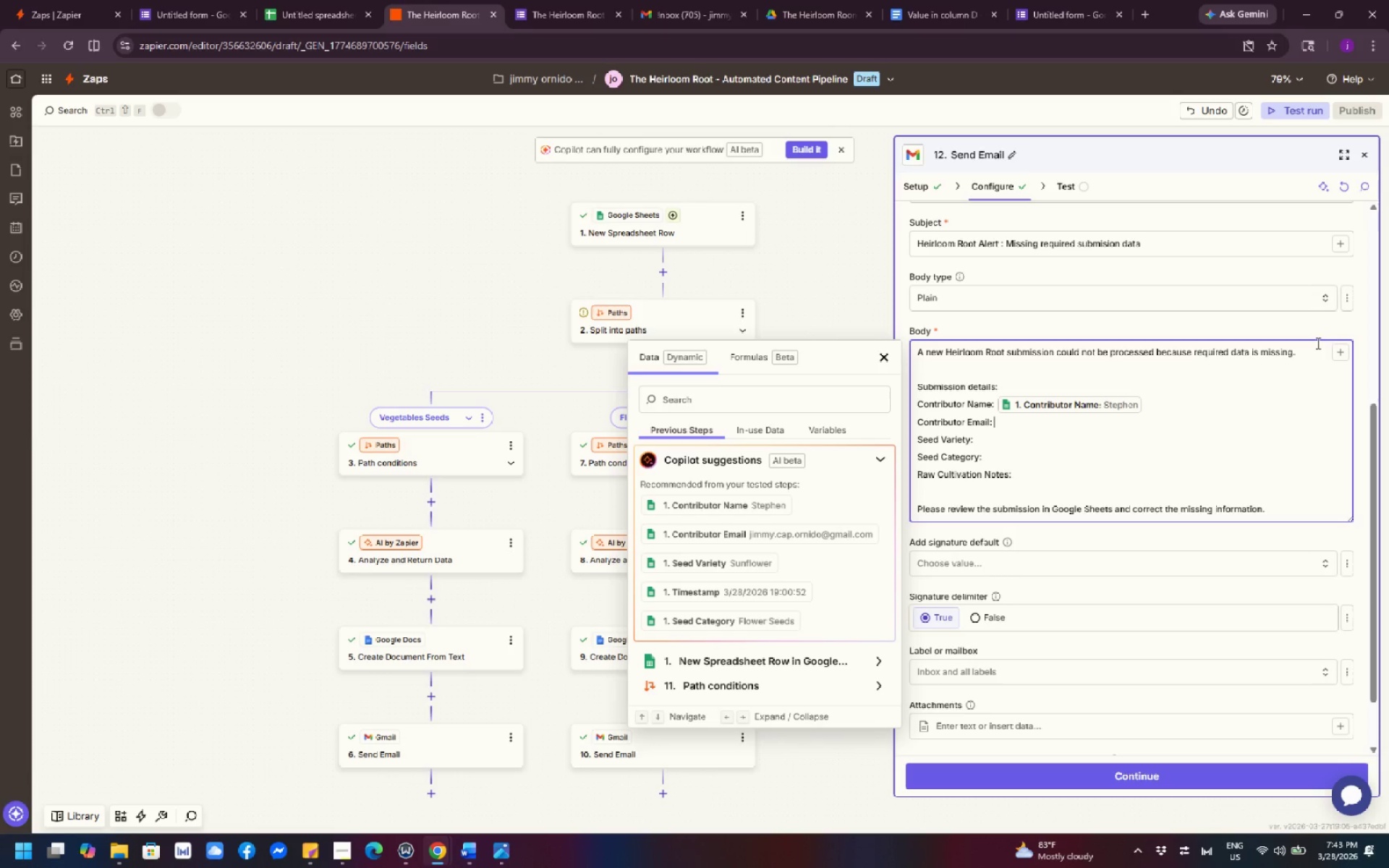 
left_click([1335, 350])
 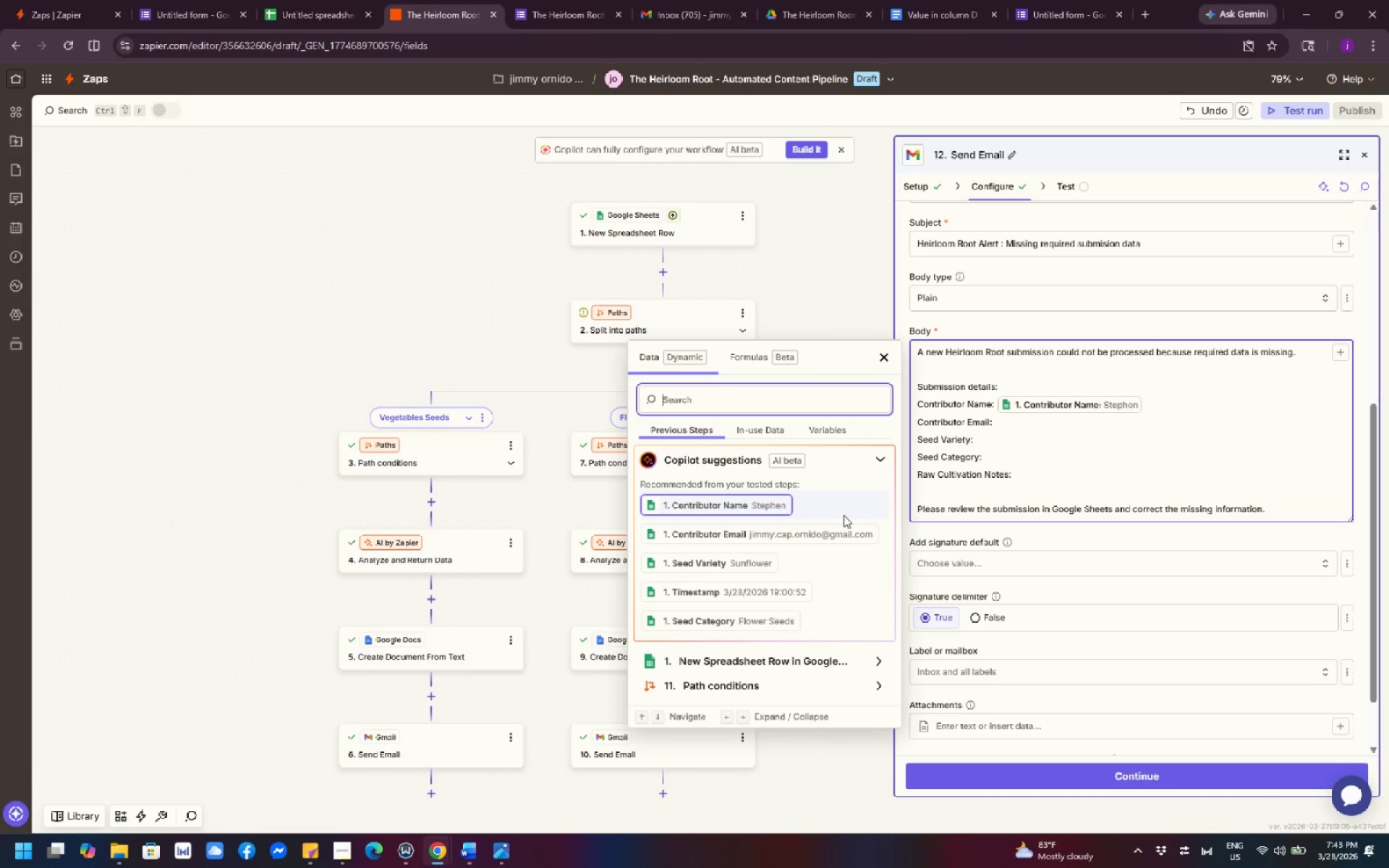 
left_click([809, 532])
 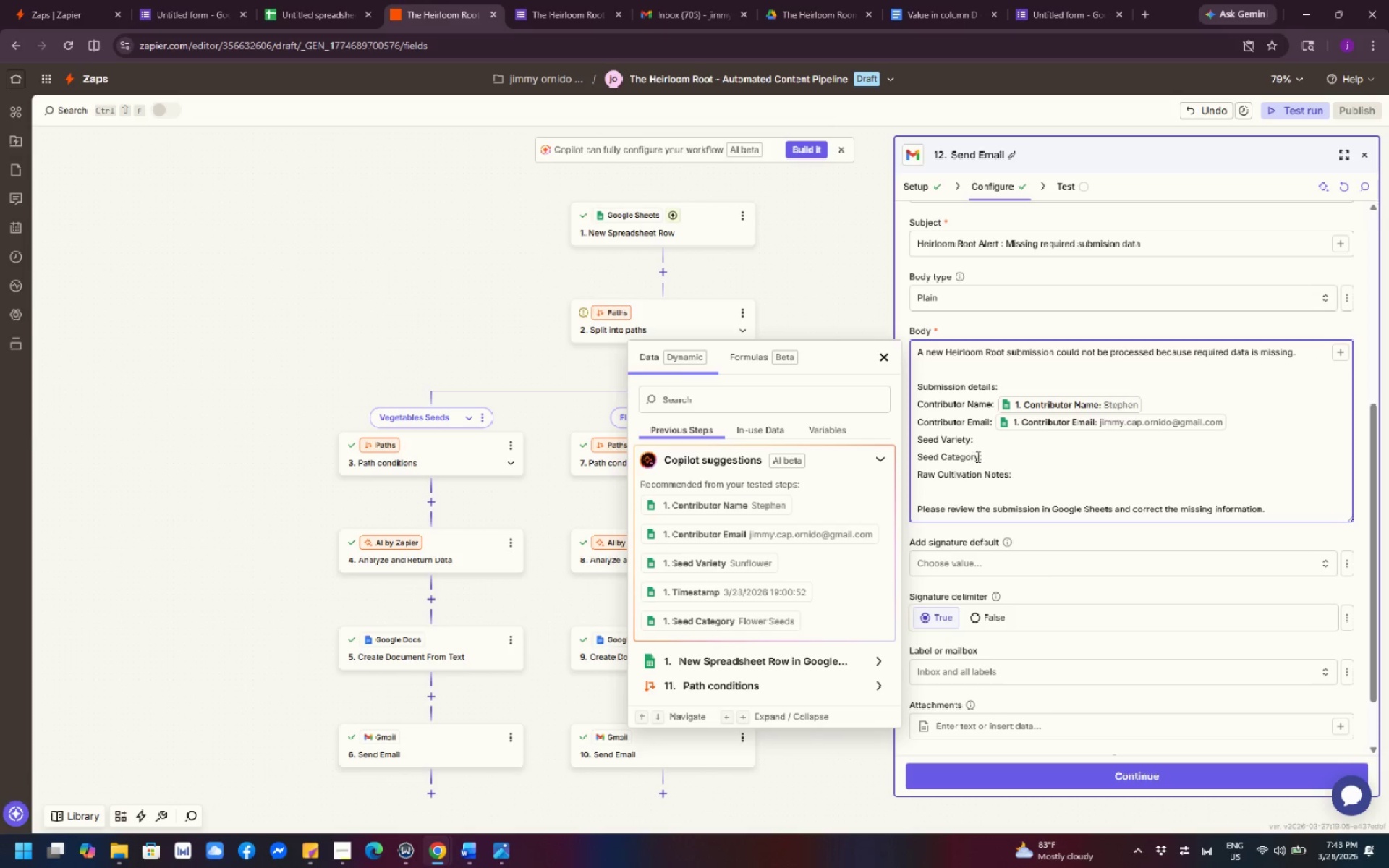 
left_click([1006, 438])
 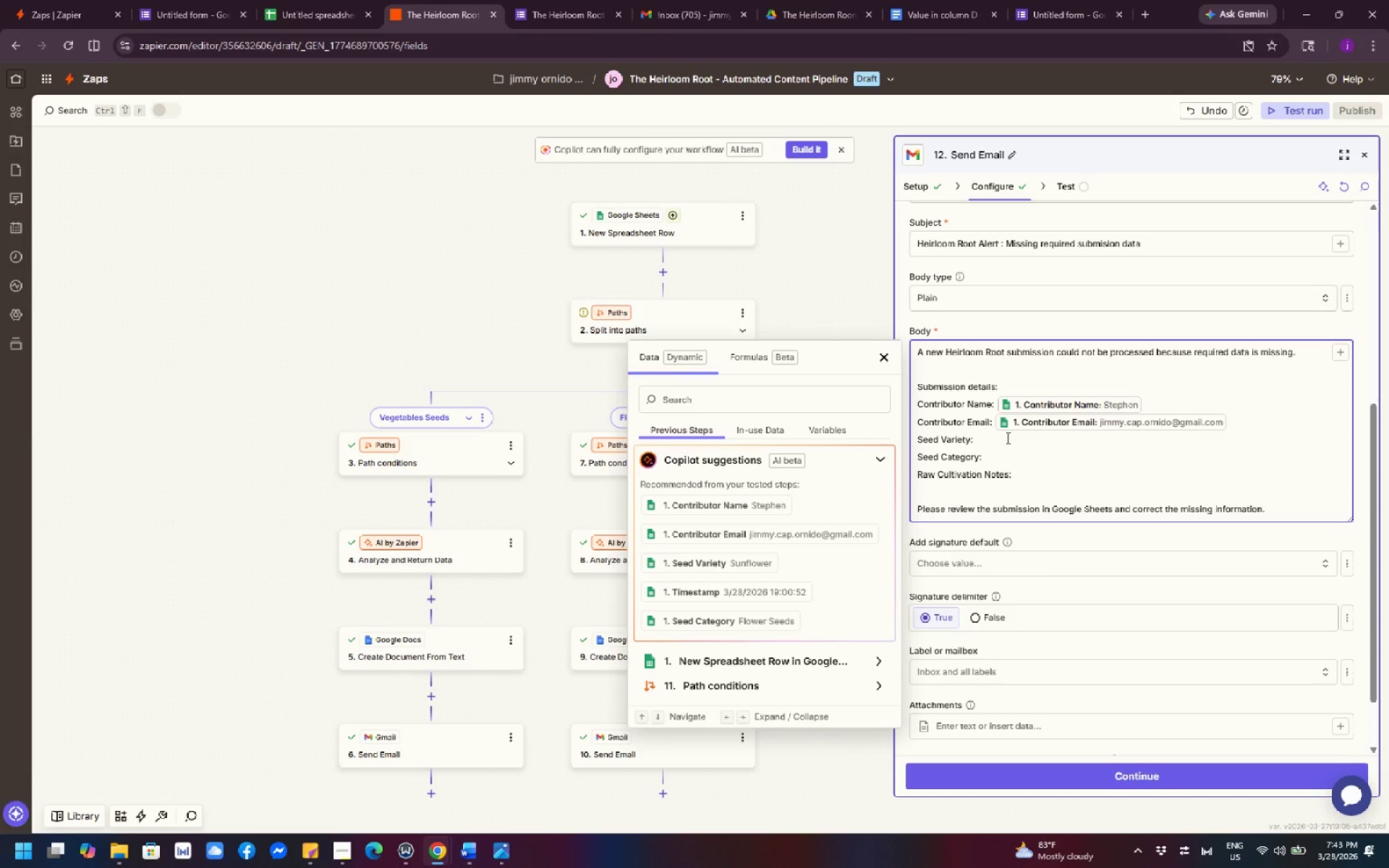 
key(Space)
 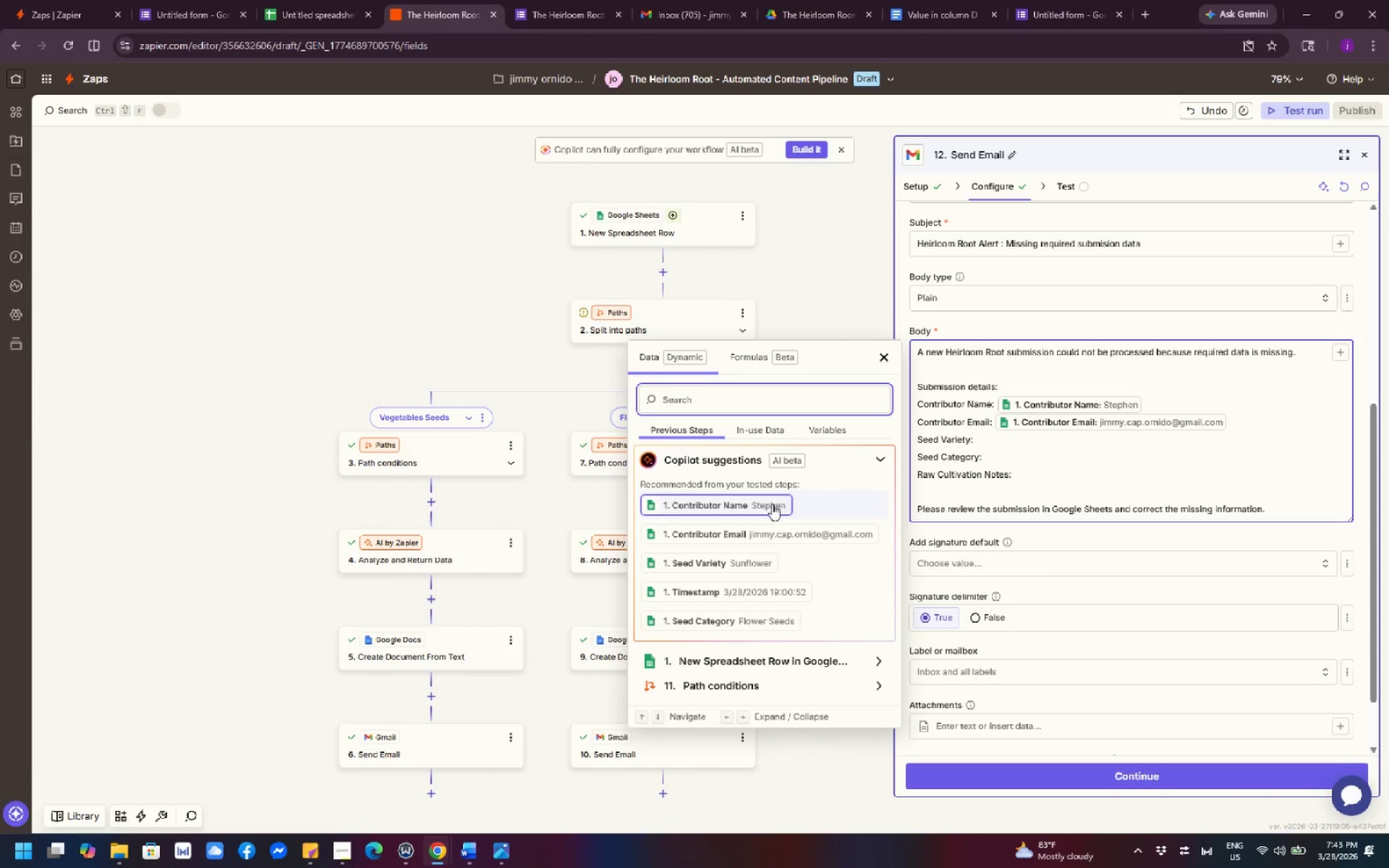 
left_click([786, 558])
 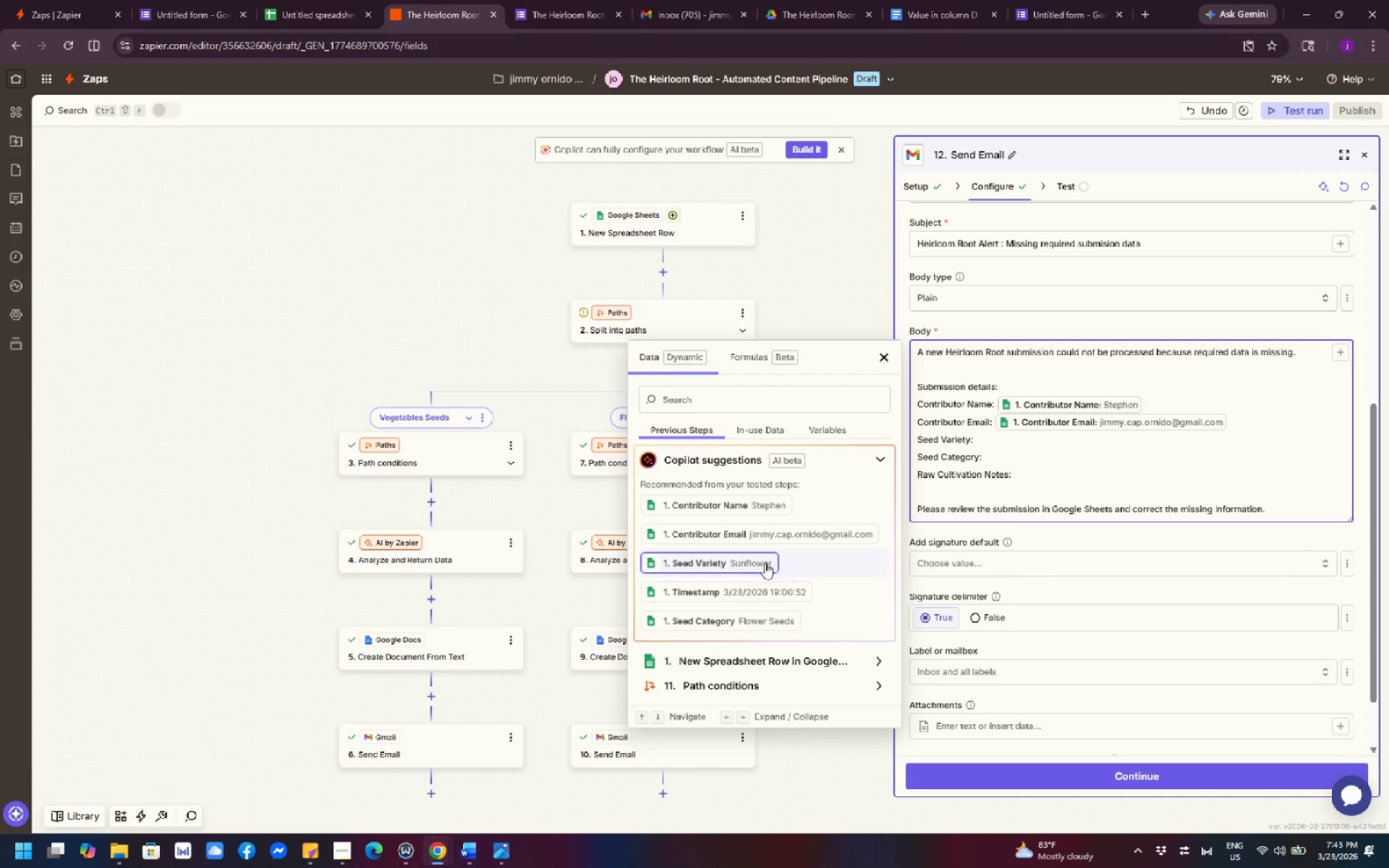 
left_click([761, 565])
 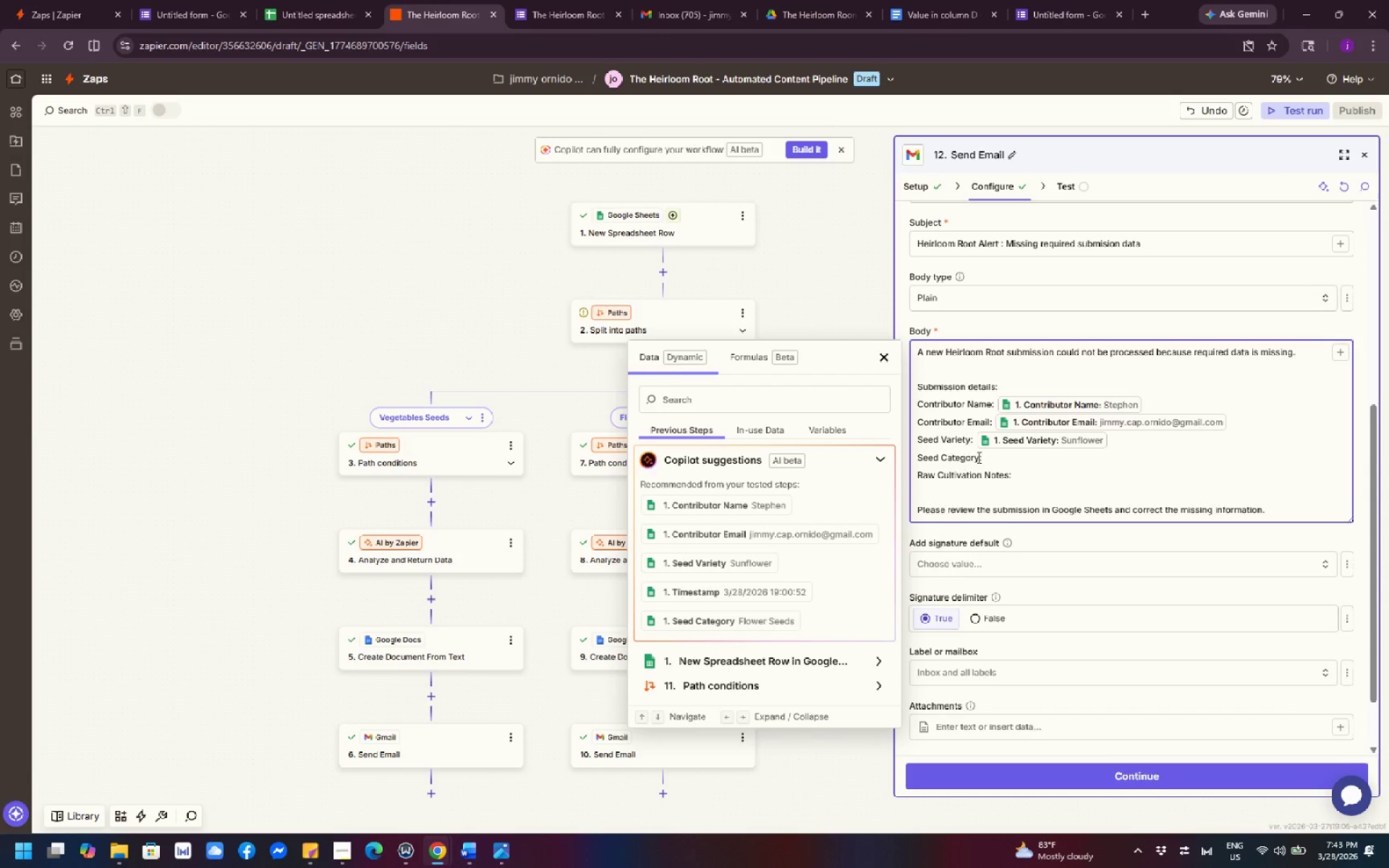 
left_click([995, 459])
 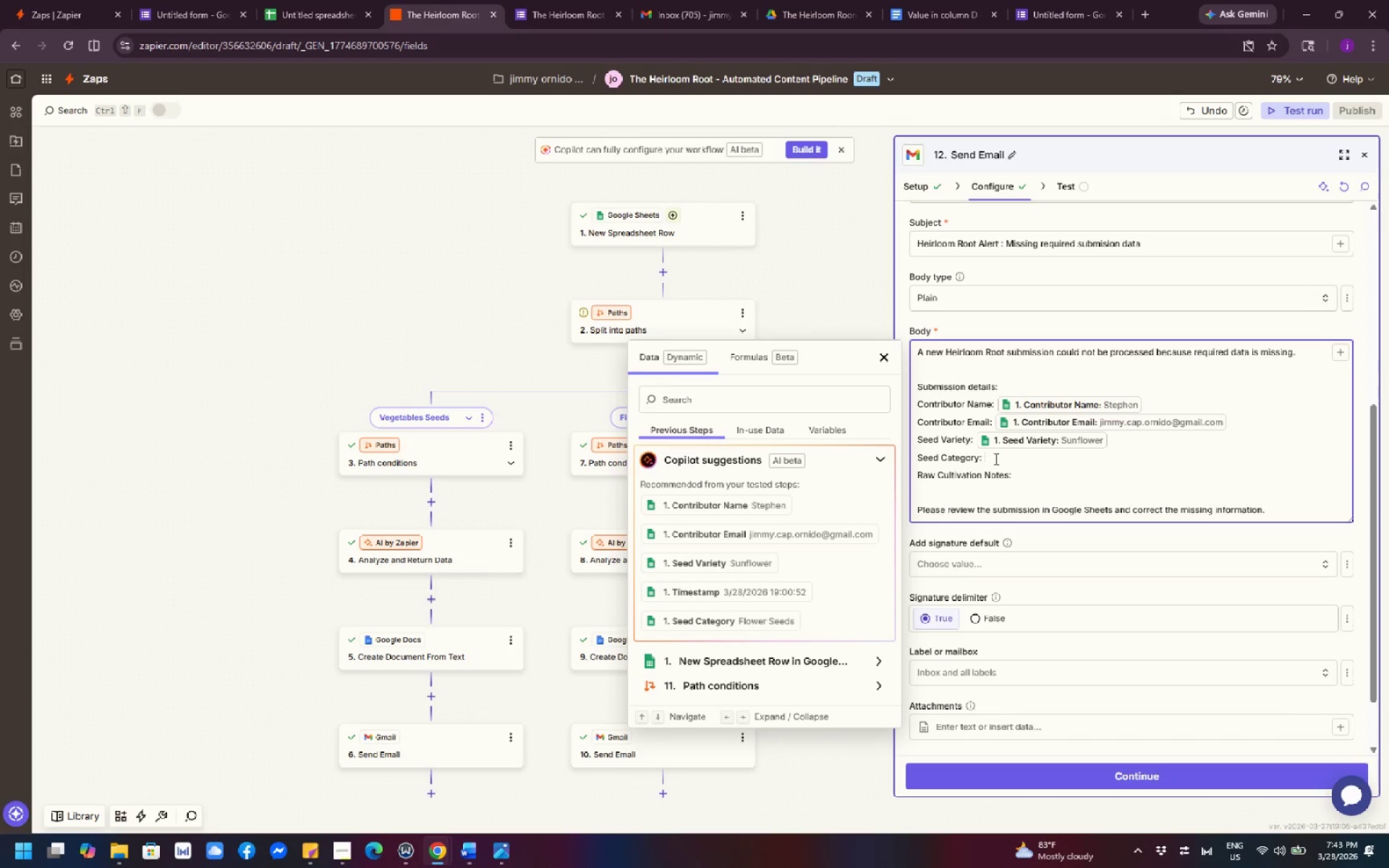 
key(Space)
 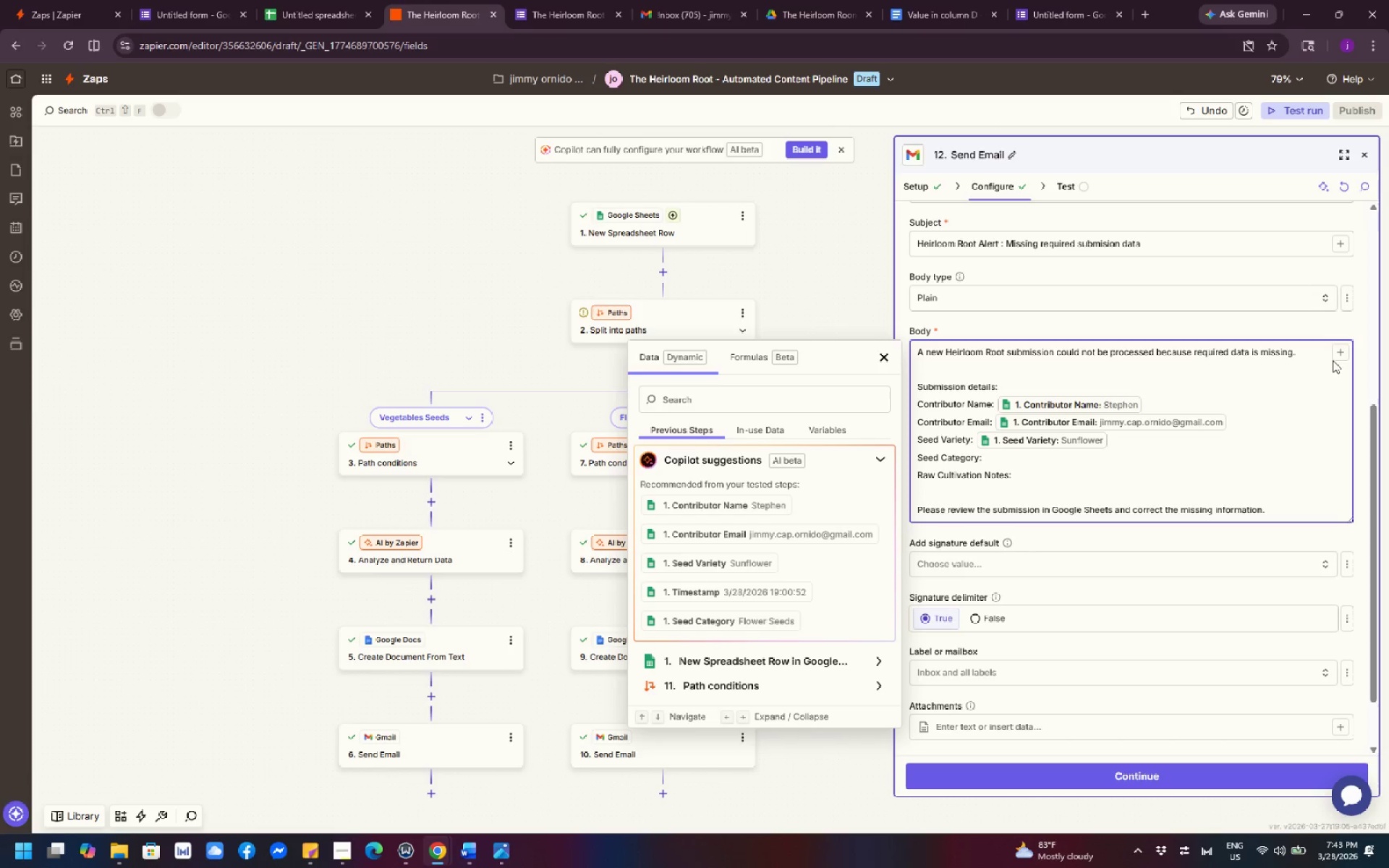 
left_click([1335, 356])
 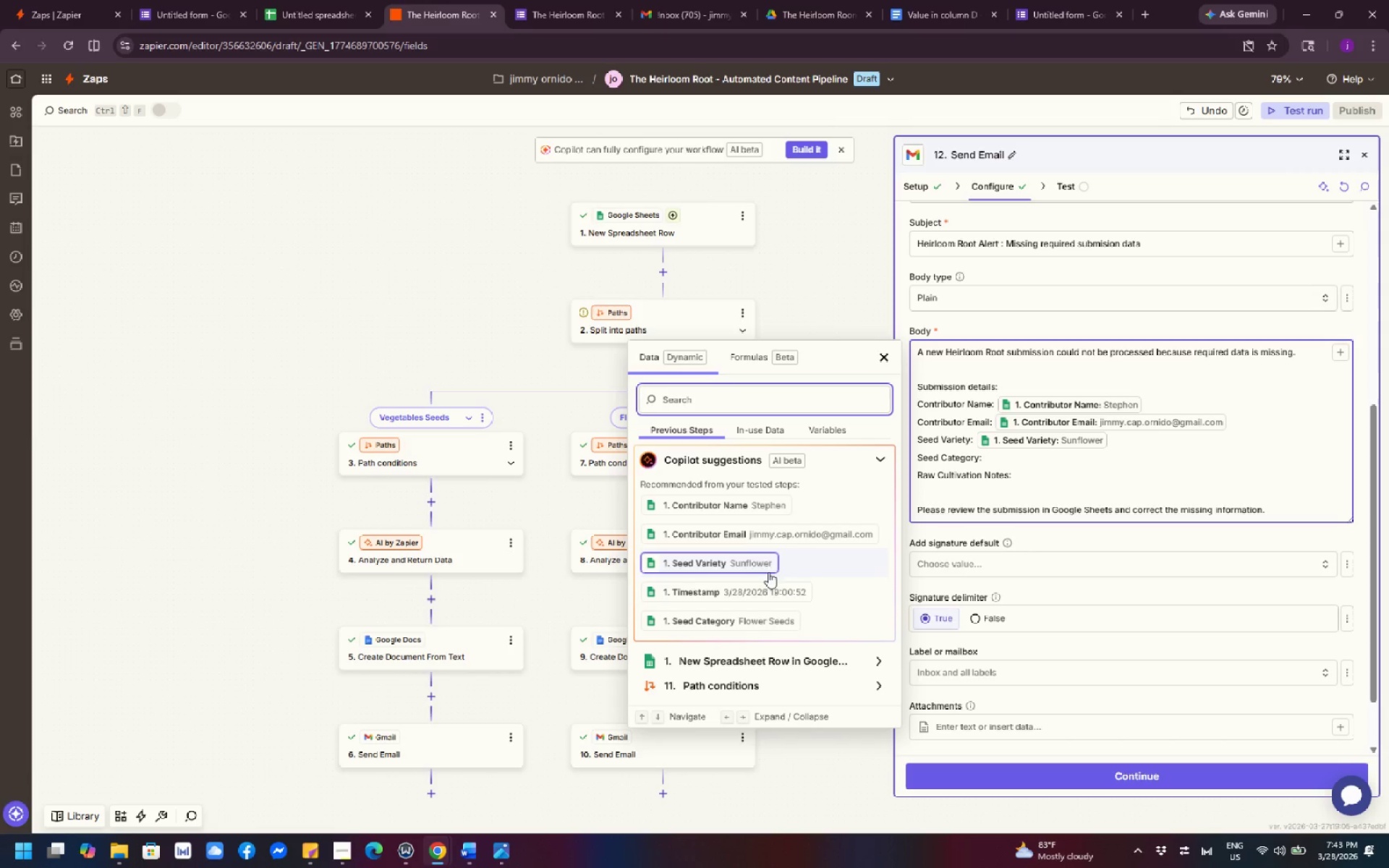 
left_click([755, 613])
 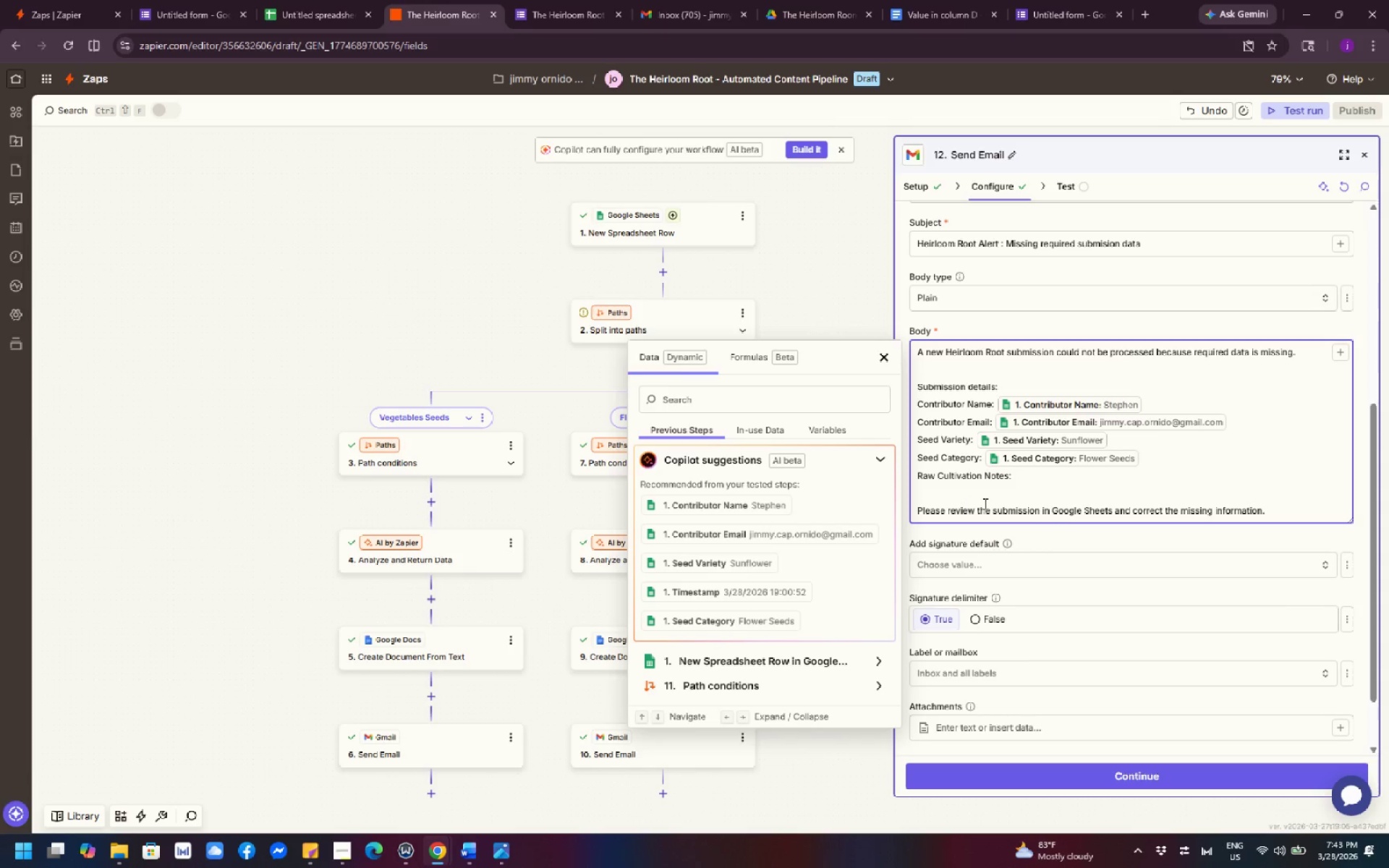 
left_click([1032, 484])
 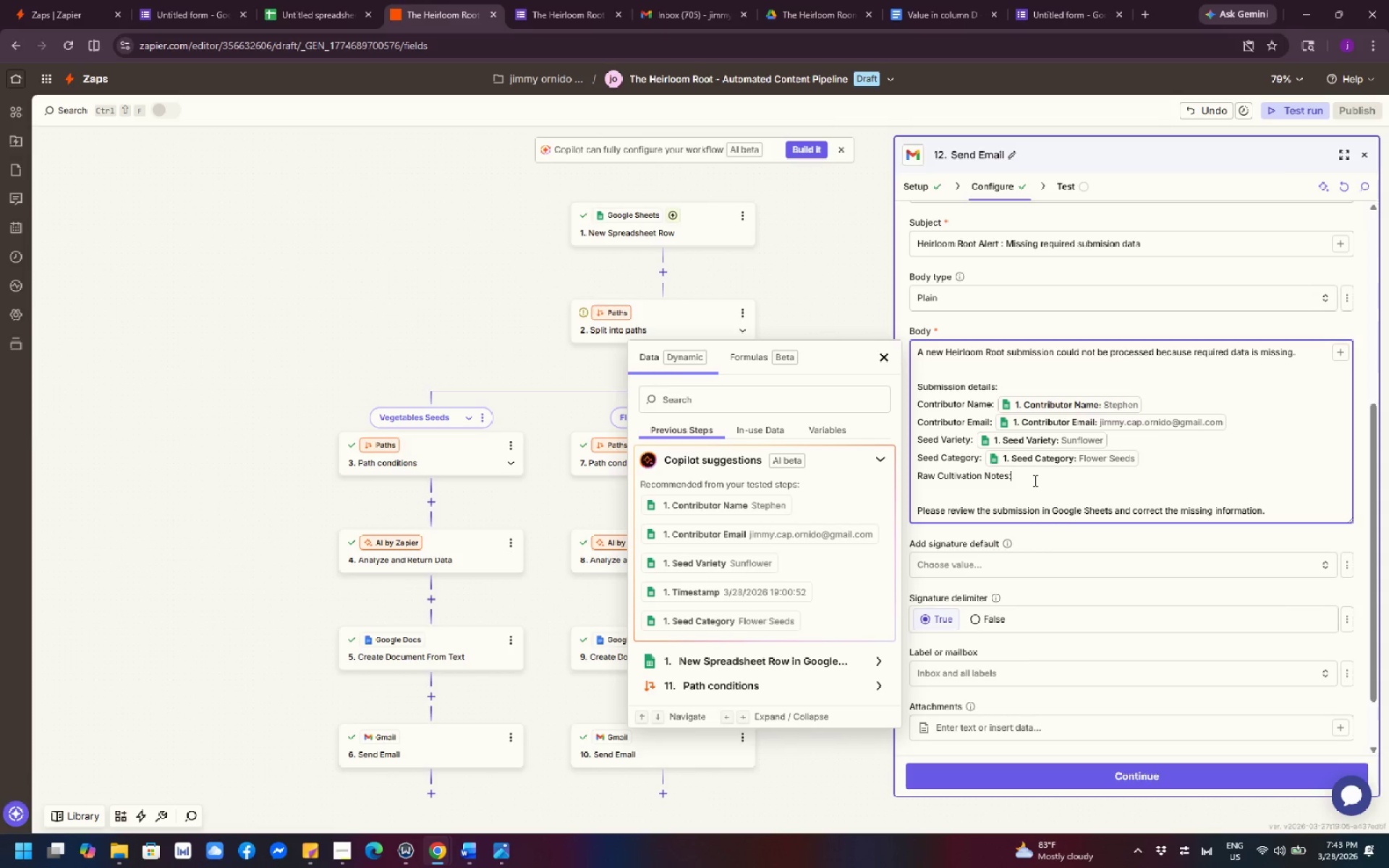 
key(Space)
 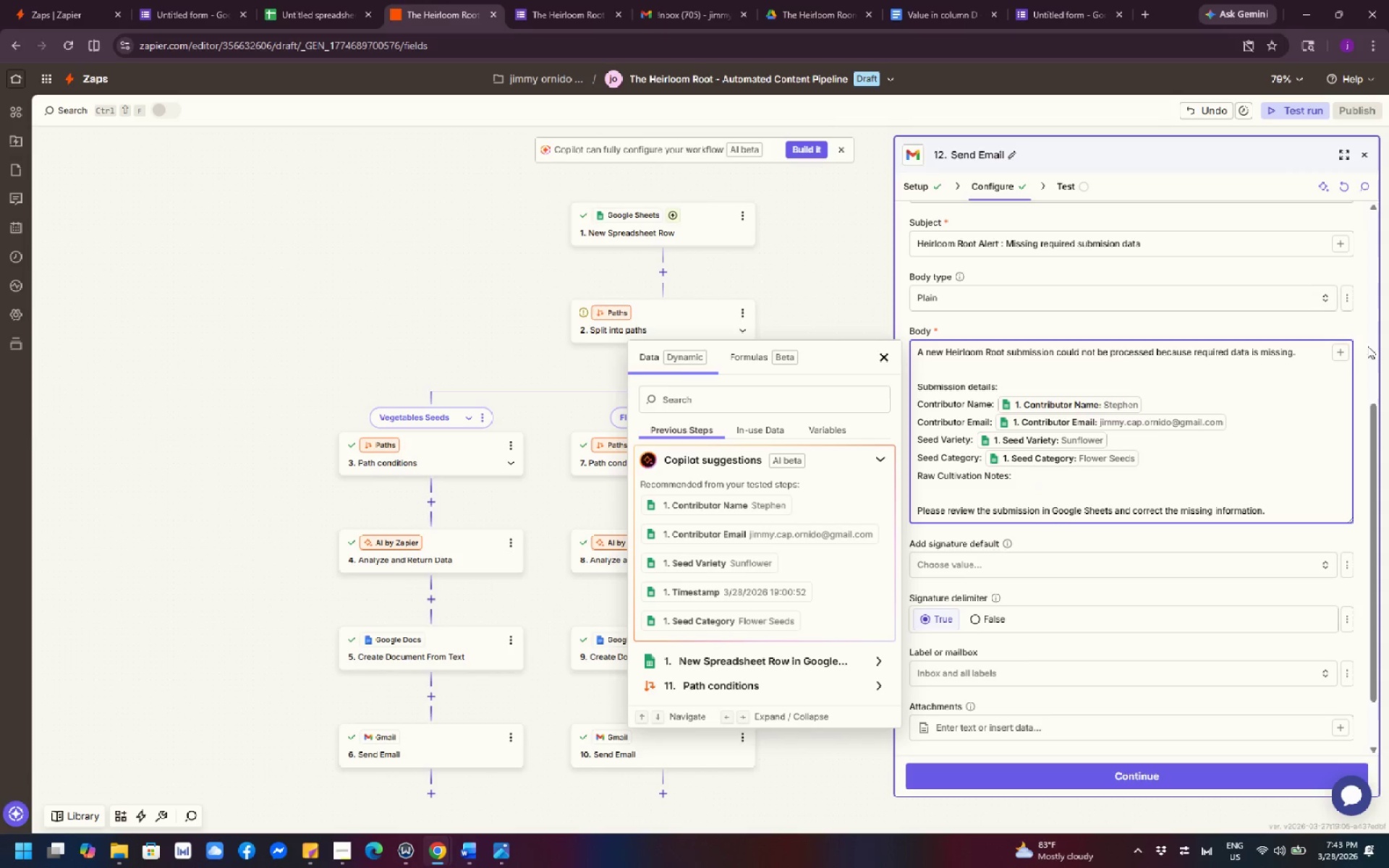 
left_click([1343, 357])
 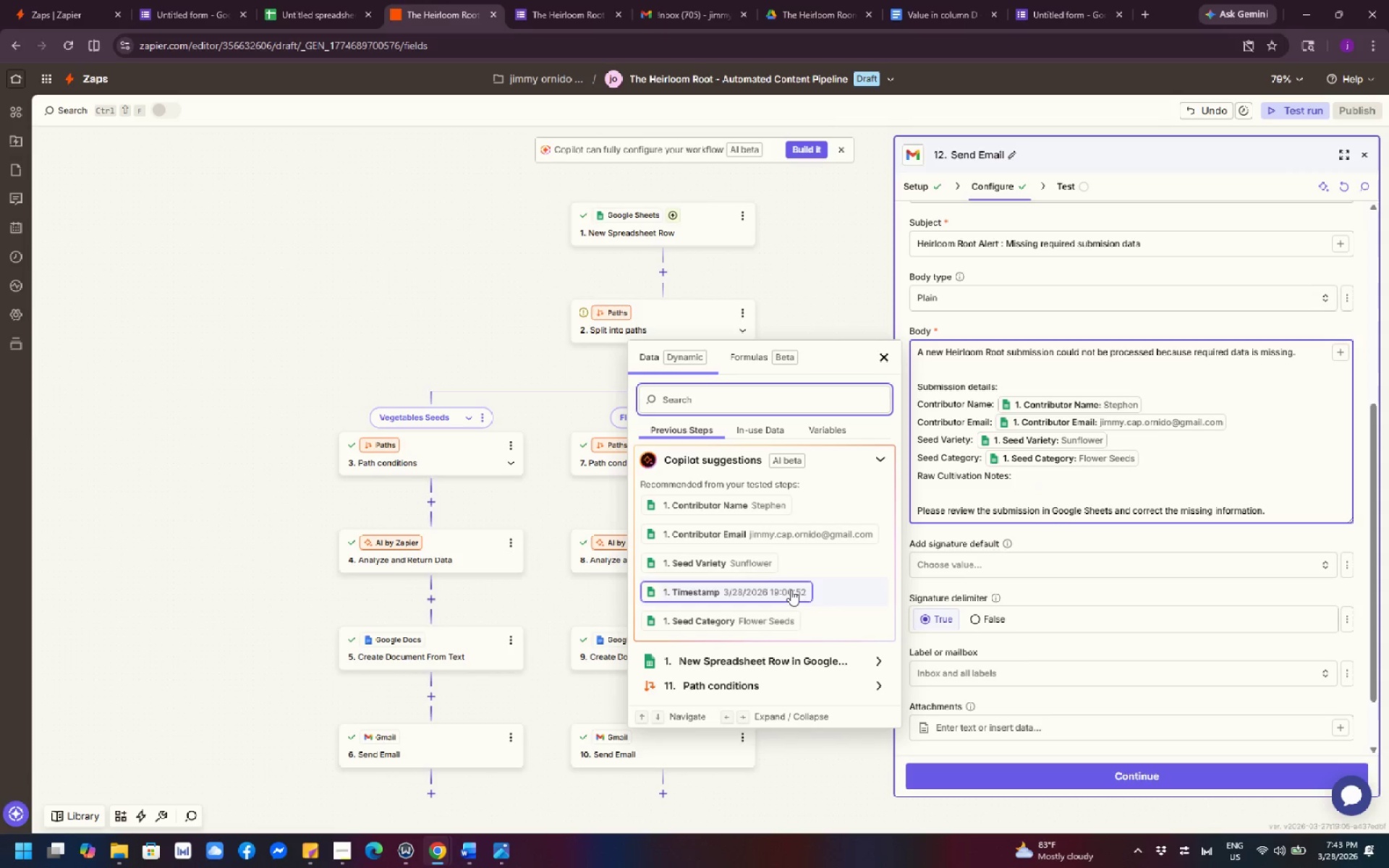 
scroll: coordinate [791, 590], scroll_direction: down, amount: 1.0
 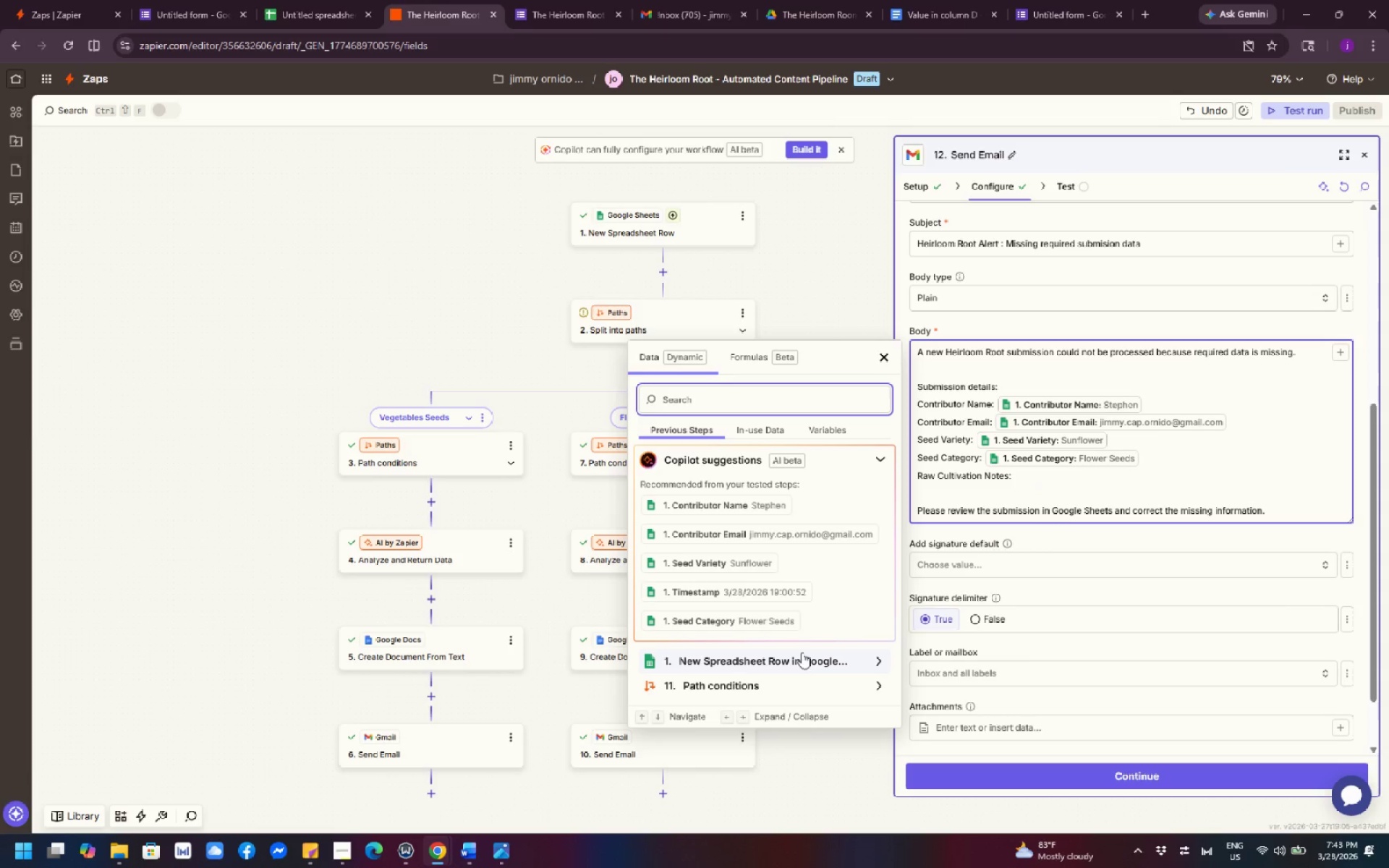 
left_click([802, 655])
 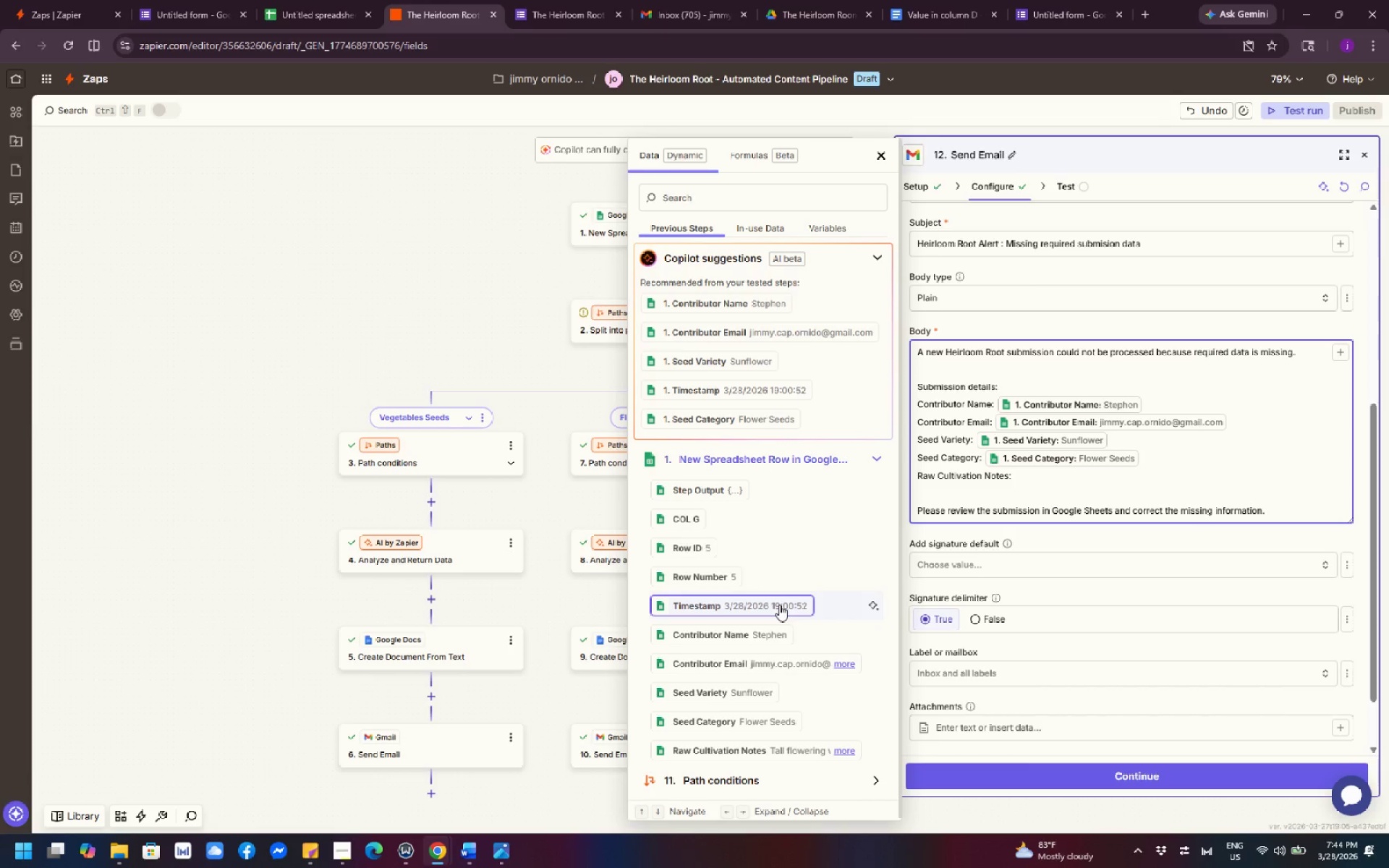 
scroll: coordinate [774, 578], scroll_direction: down, amount: 3.0
 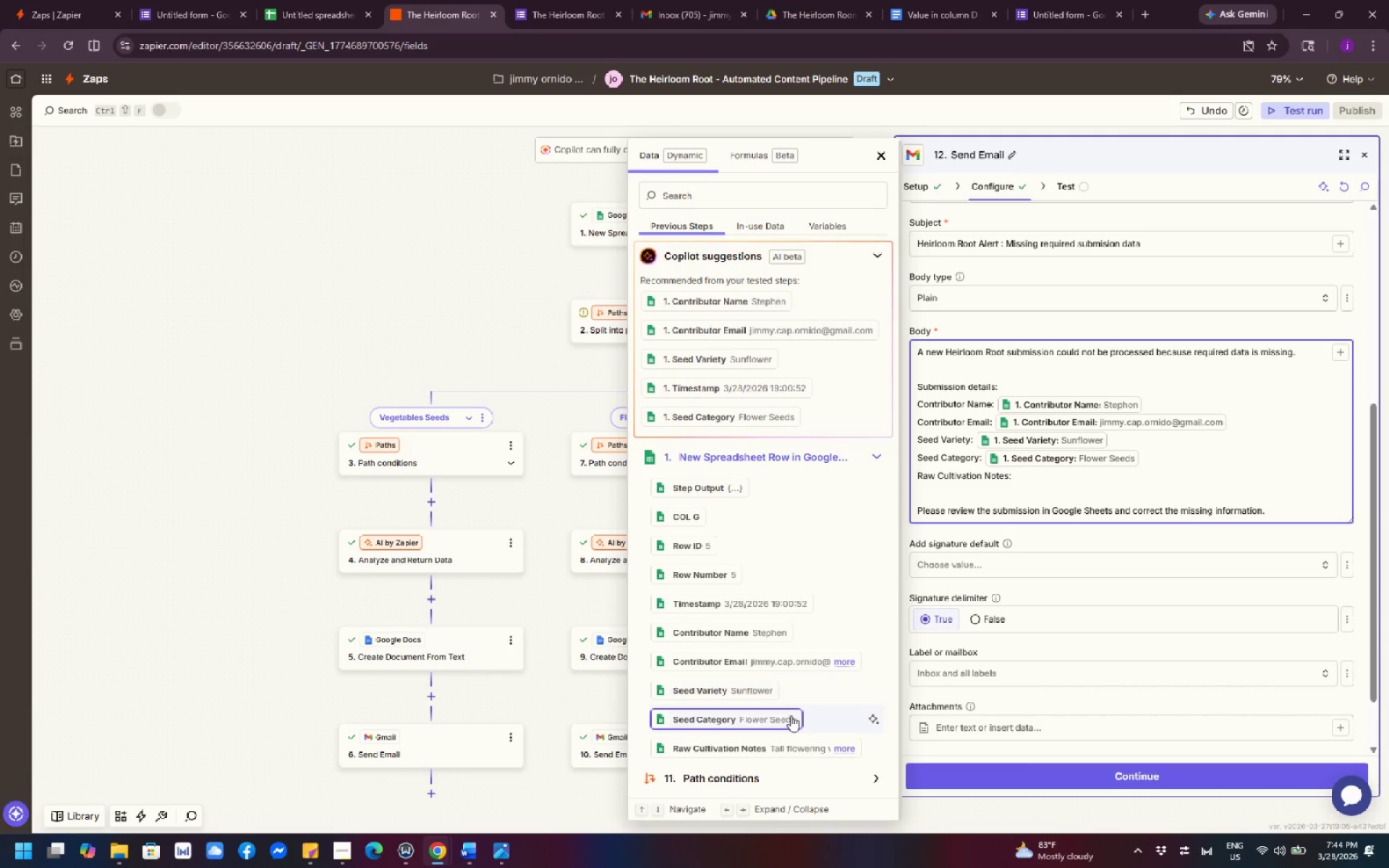 
left_click([798, 742])
 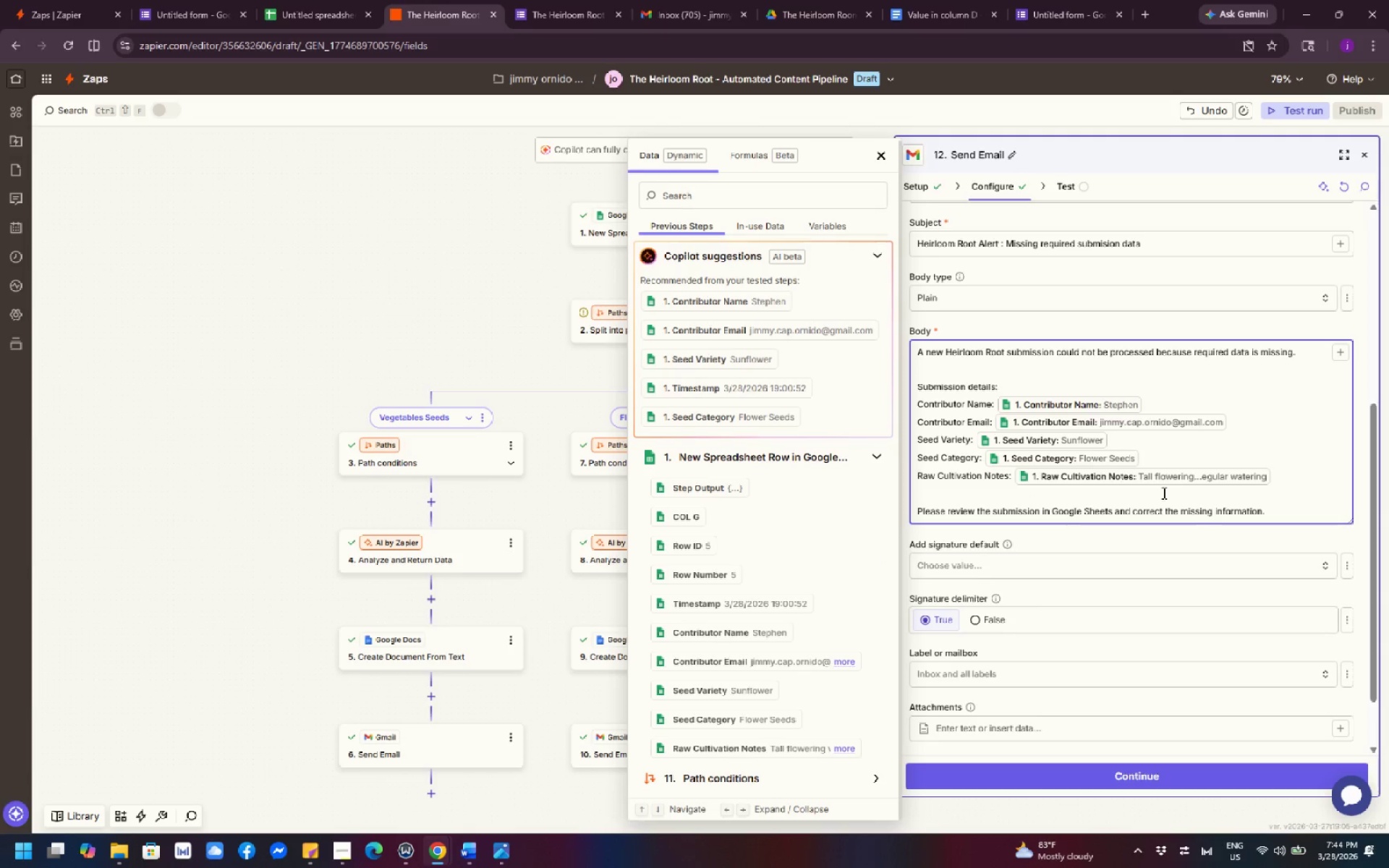 
left_click([1008, 387])
 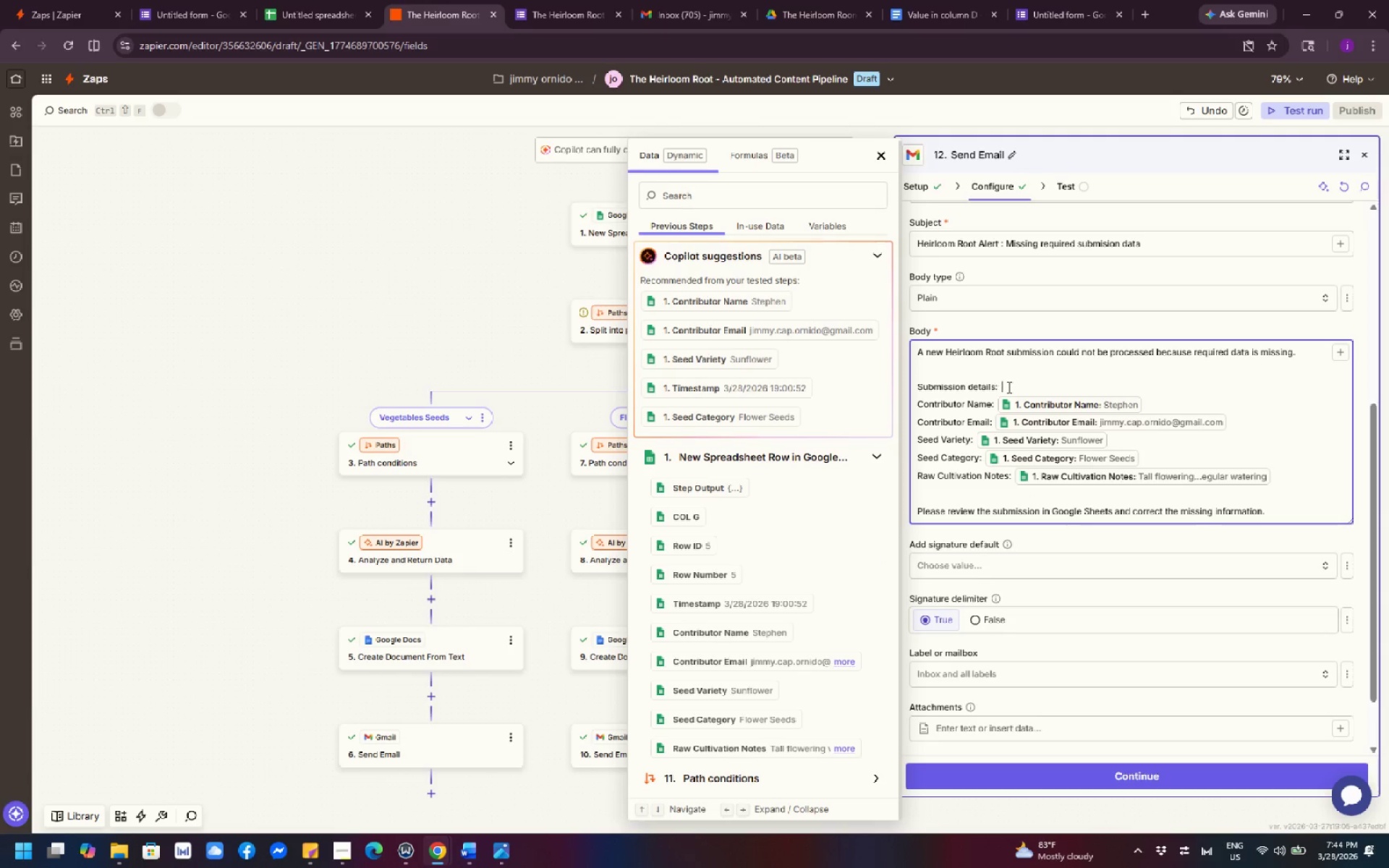 
key(Space)
 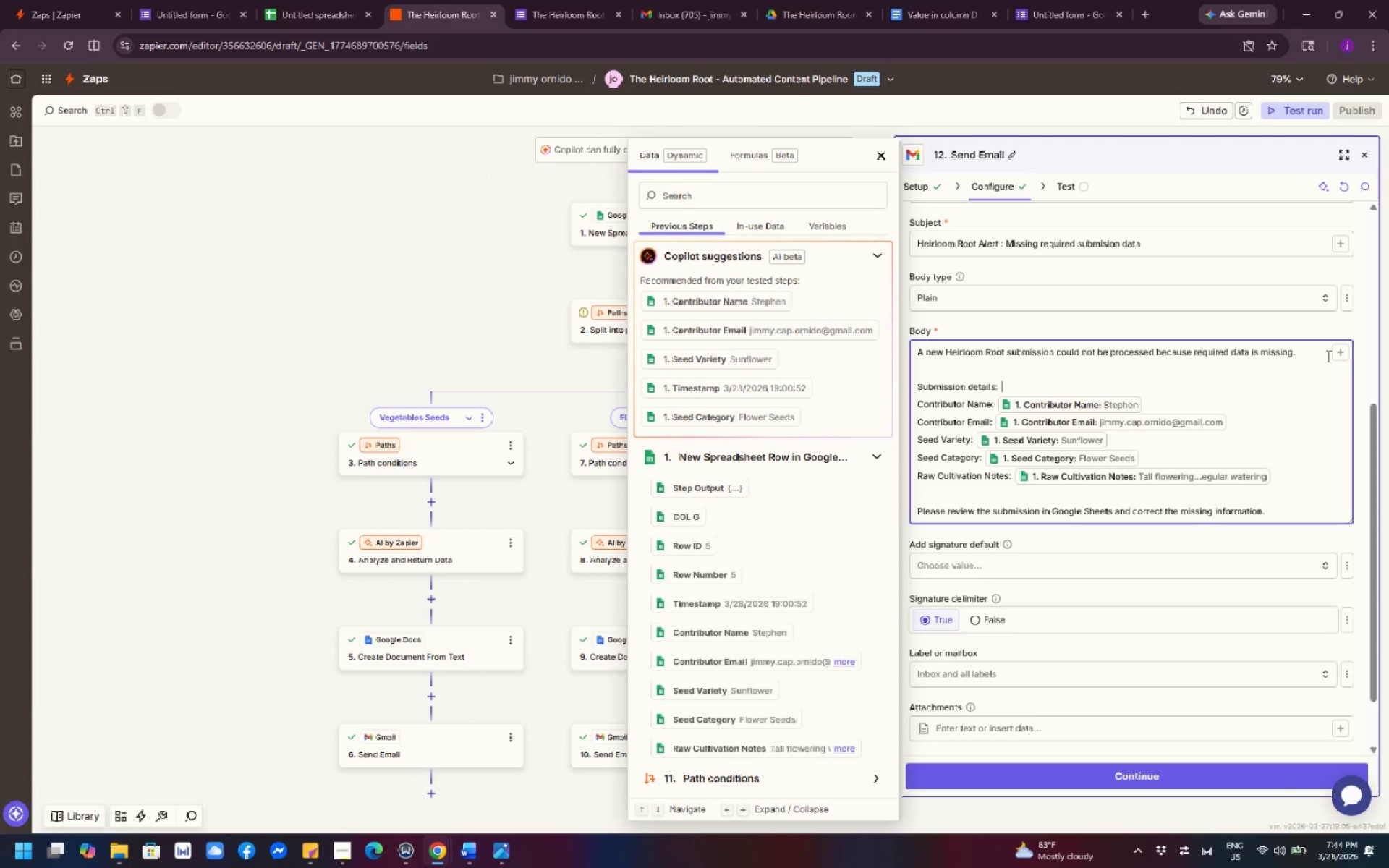 
key(Backspace)
 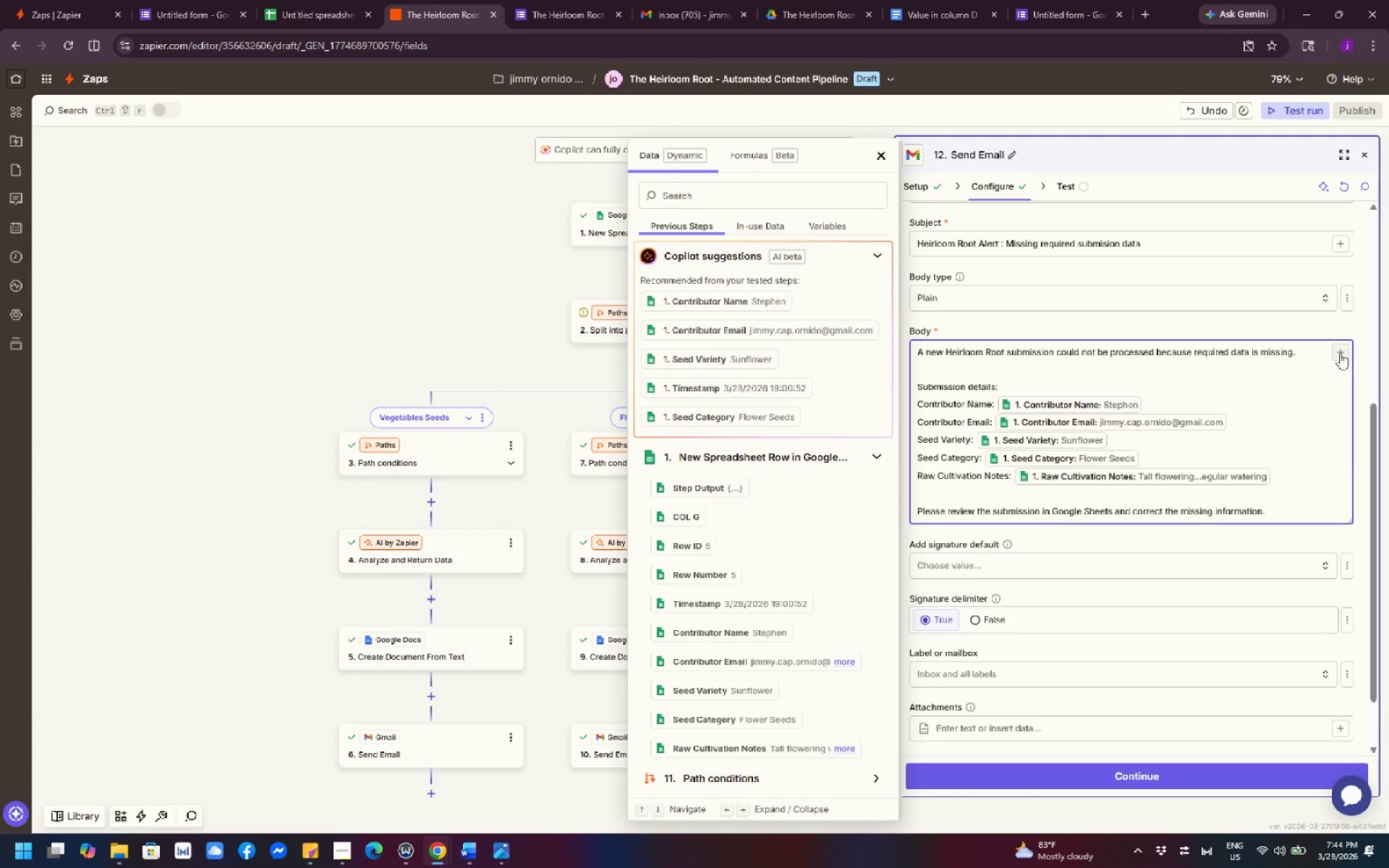 
left_click([1338, 353])
 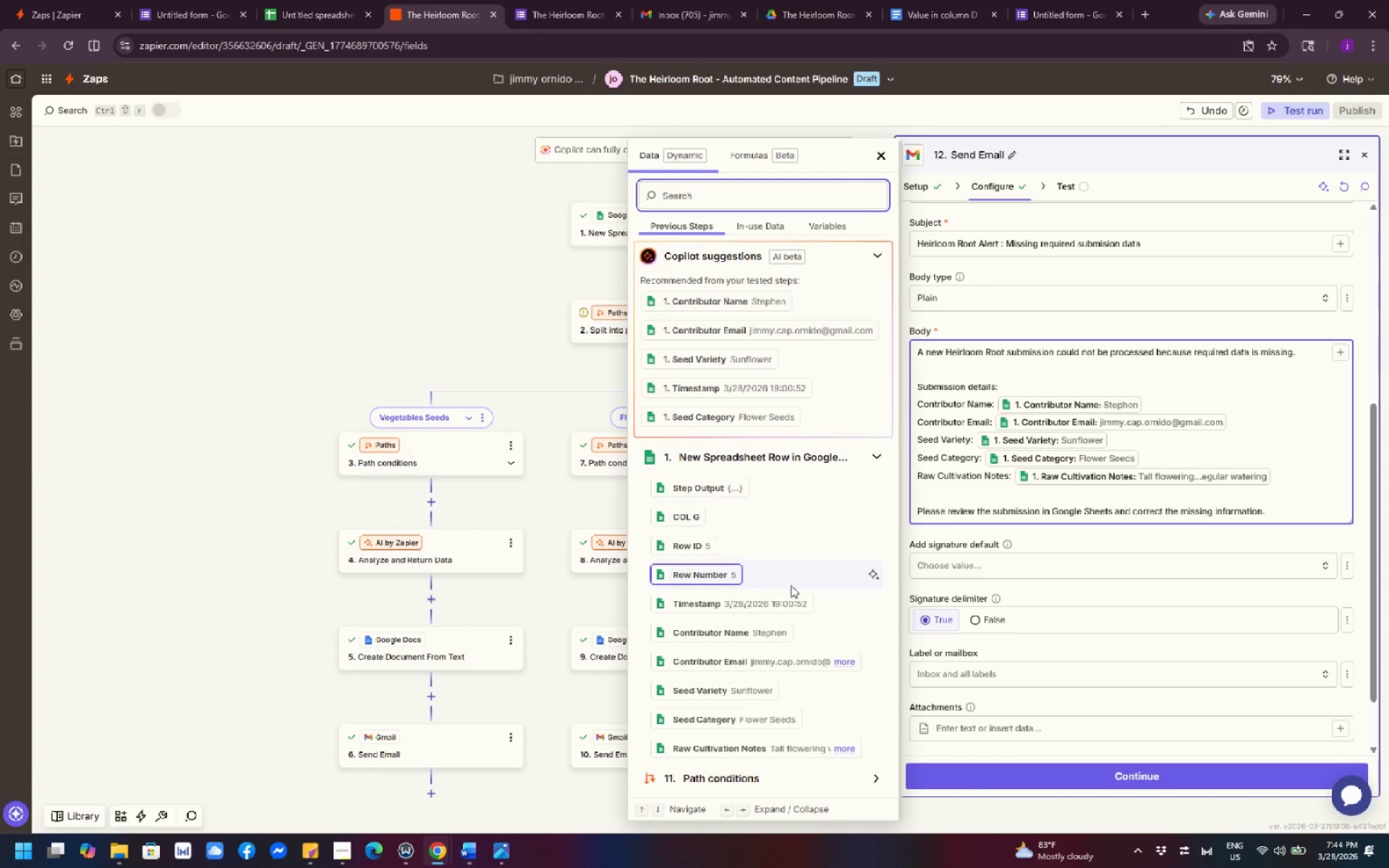 
scroll: coordinate [750, 647], scroll_direction: down, amount: 2.0
 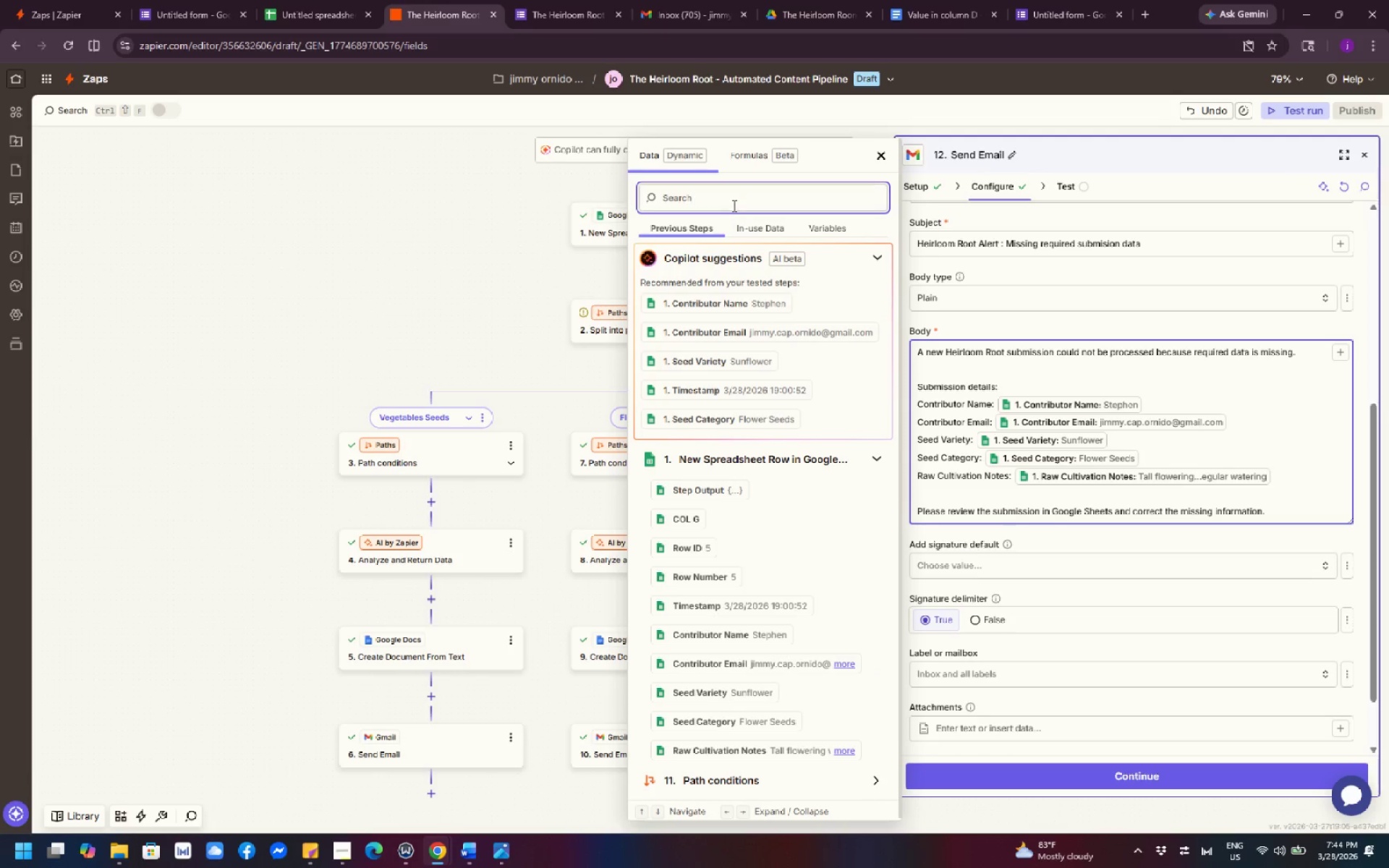 
left_click([730, 190])
 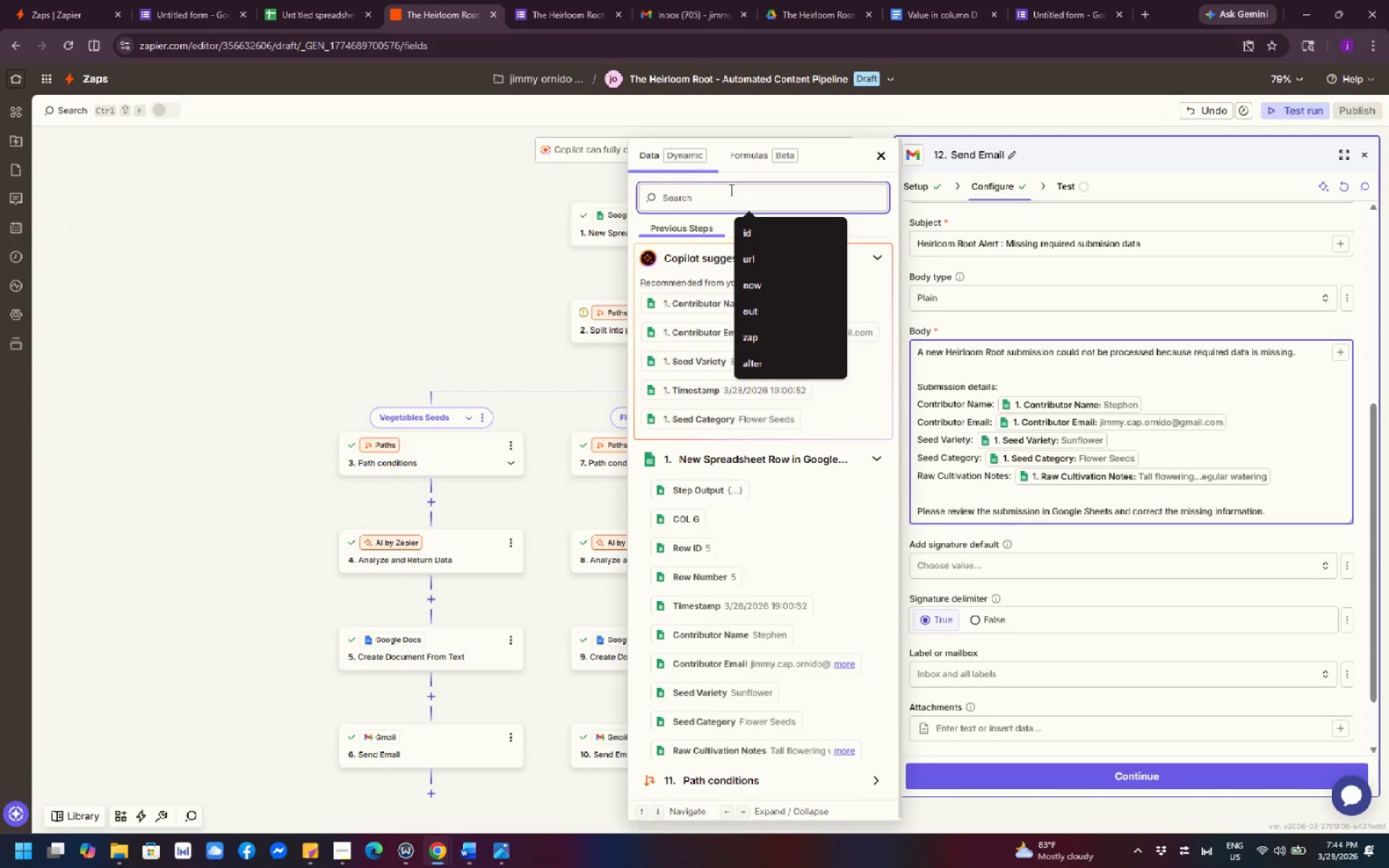 
type(sub)
key(Backspace)
key(Backspace)
key(Backspace)
 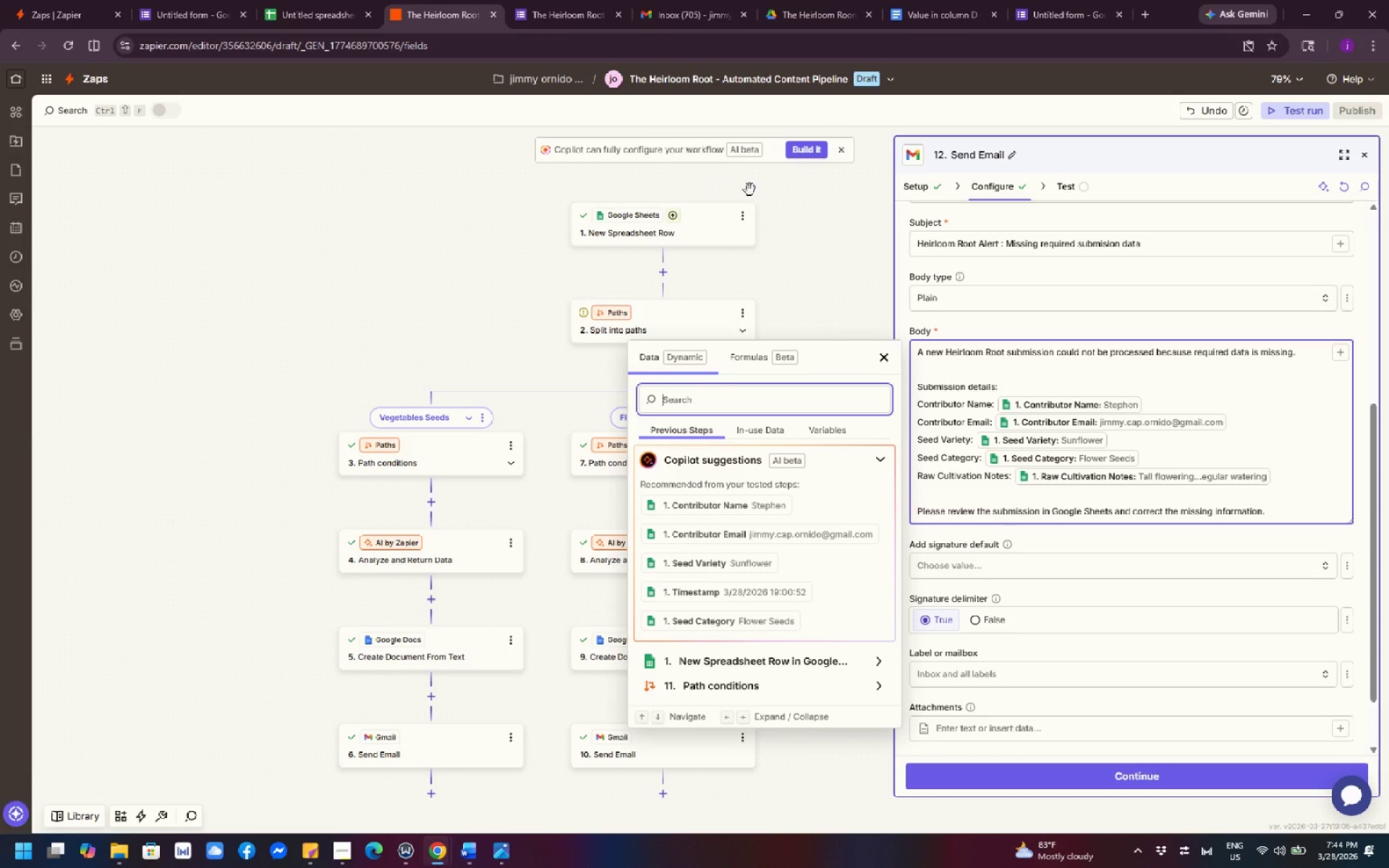 
left_click([841, 305])
 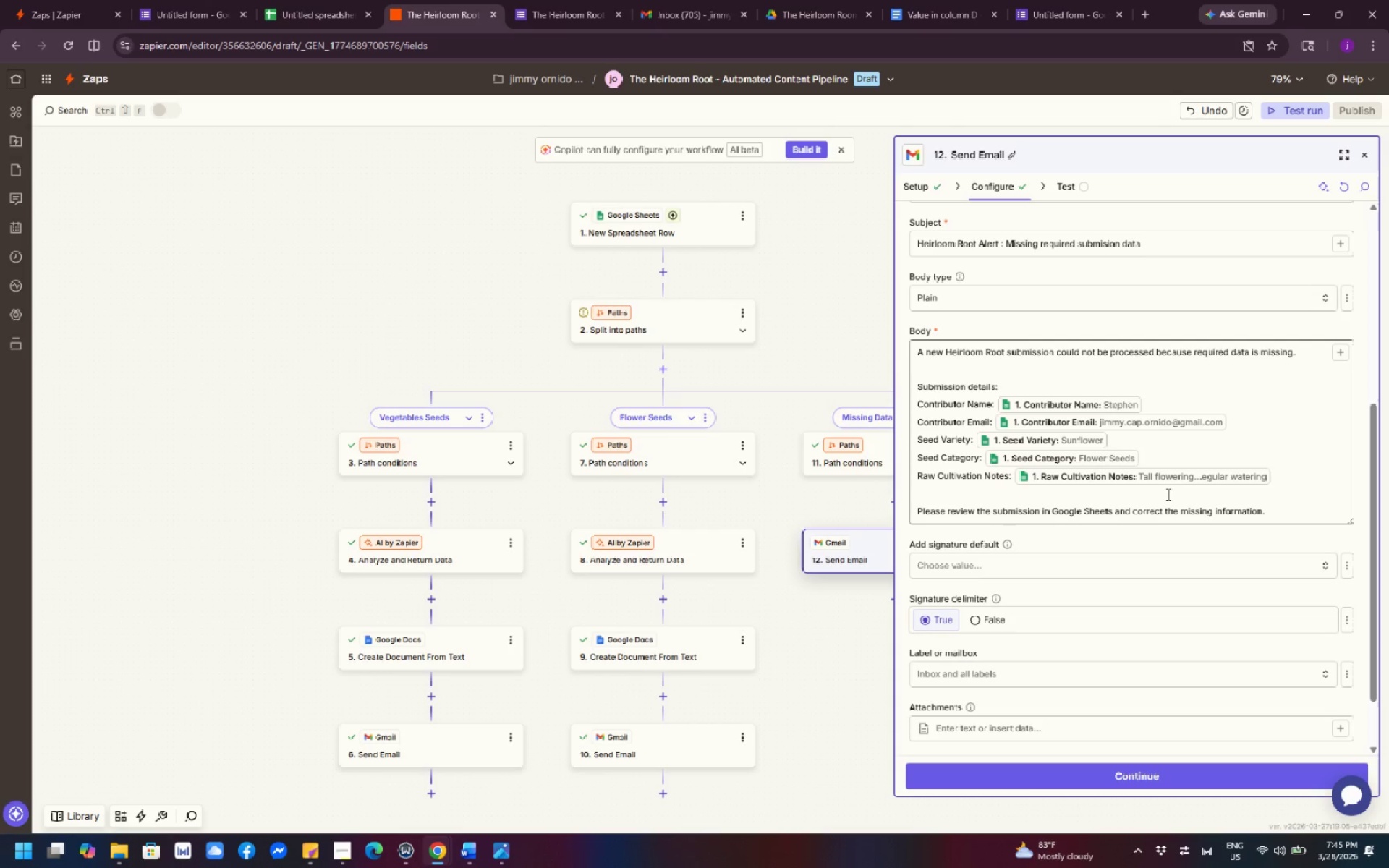 
wait(46.83)
 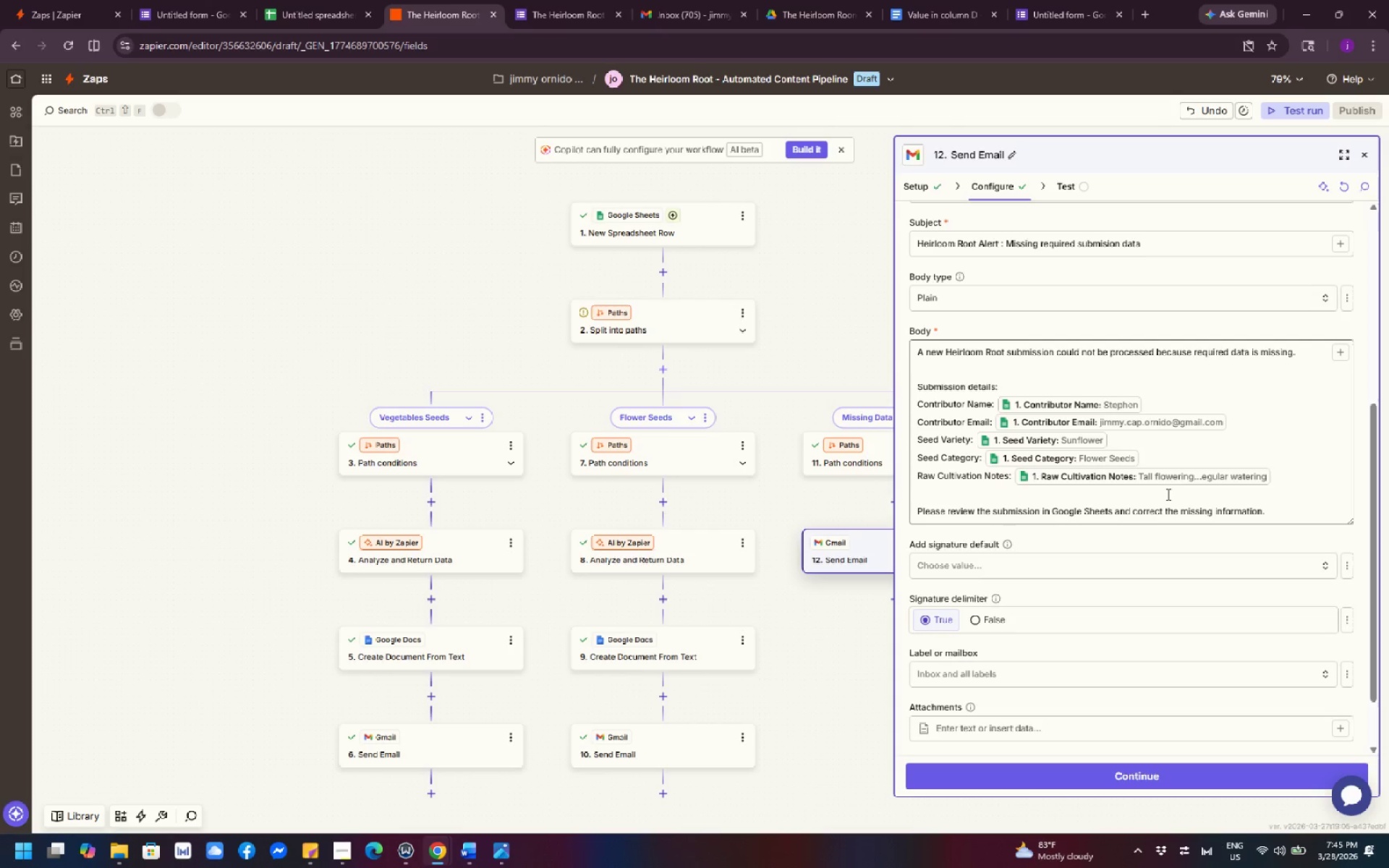 
scroll: coordinate [1081, 543], scroll_direction: down, amount: 3.0
 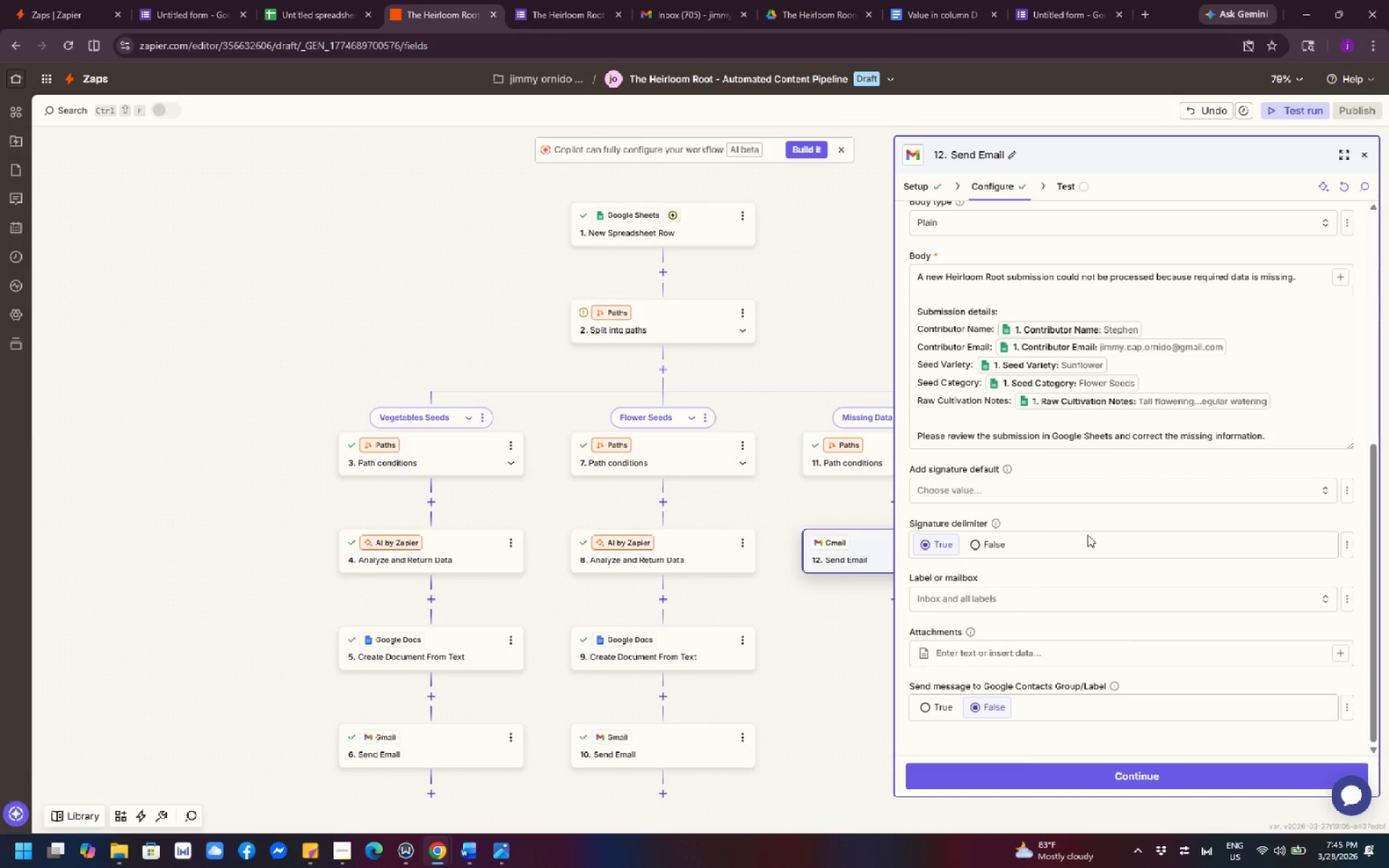 
scroll: coordinate [1087, 535], scroll_direction: up, amount: 4.0
 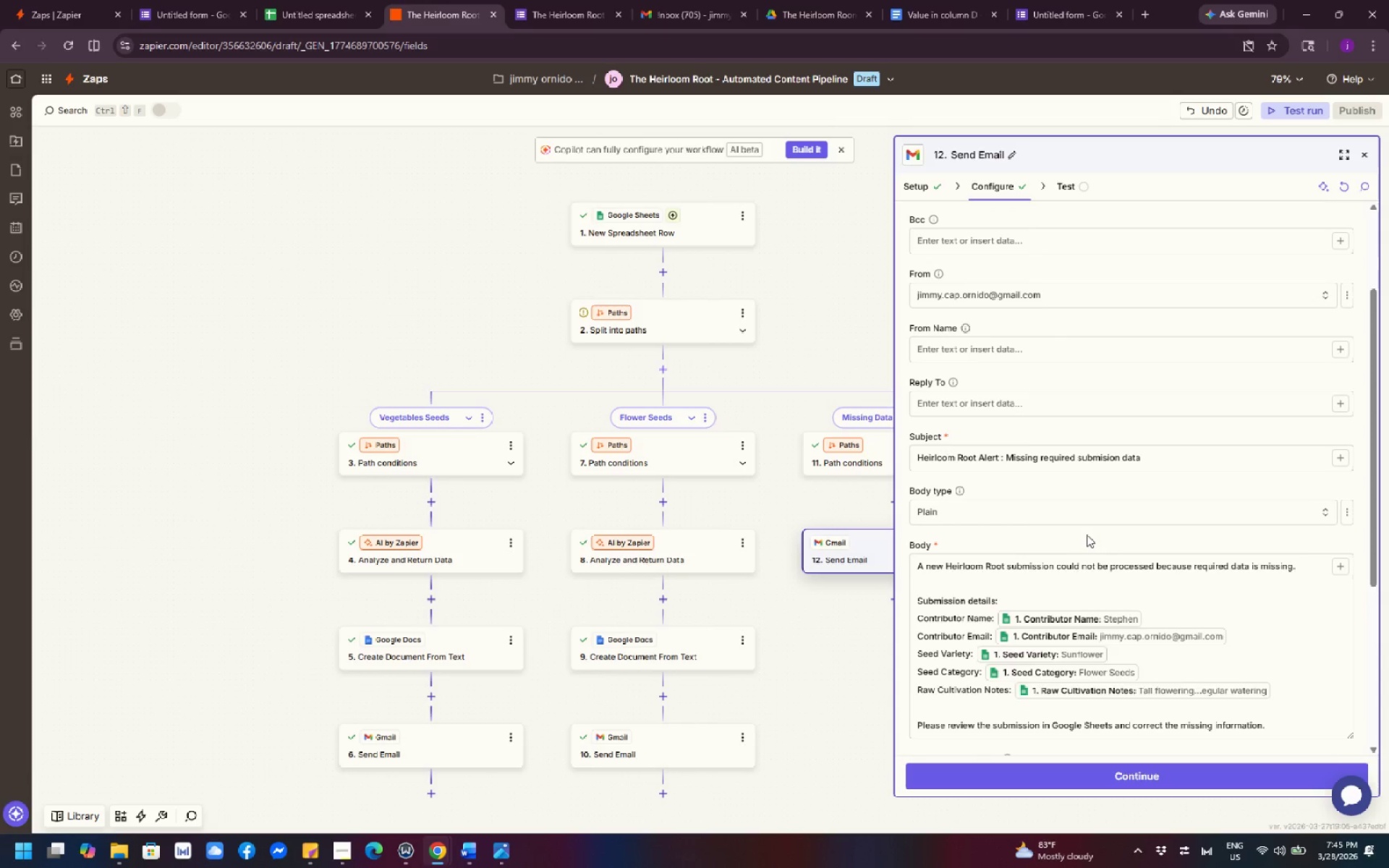 
scroll: coordinate [1087, 535], scroll_direction: down, amount: 2.0
 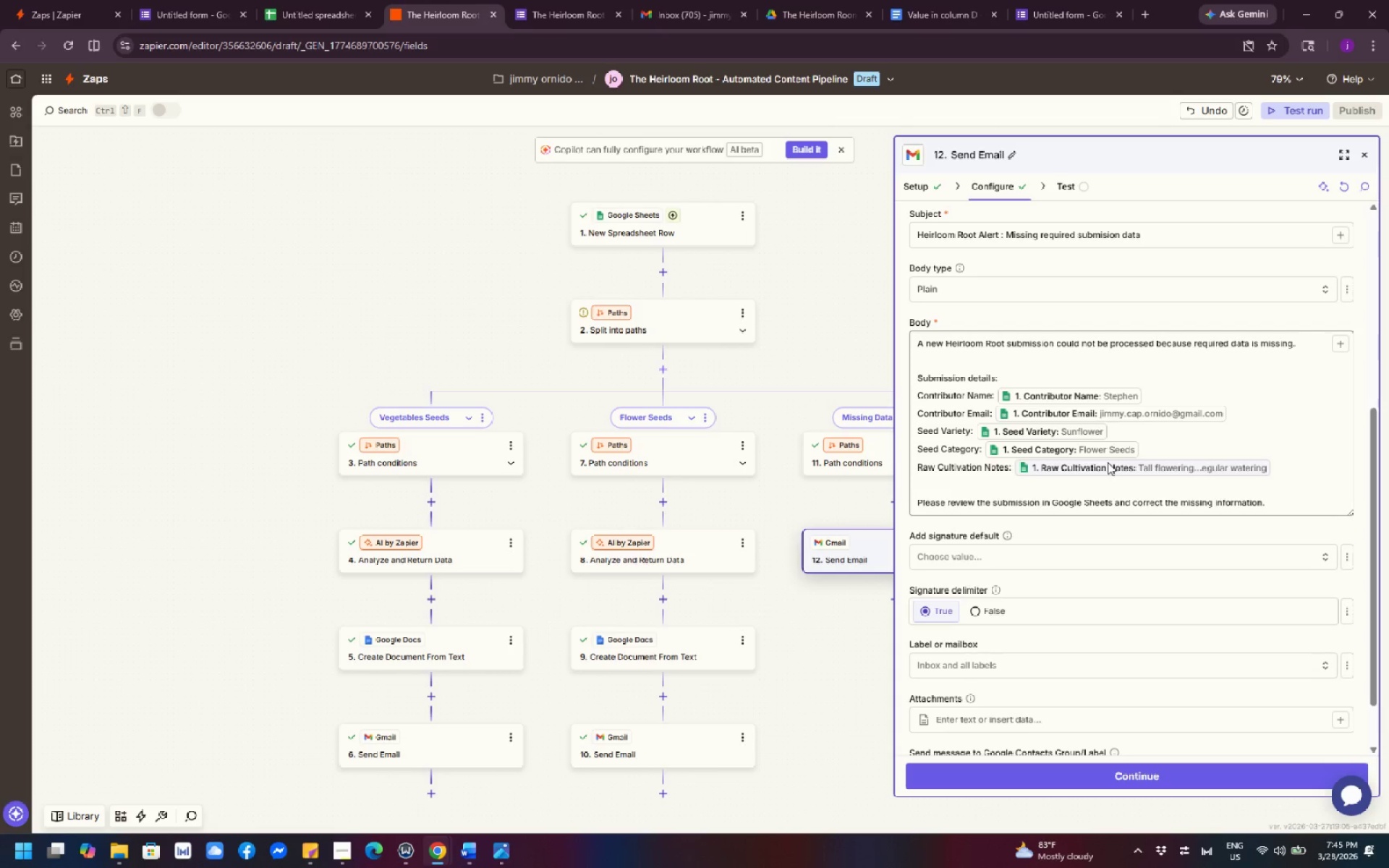 
wait(15.6)
 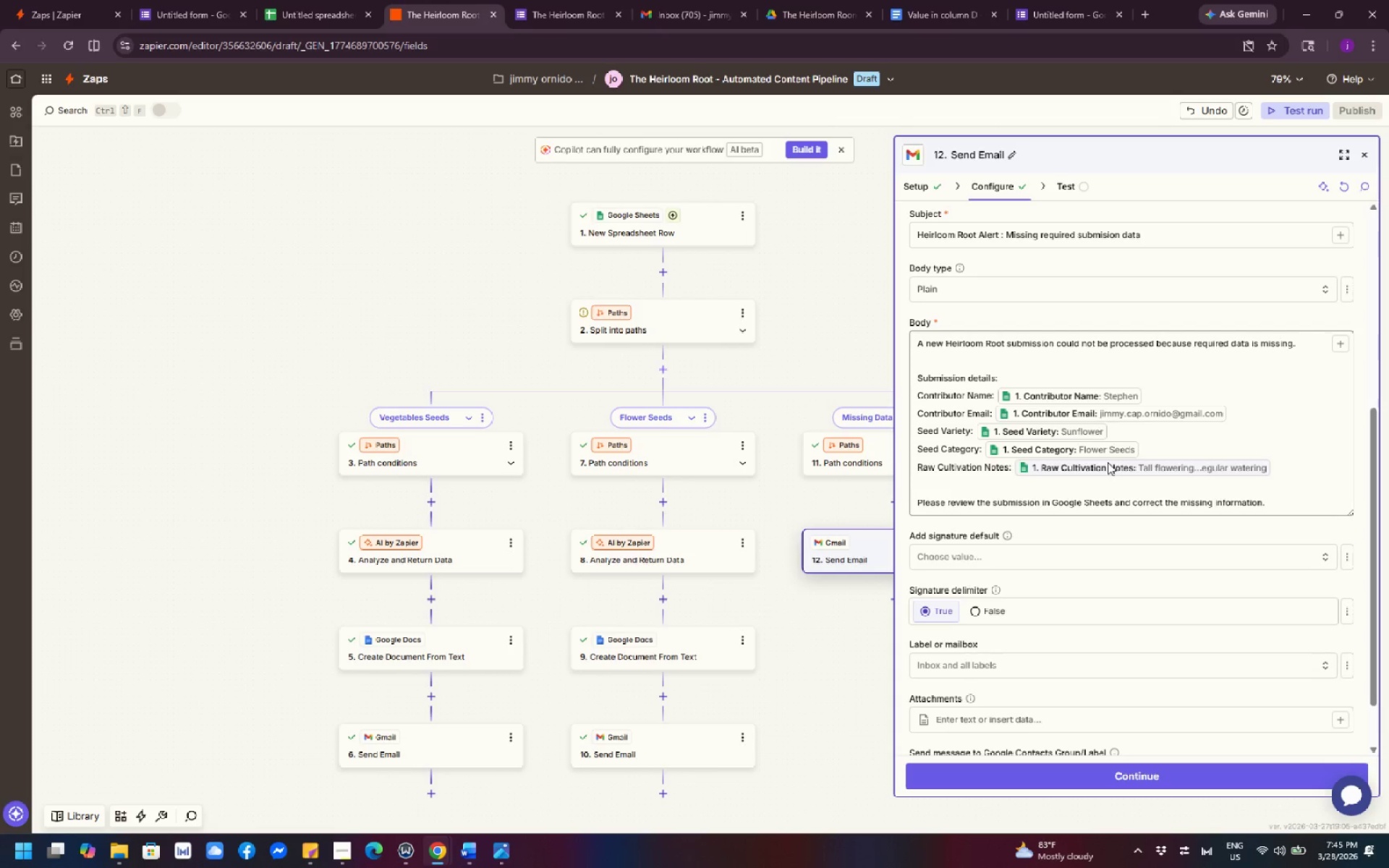 
left_click([1095, 367])
 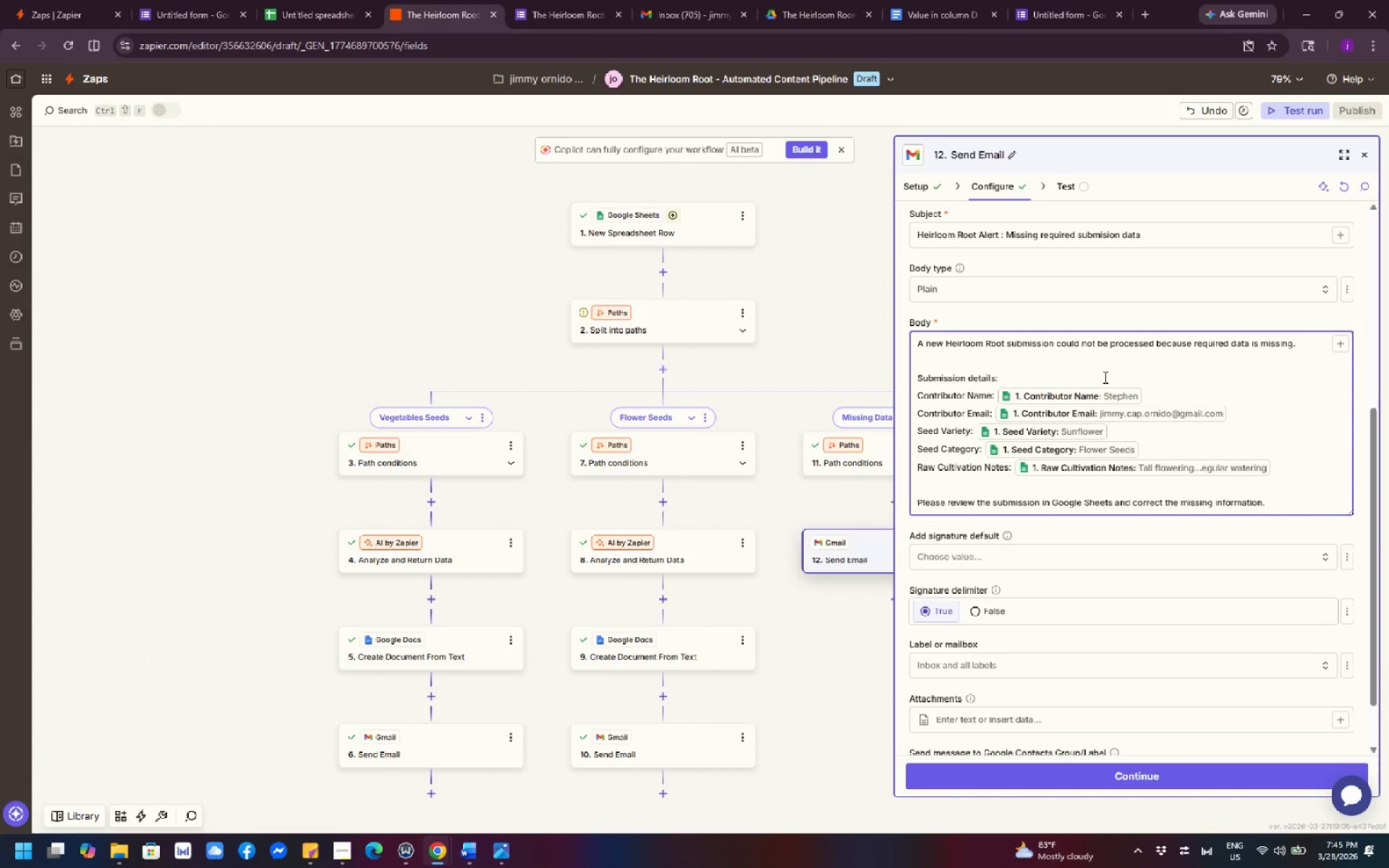 
left_click([1085, 380])
 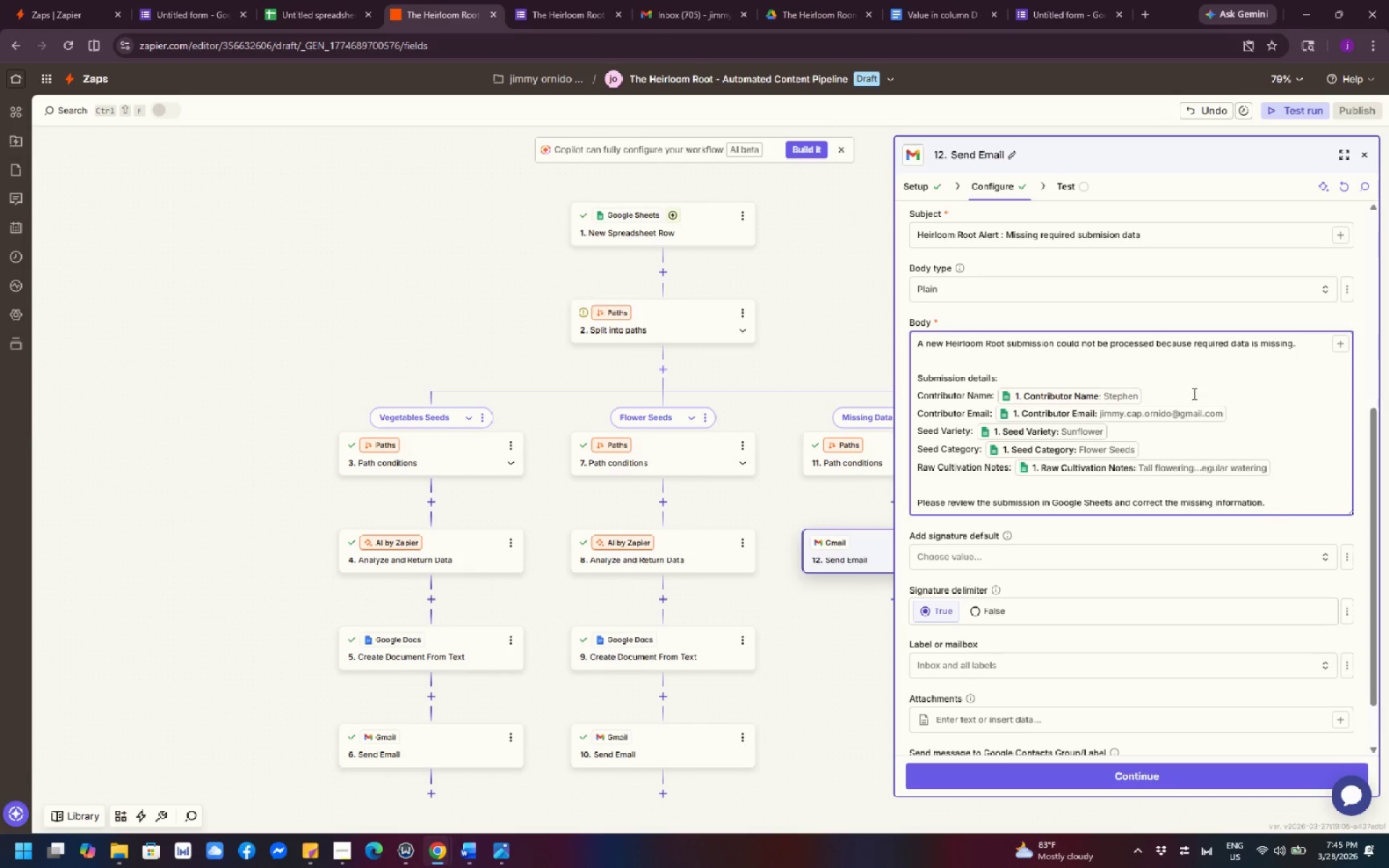 
left_click([1343, 344])
 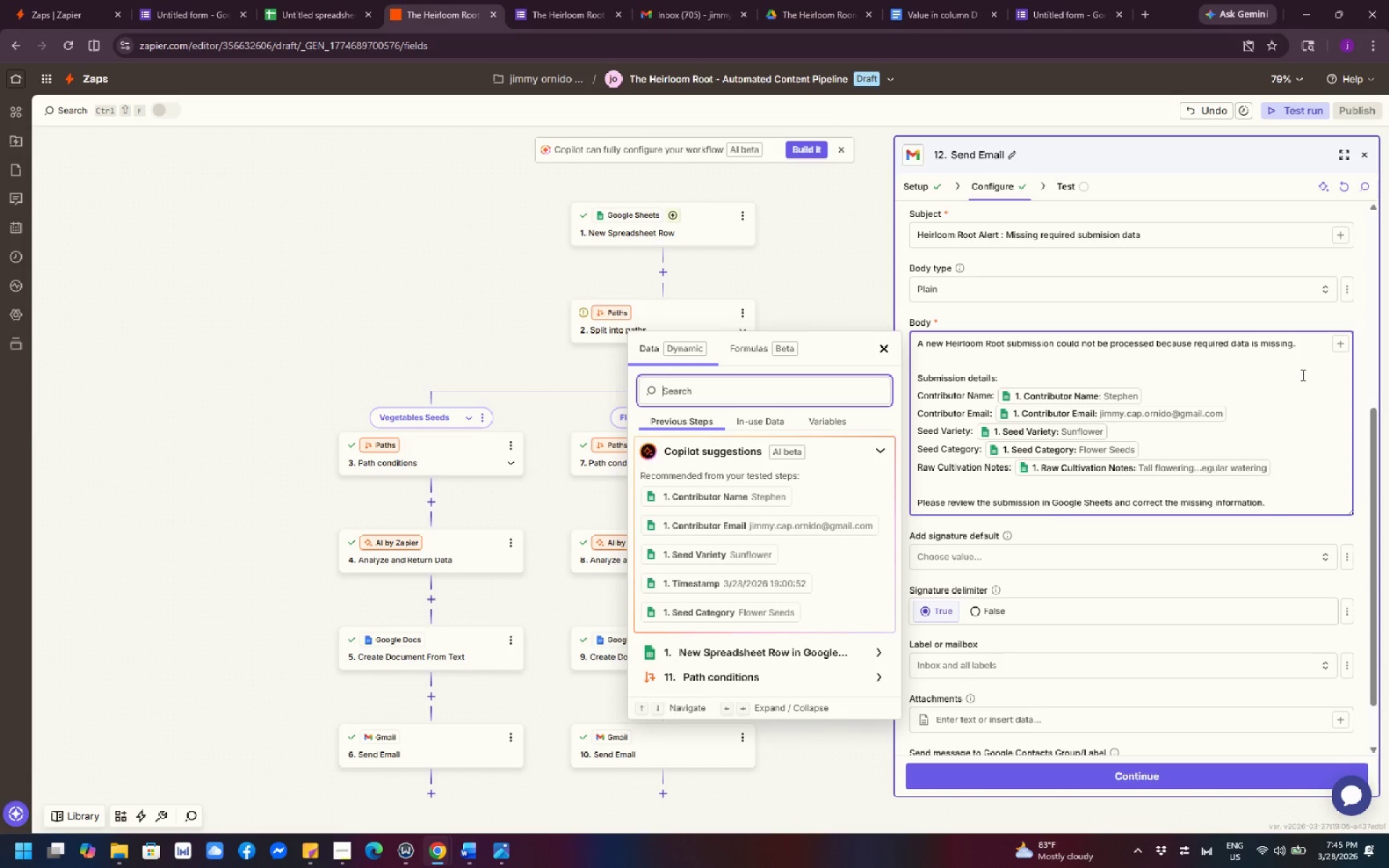 
left_click([1275, 371])
 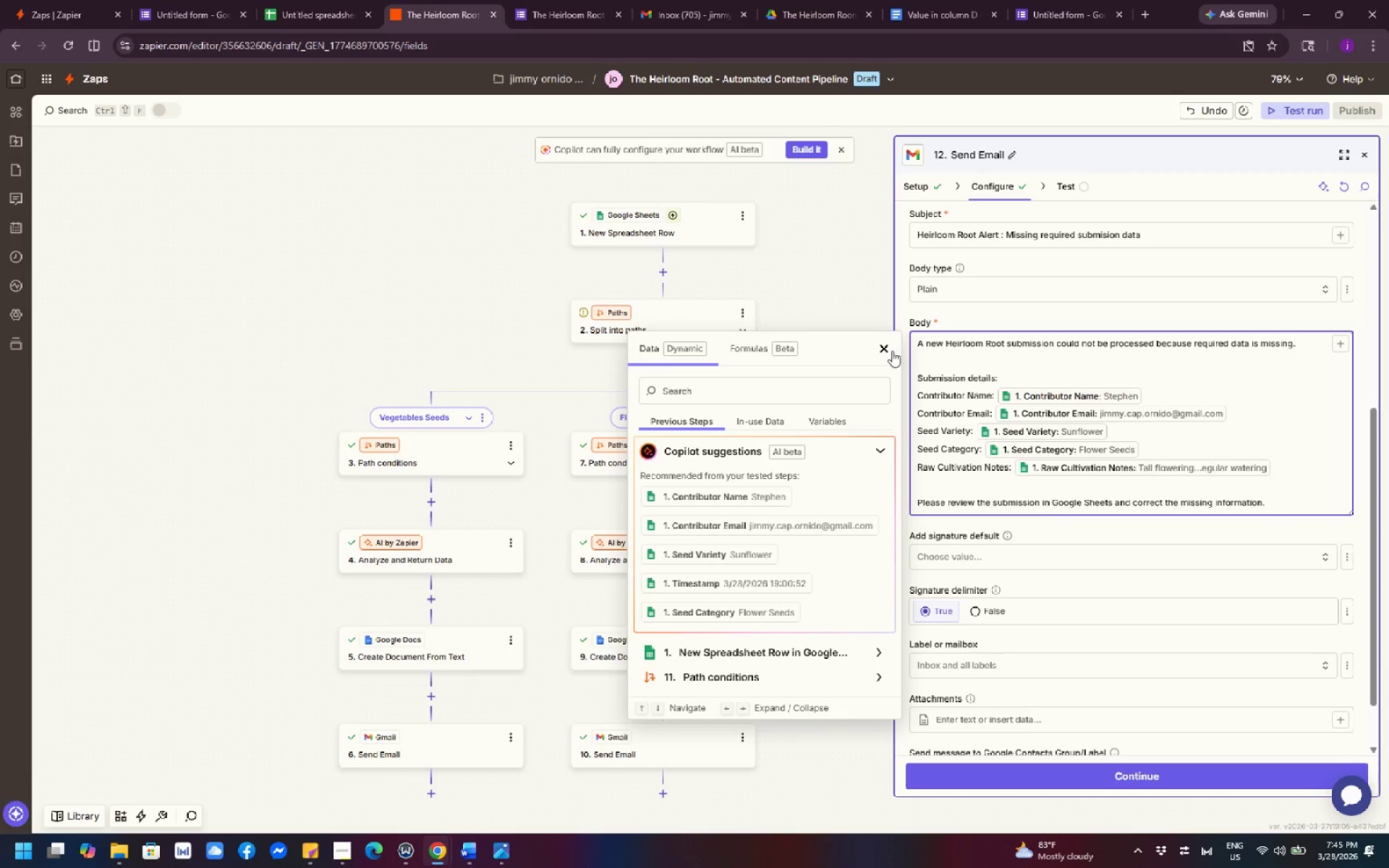 
left_click([885, 346])
 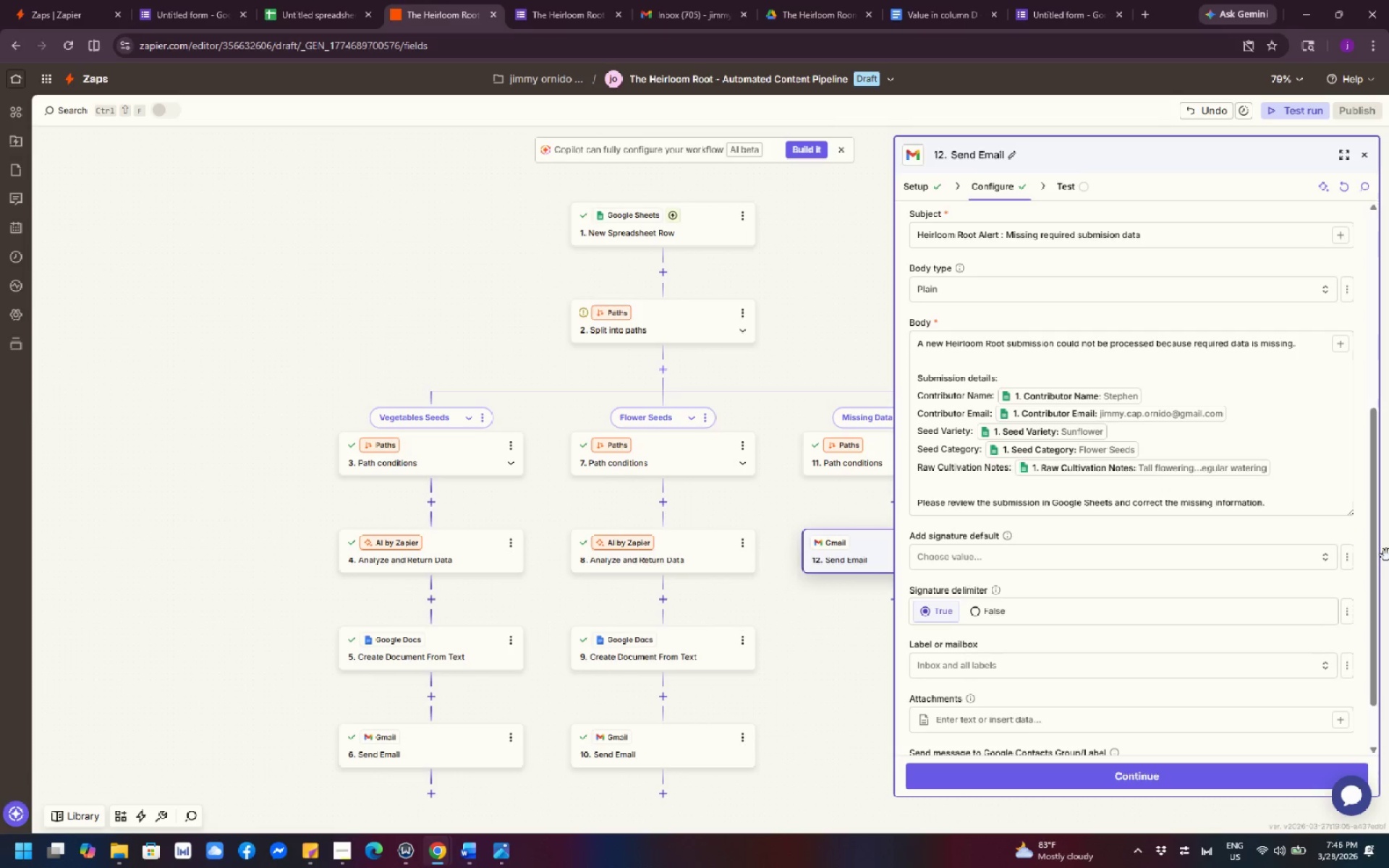 
wait(53.52)
 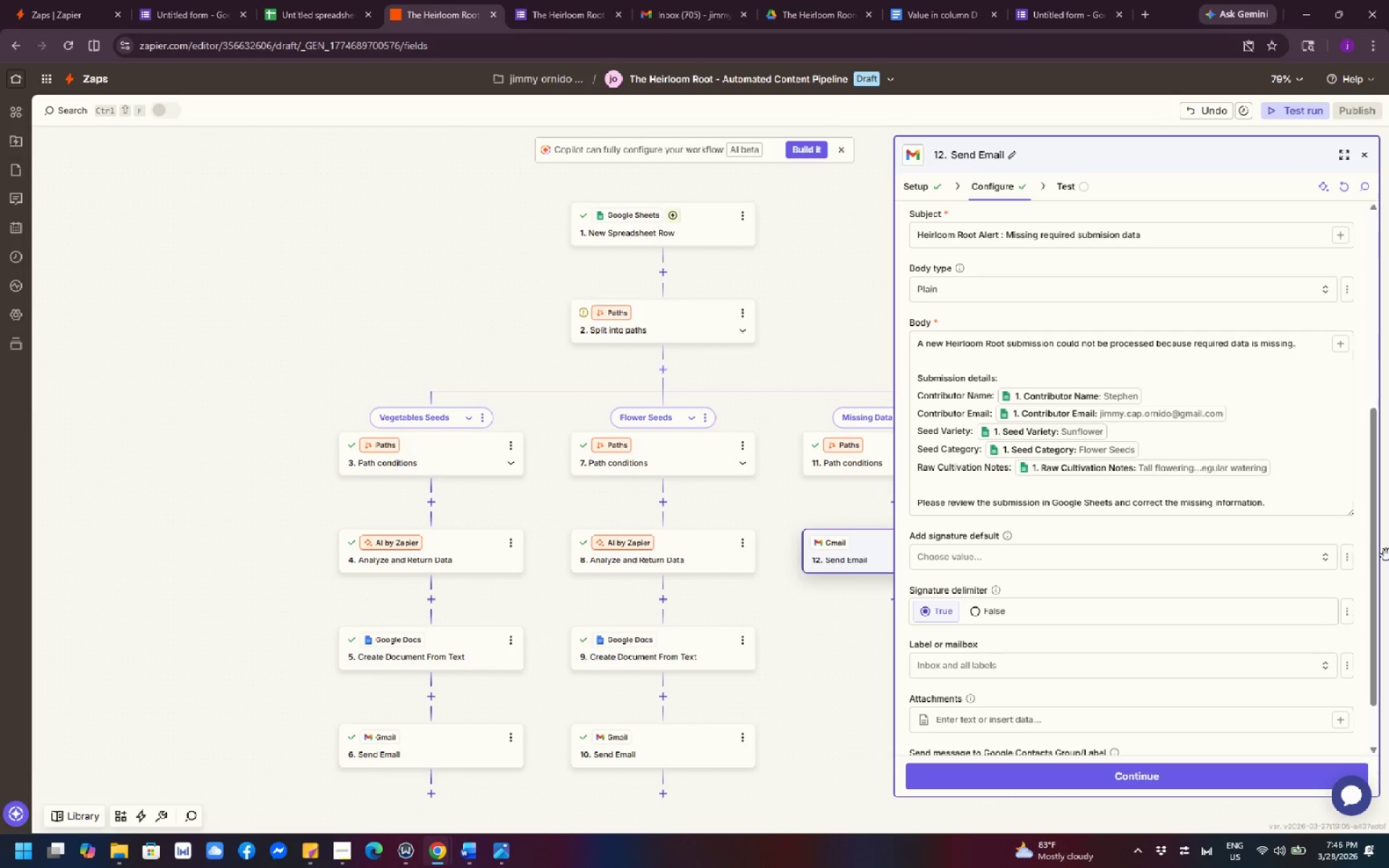 
left_click([1297, 501])
 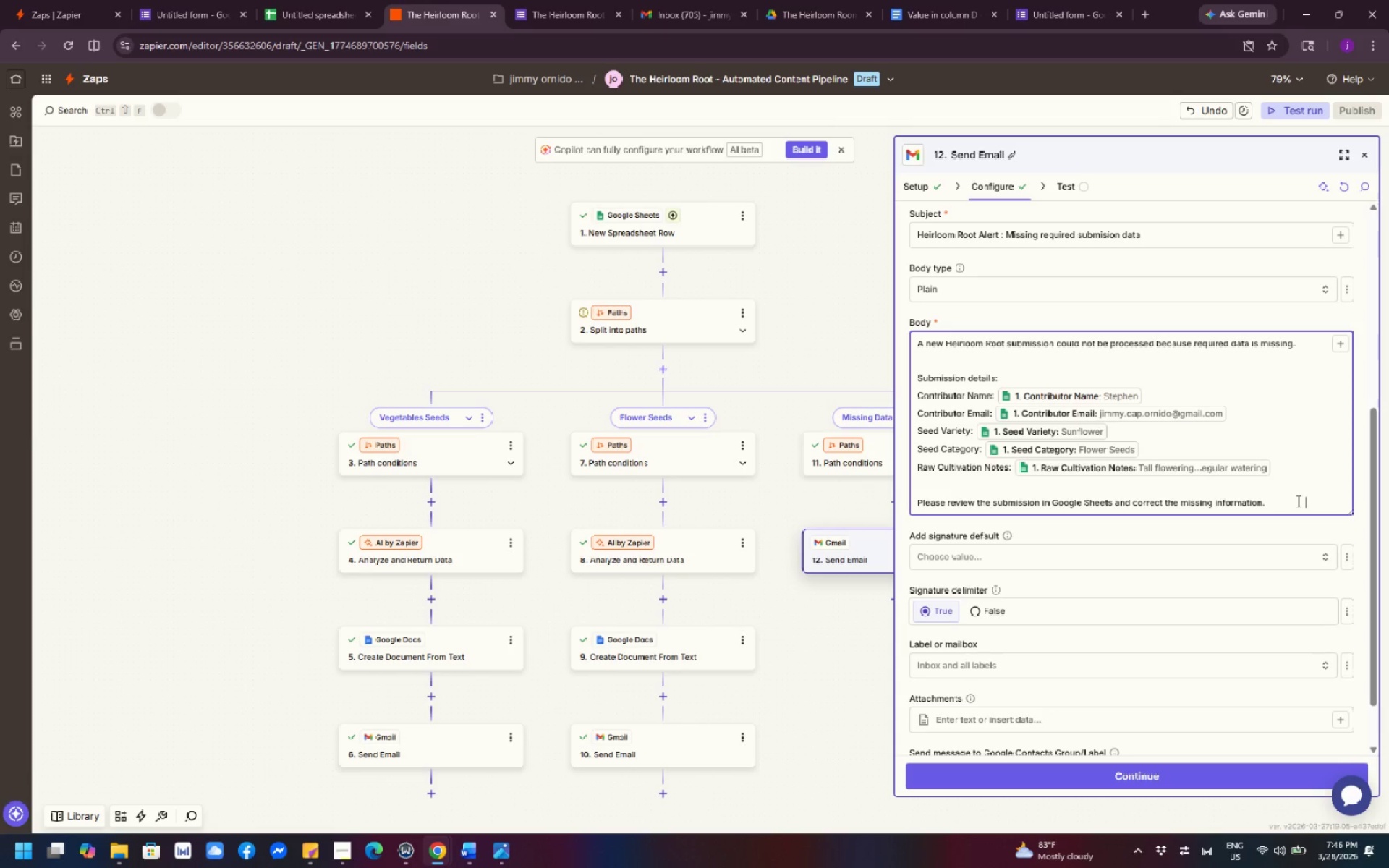 
scroll: coordinate [1313, 516], scroll_direction: down, amount: 2.0
 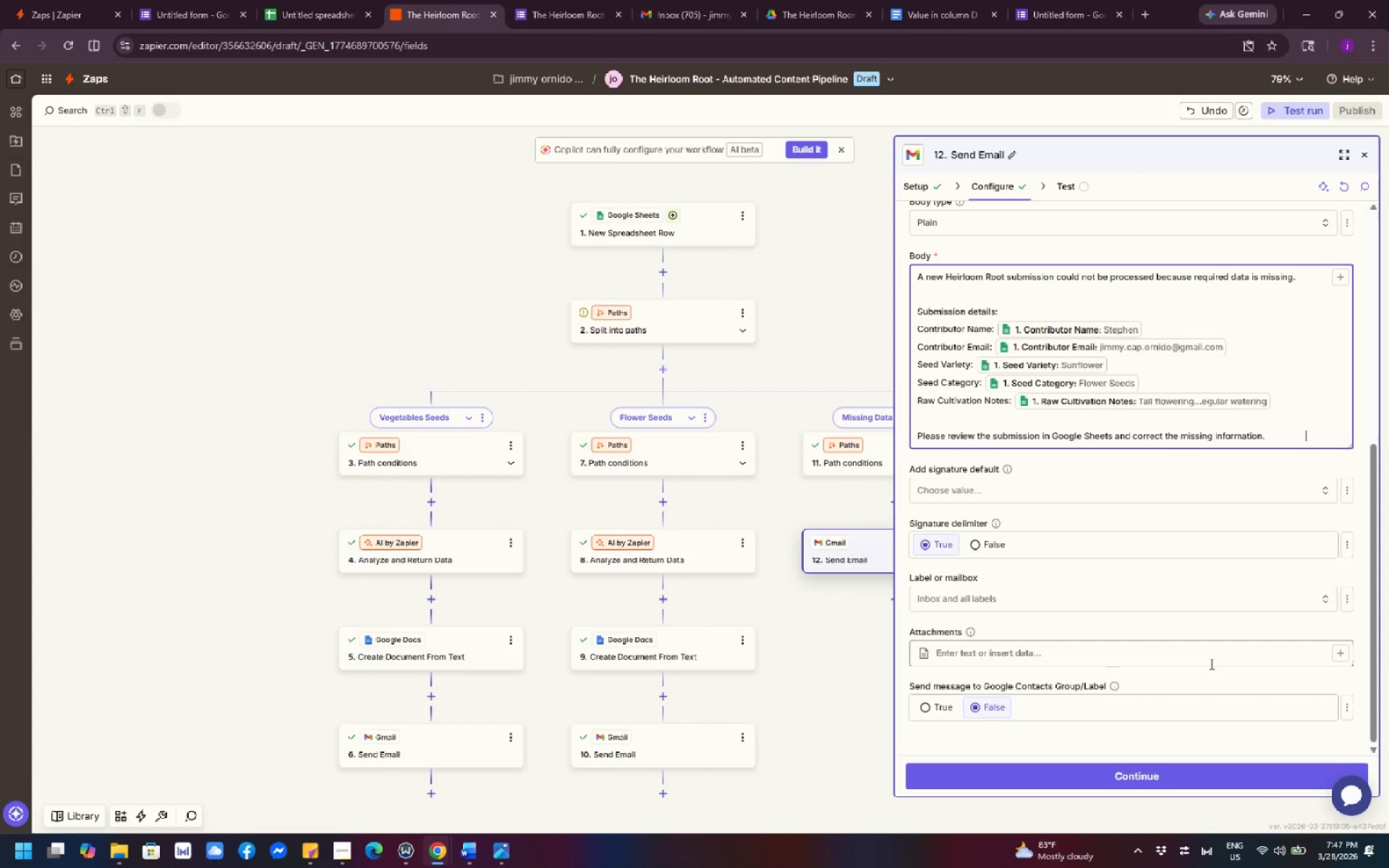 
wait(31.56)
 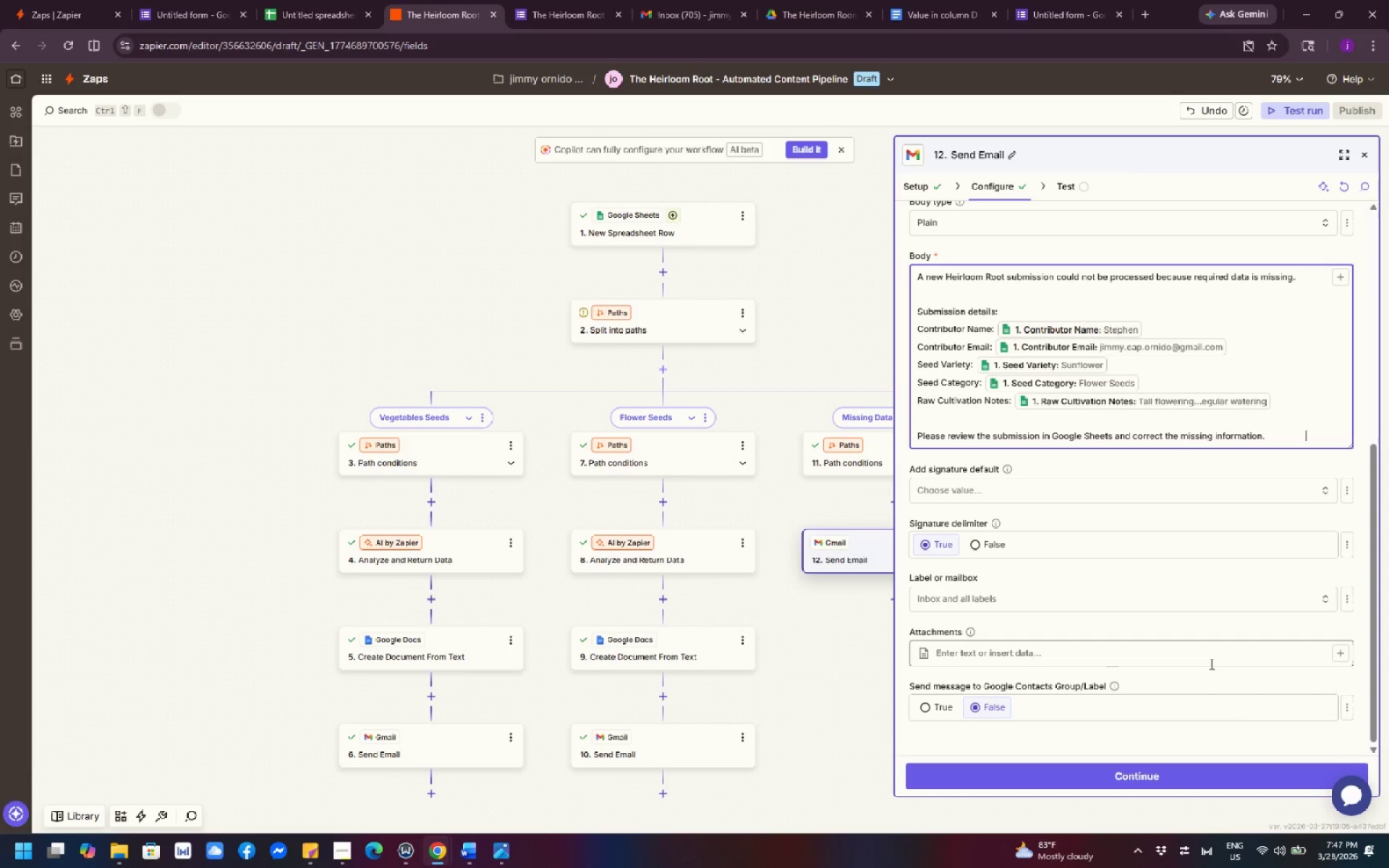 
scroll: coordinate [783, 710], scroll_direction: down, amount: 3.0
 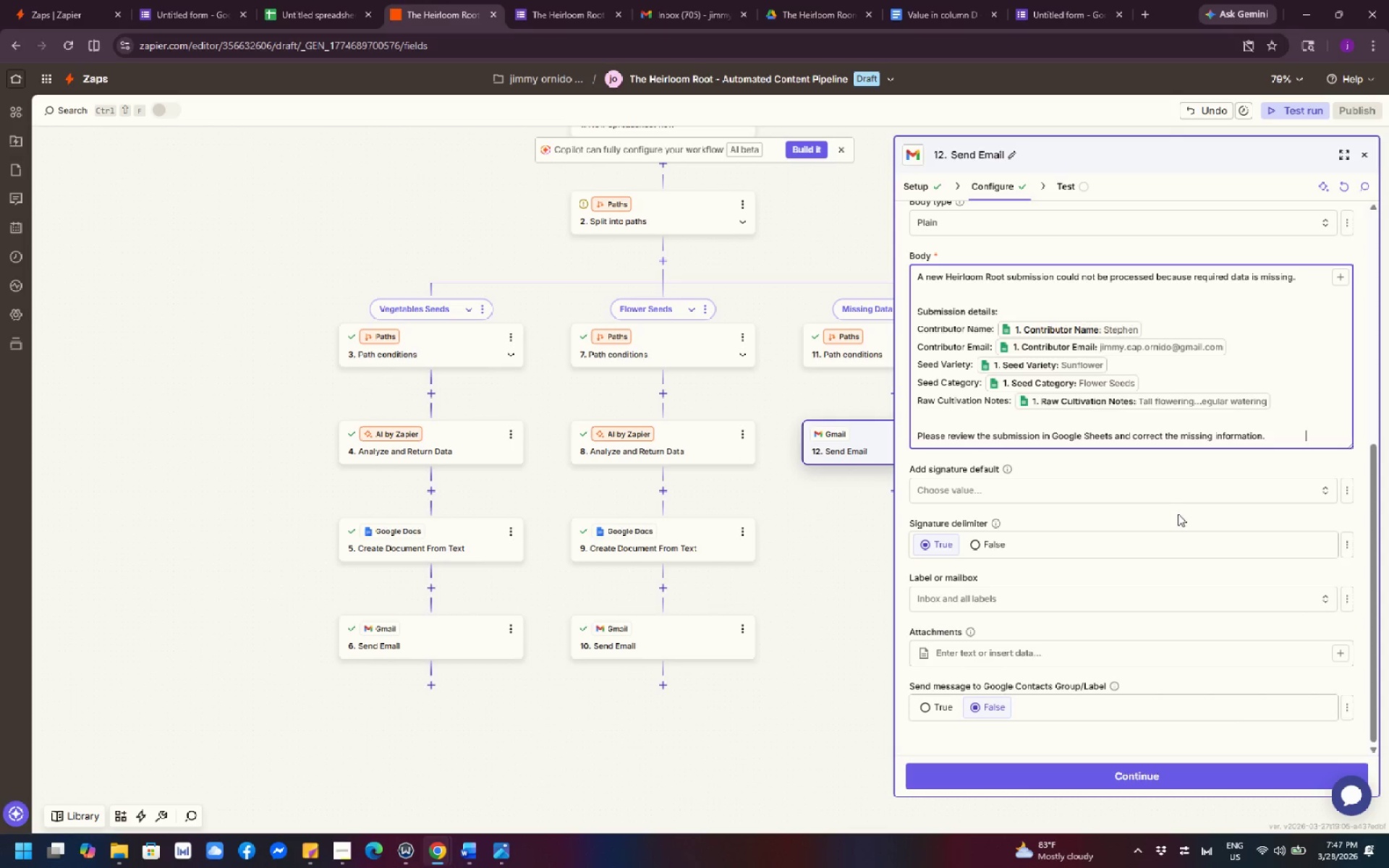 
wait(11.14)
 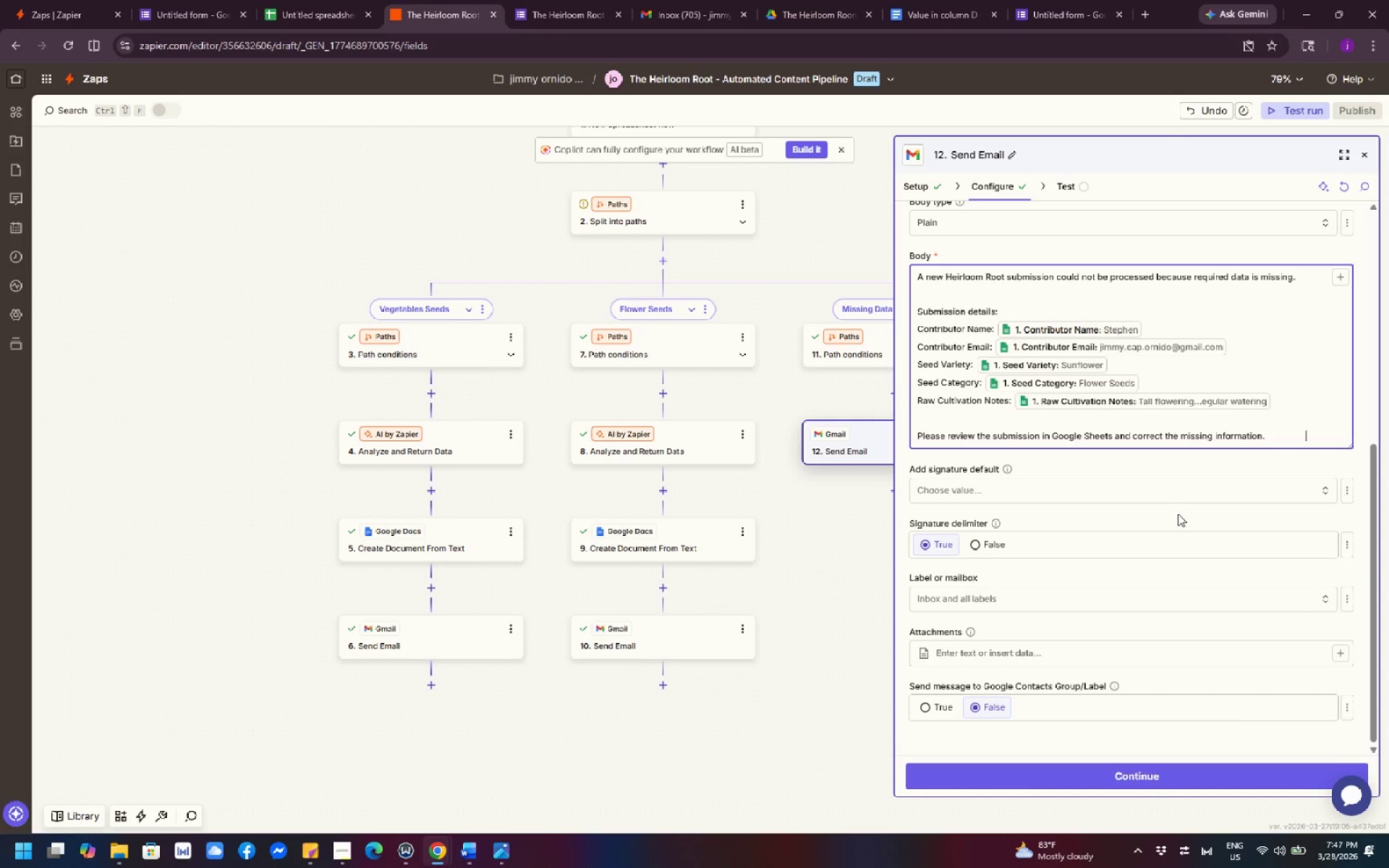 
left_click([1280, 783])
 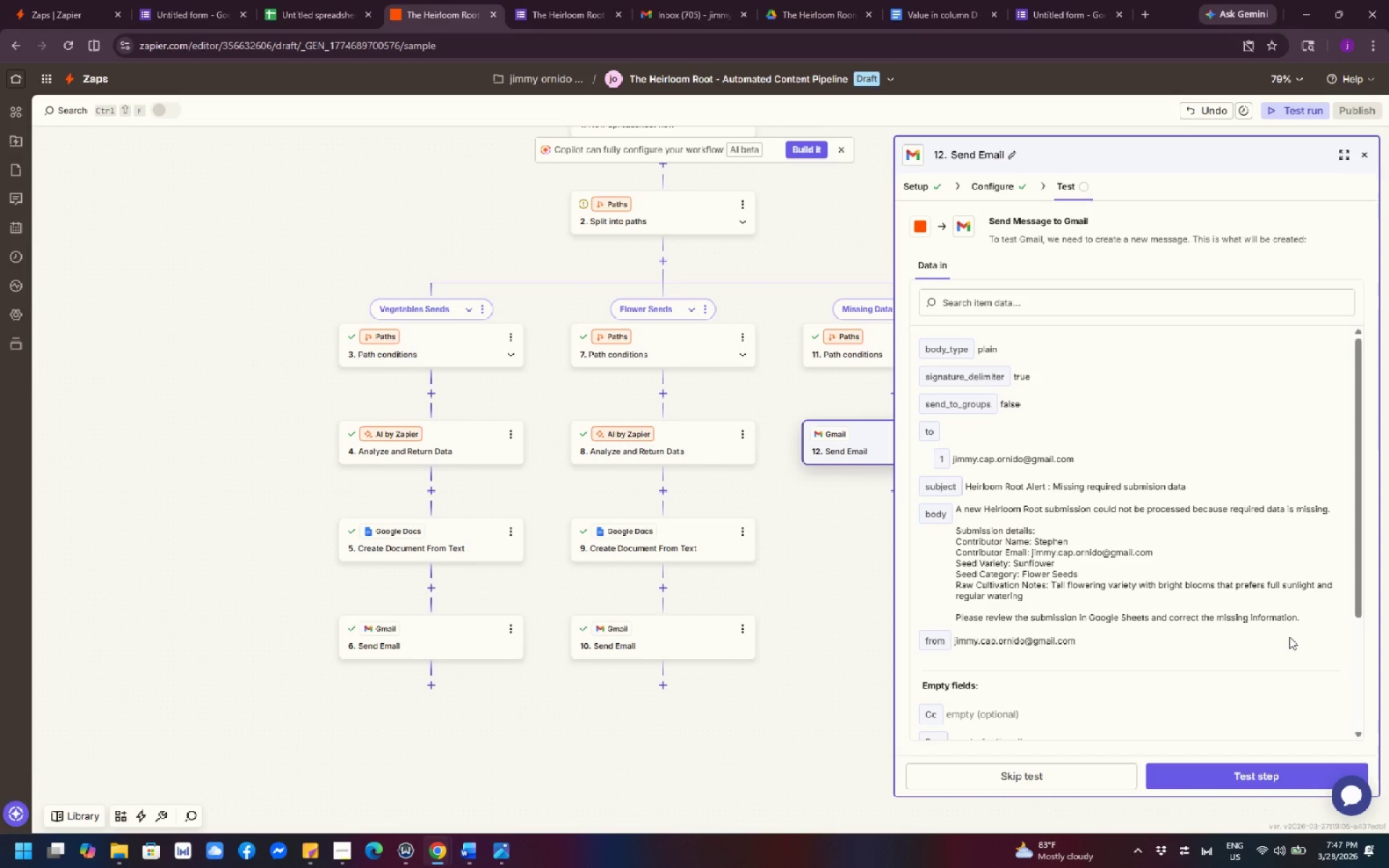 
wait(5.44)
 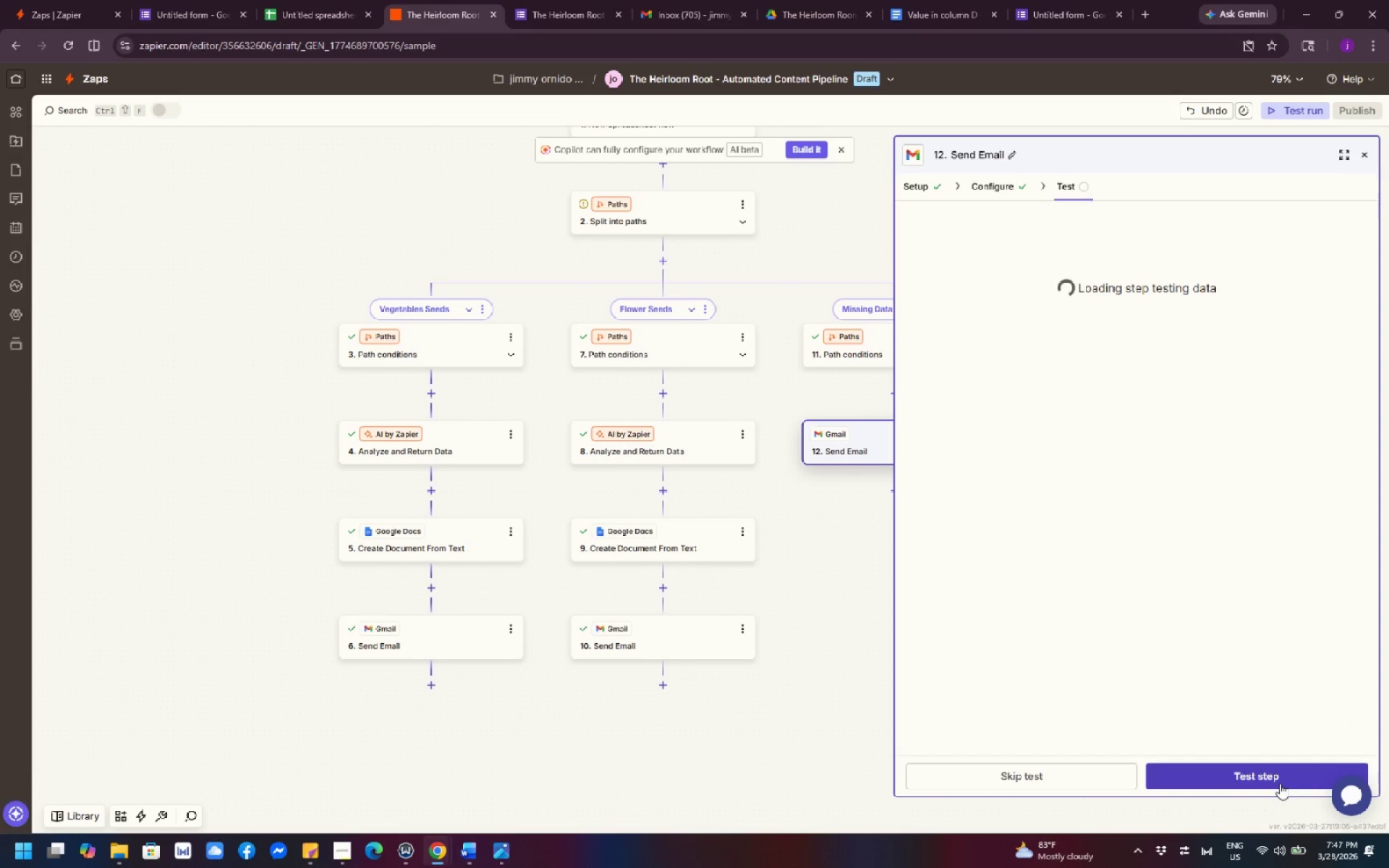 
left_click([1278, 779])
 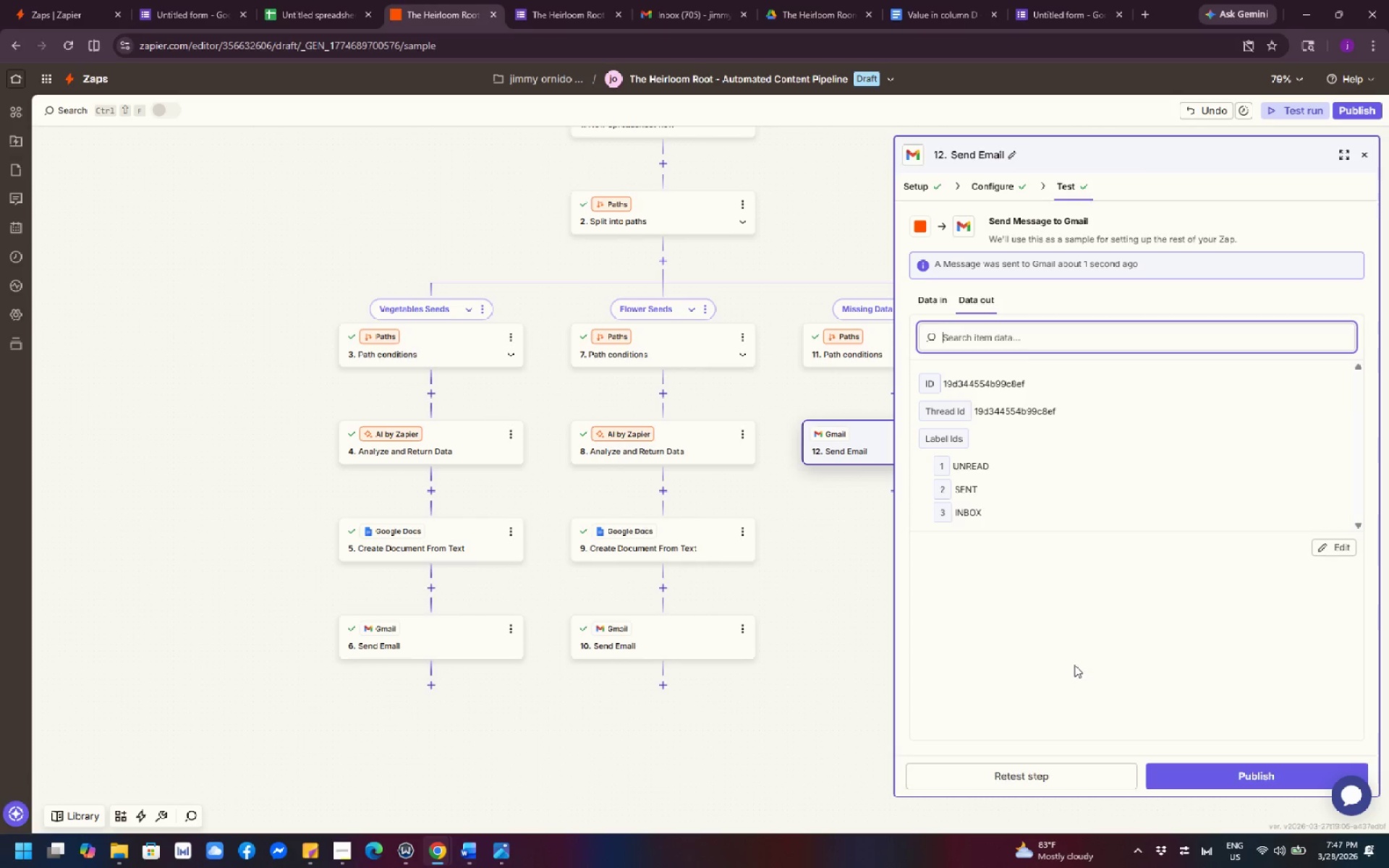 
wait(5.03)
 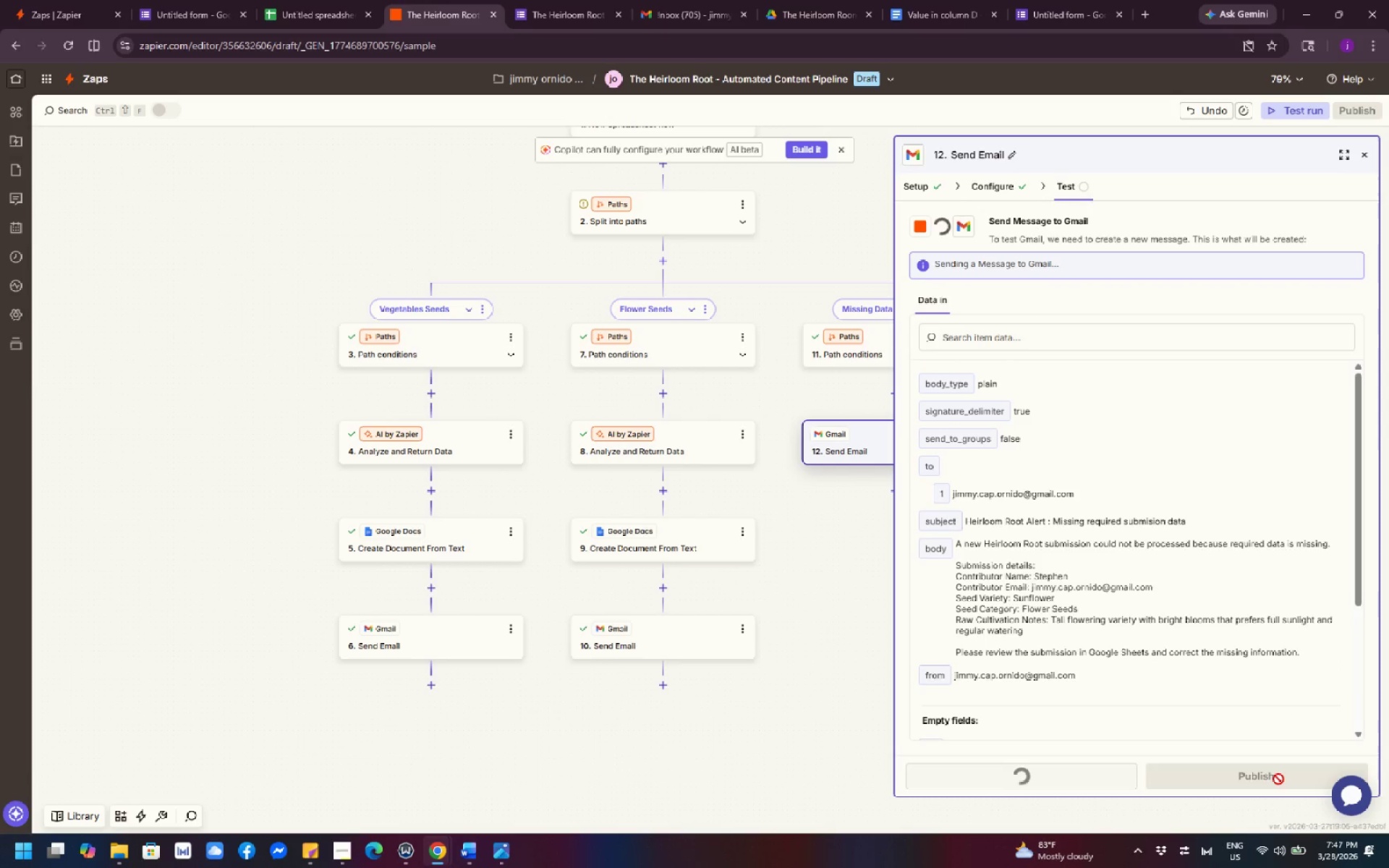 
key(PrintScreen)
 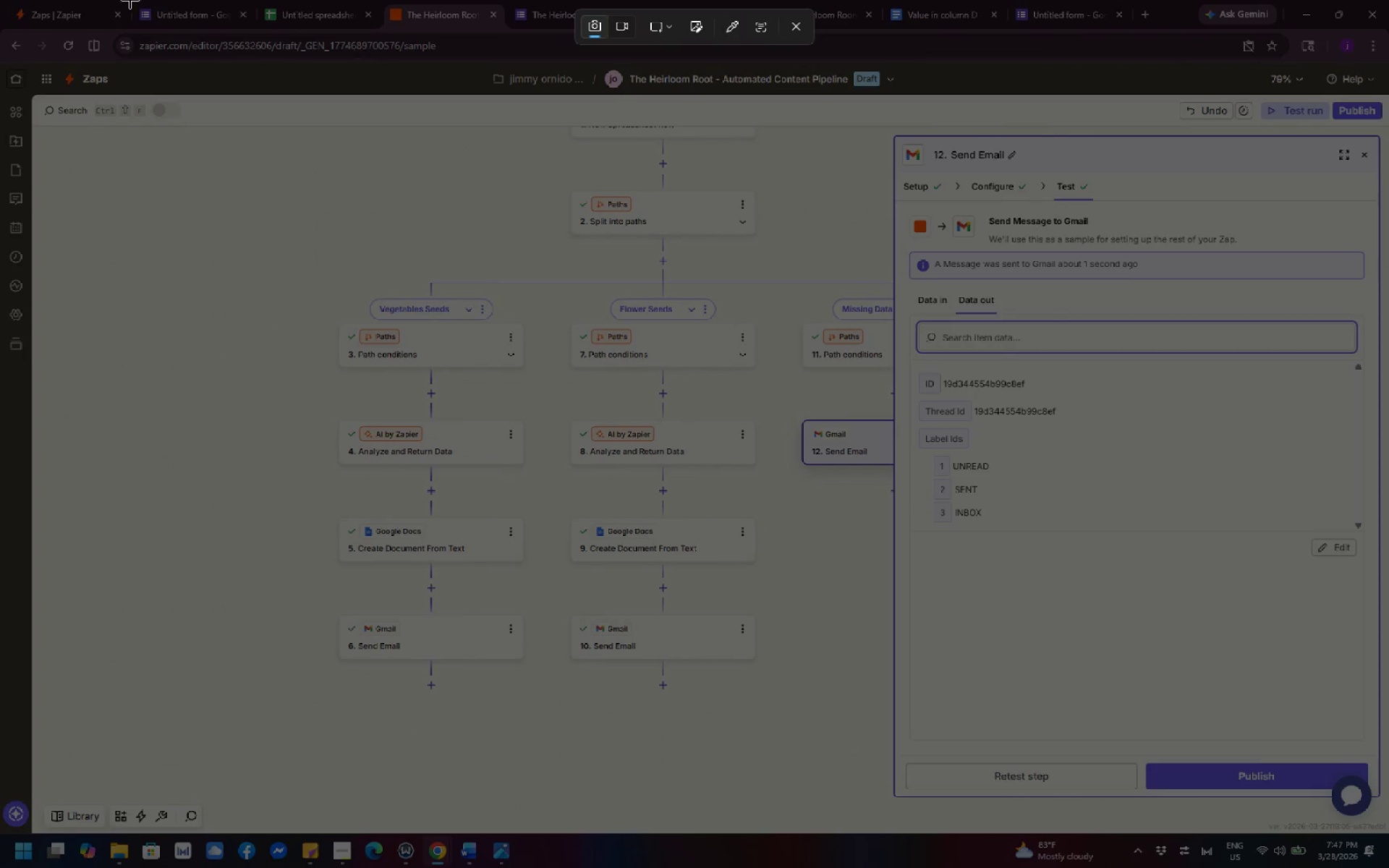 
left_click_drag(start_coordinate=[0, 0], to_coordinate=[1388, 867])
 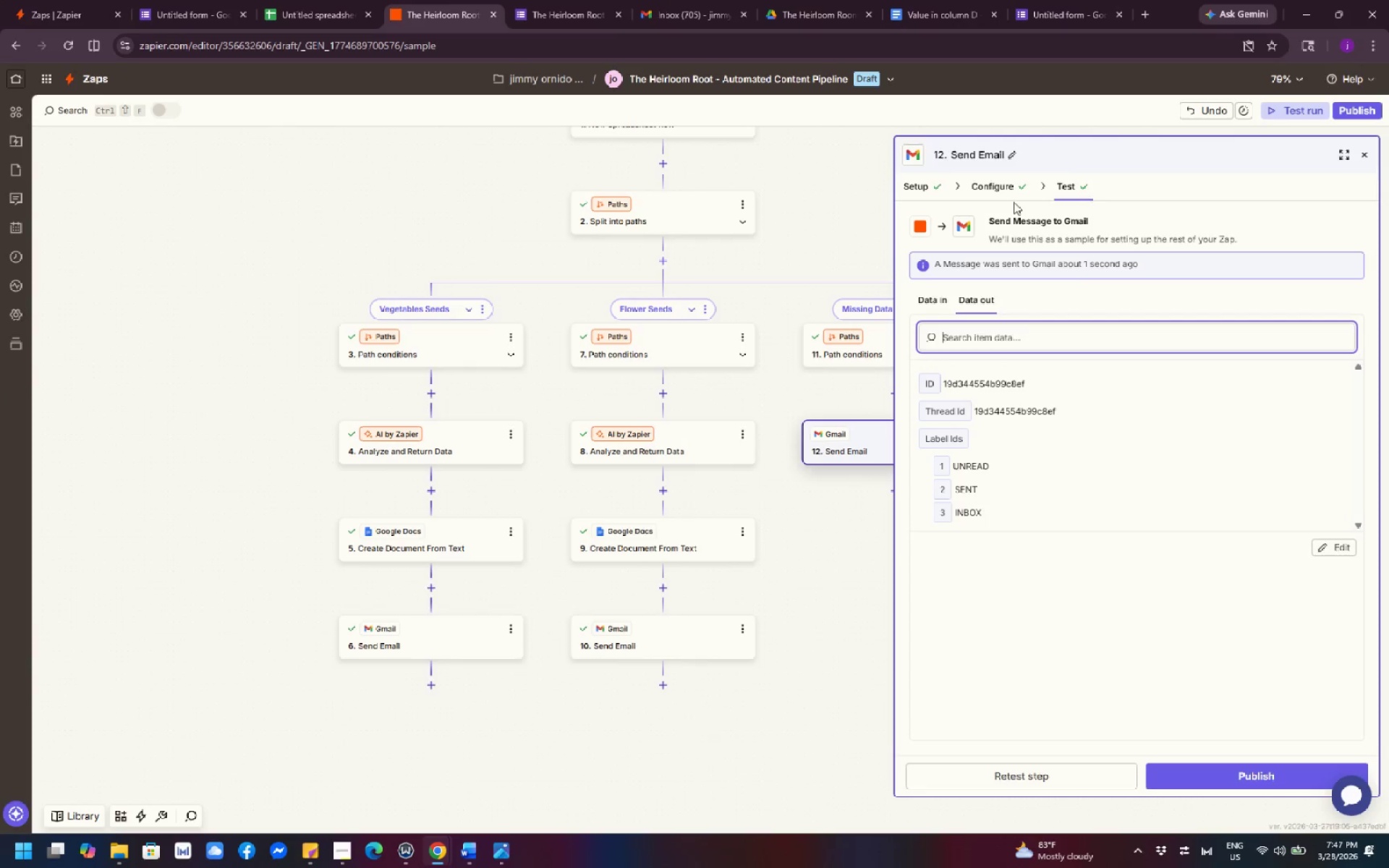 
left_click([1012, 191])
 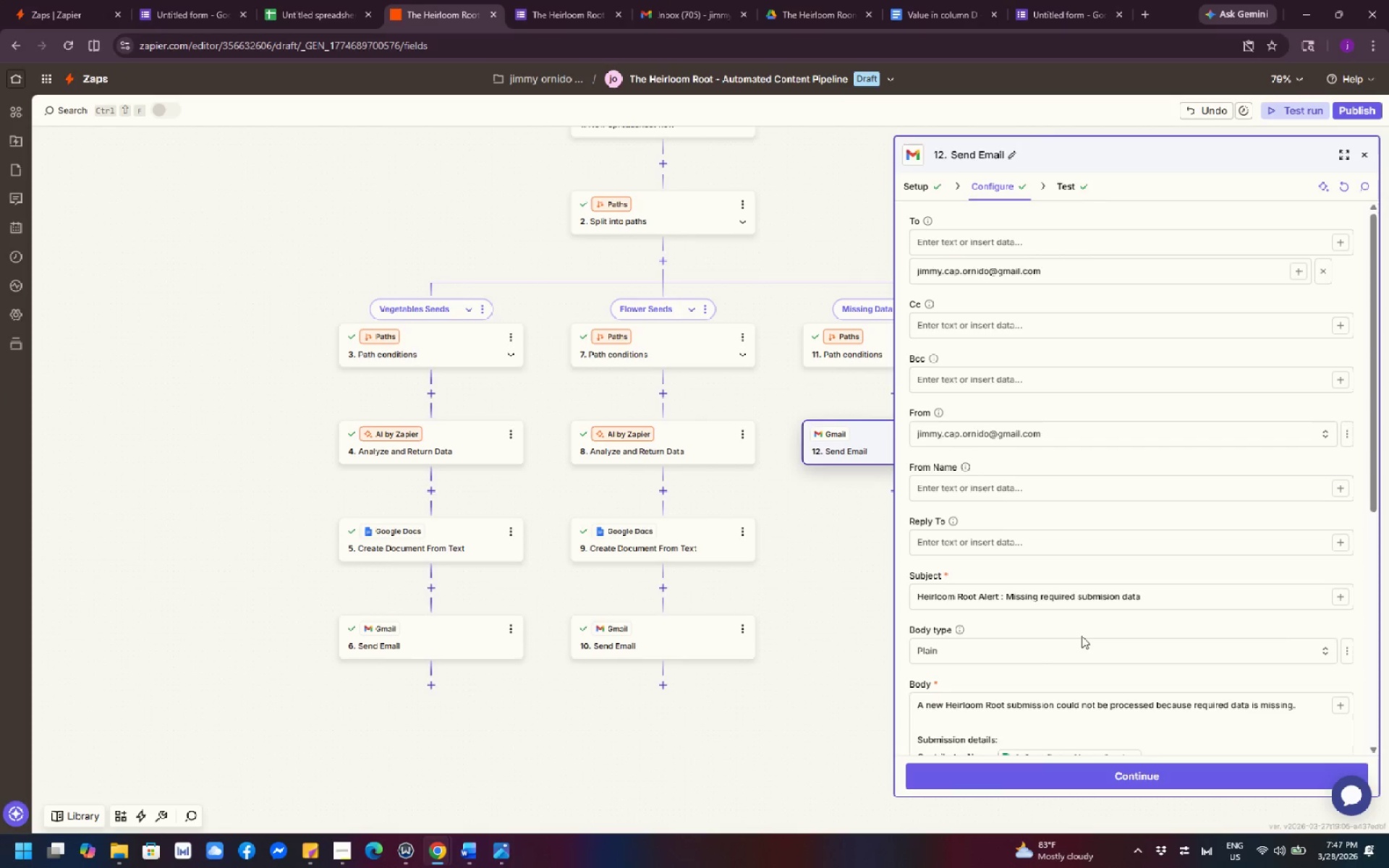 
left_click([1123, 780])
 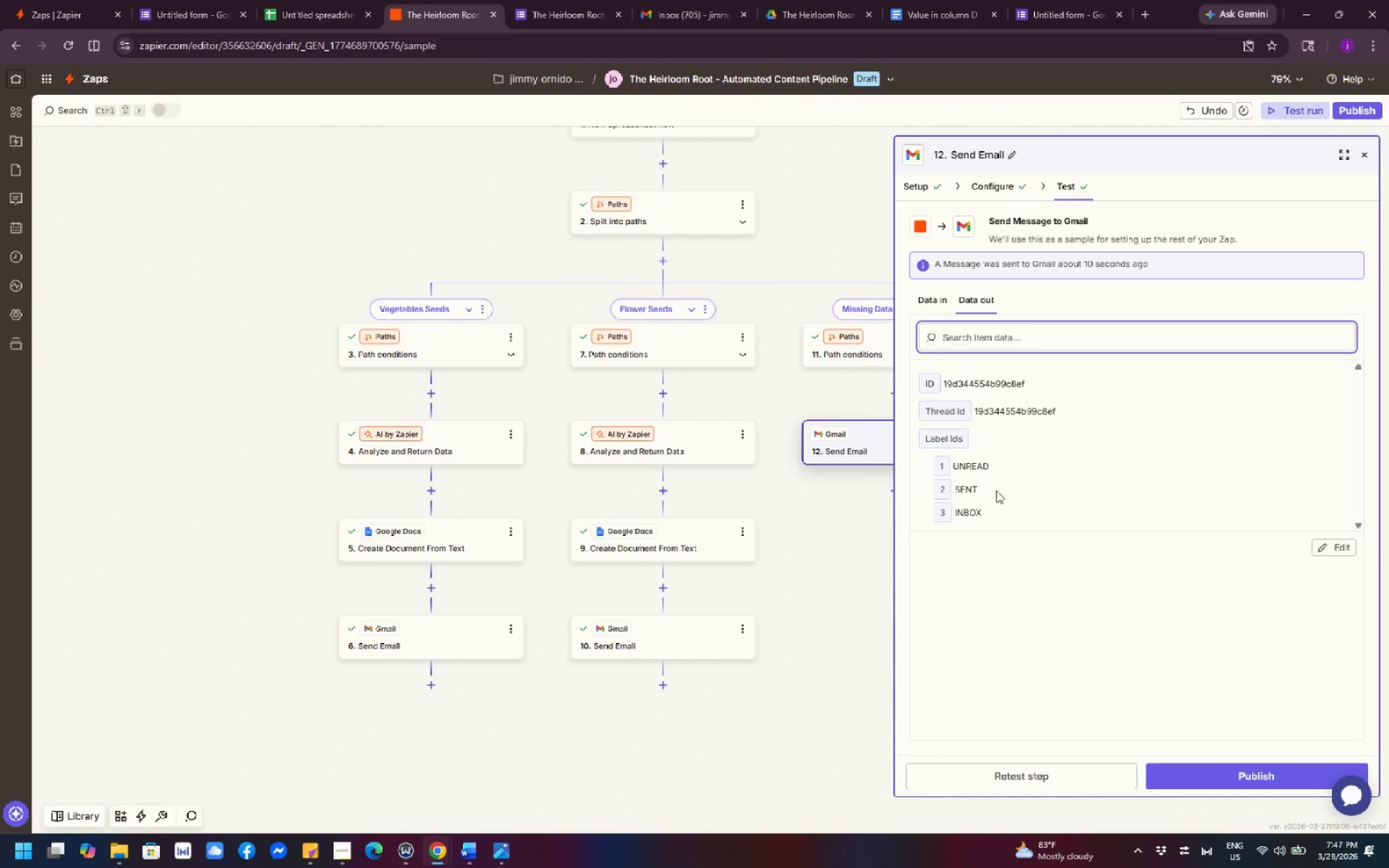 
left_click([959, 439])
 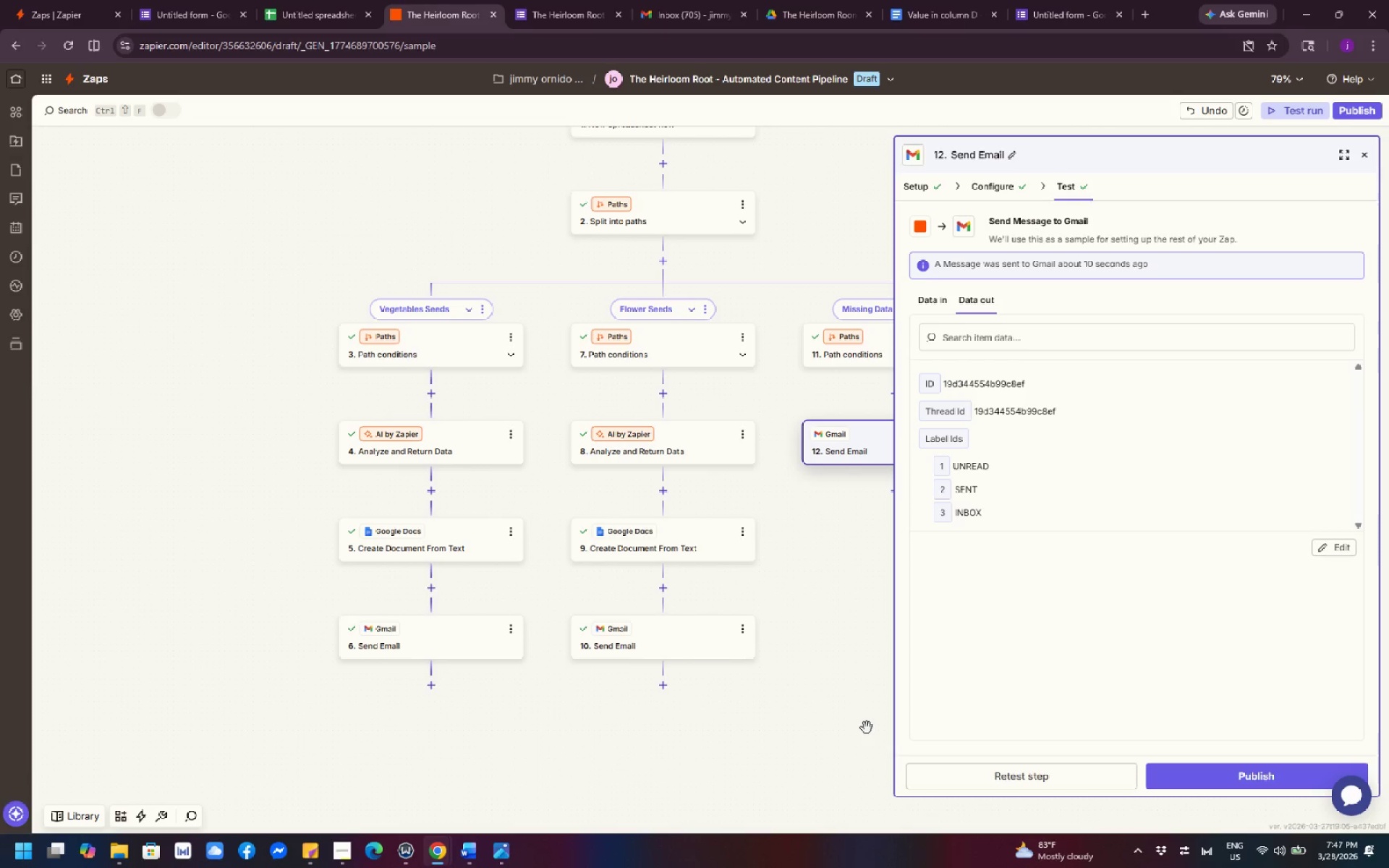 
left_click([868, 703])
 